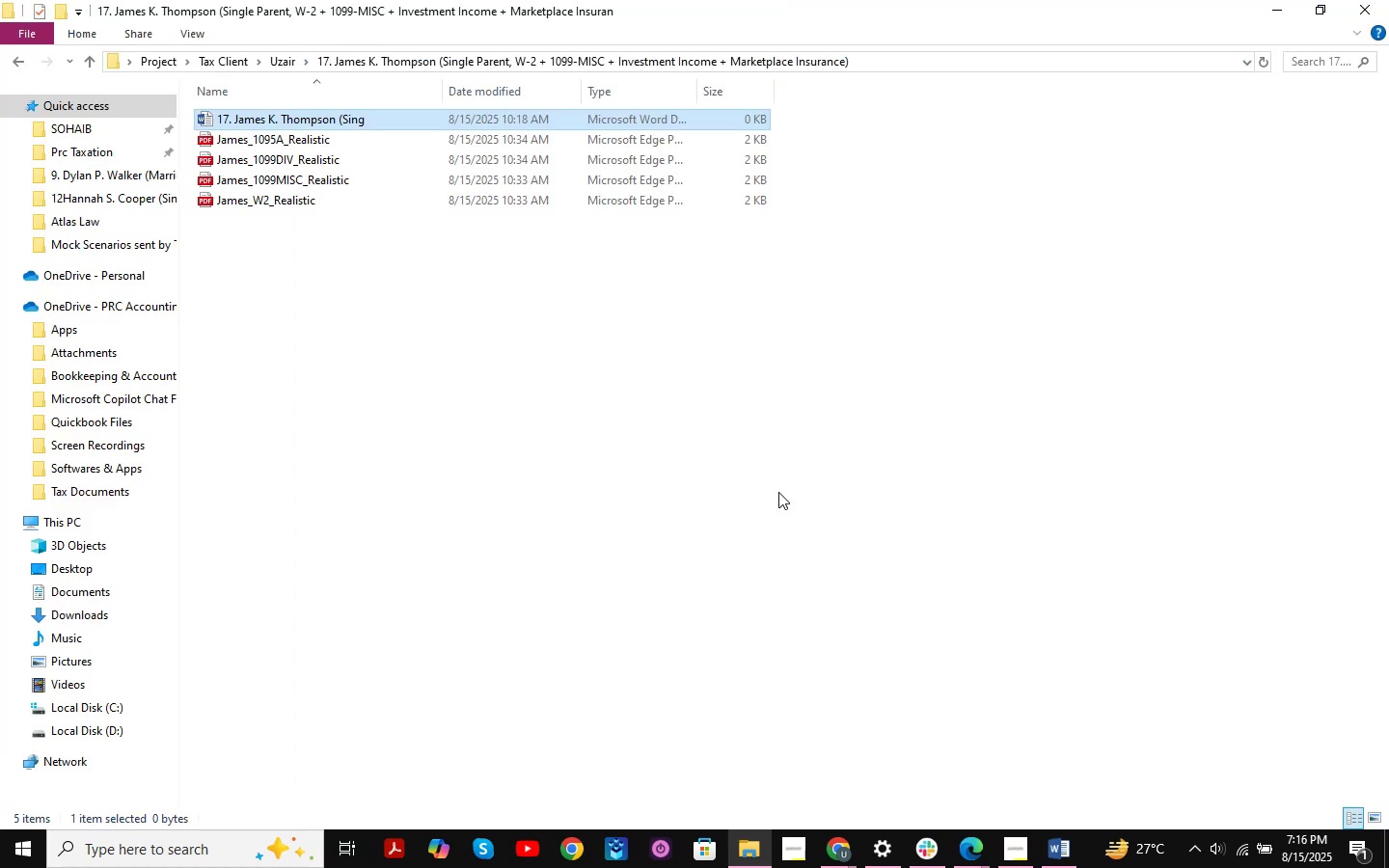 
wait(6.49)
 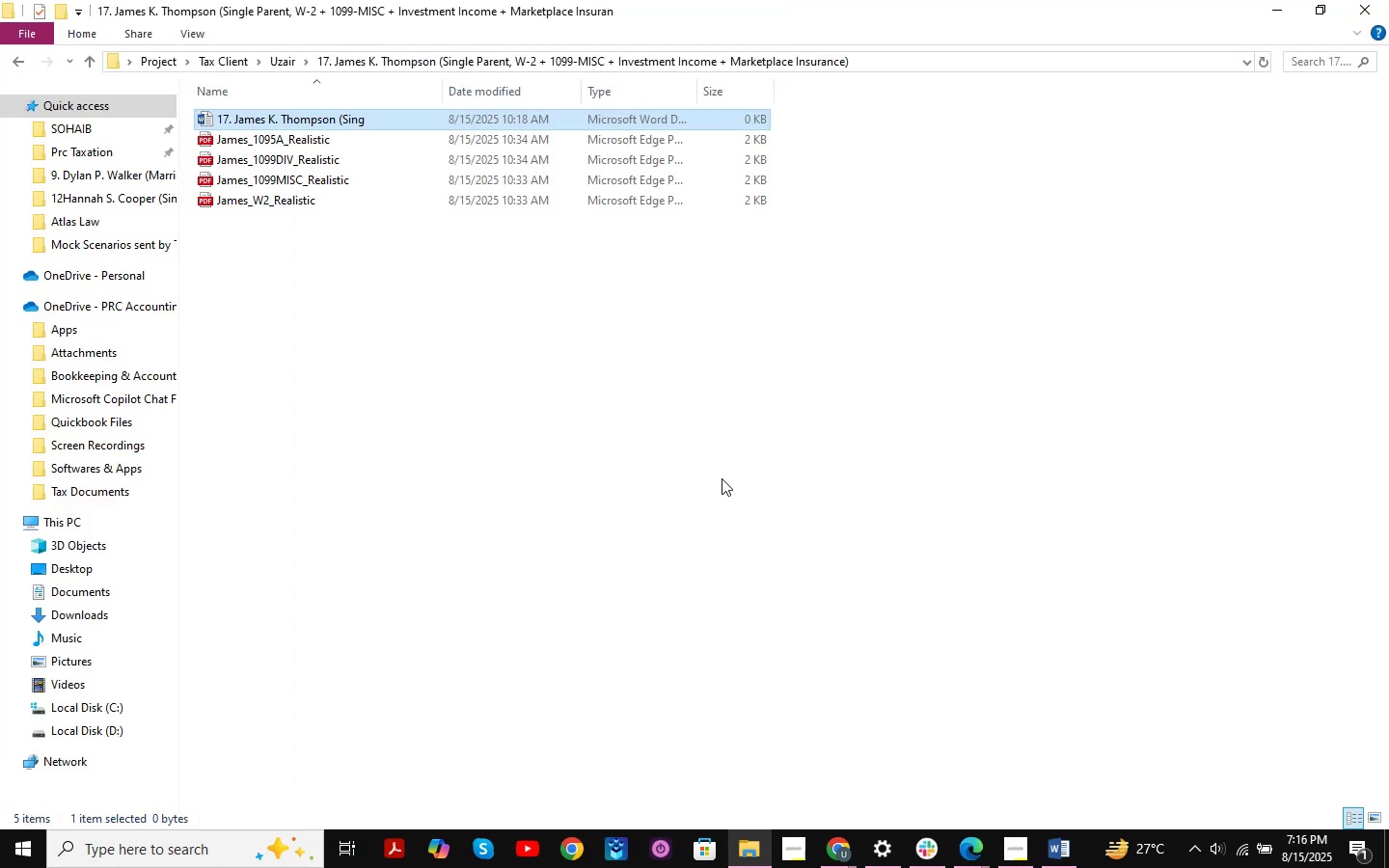 
left_click([1061, 856])
 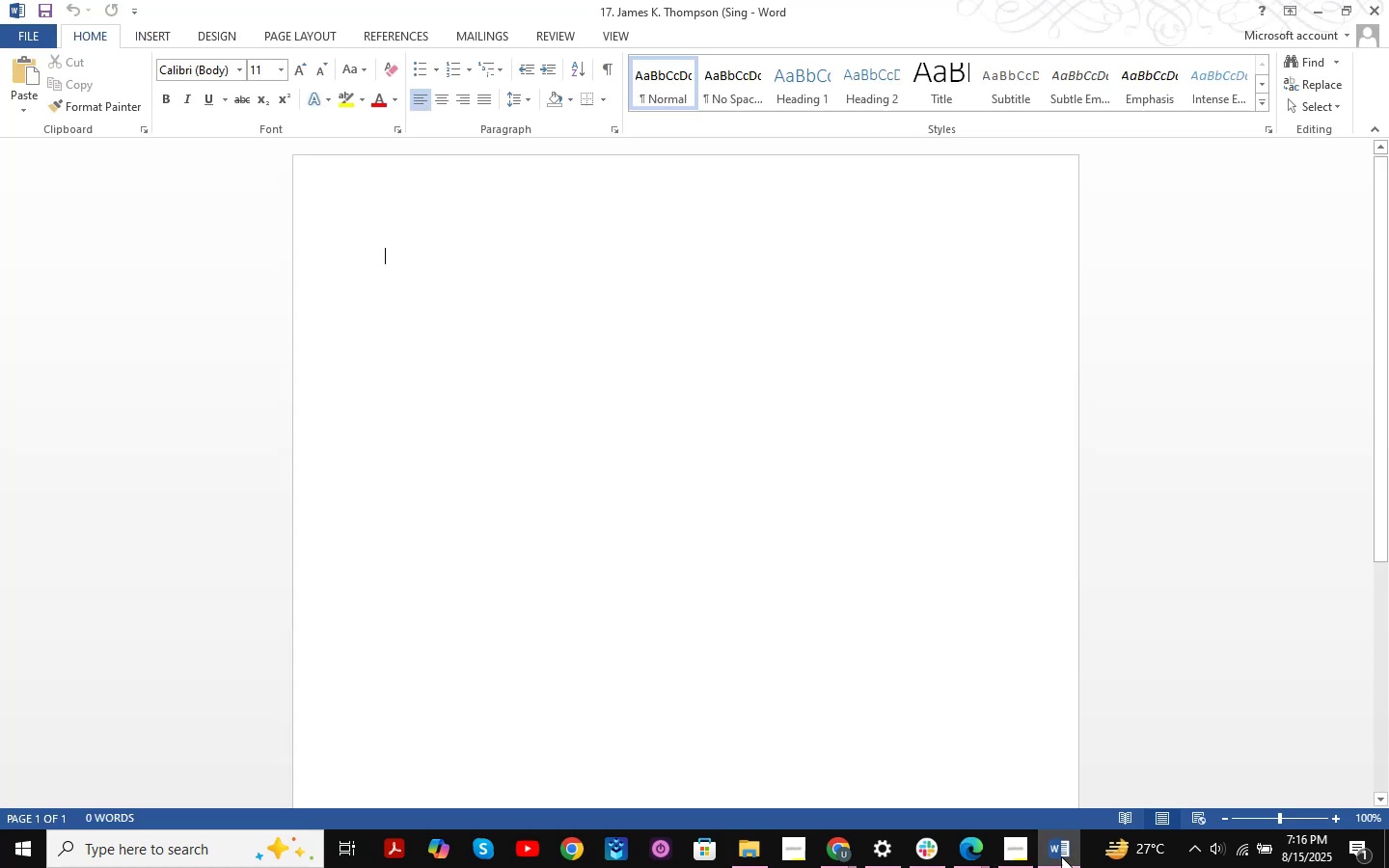 
left_click([1061, 856])
 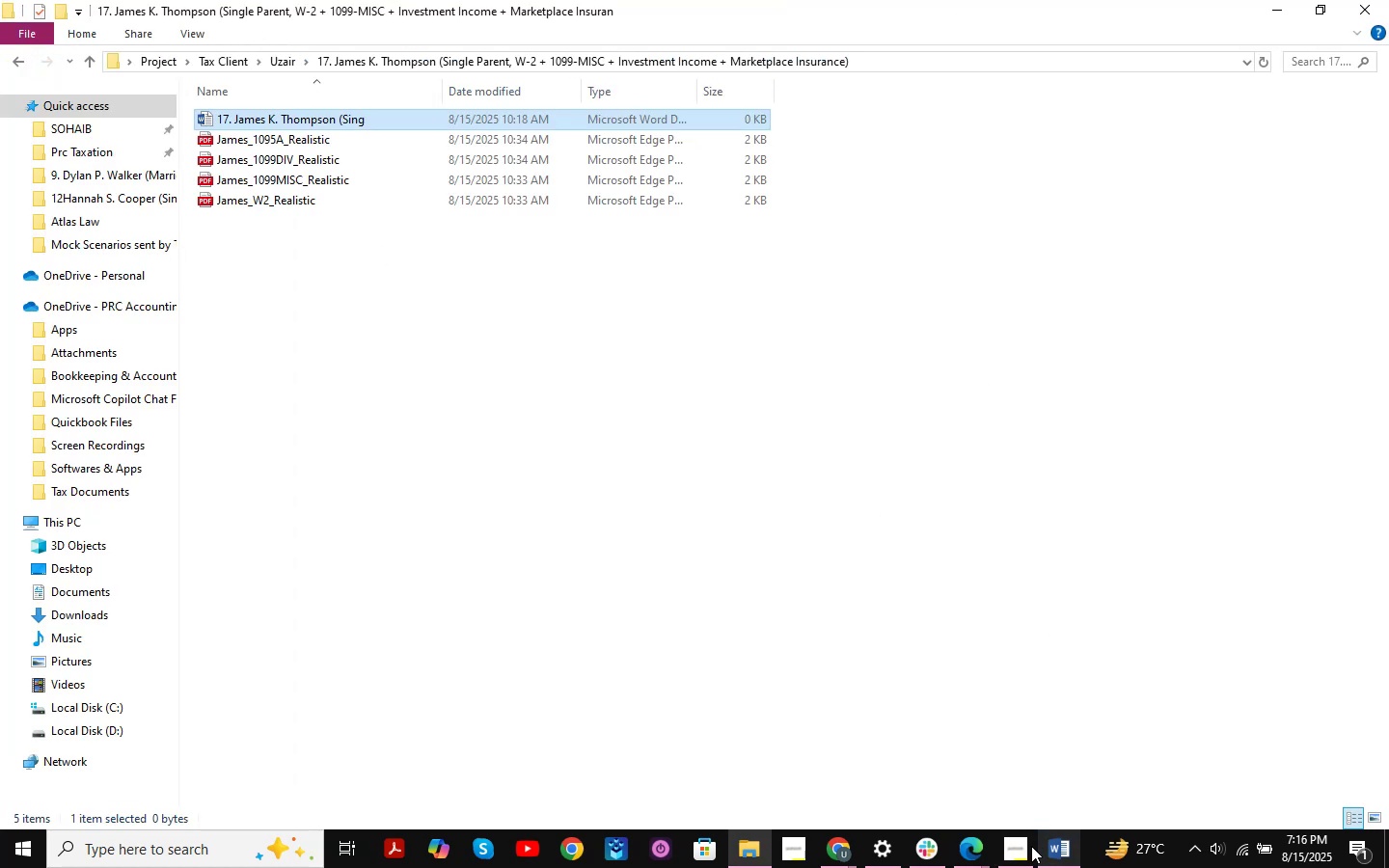 
left_click([1030, 846])
 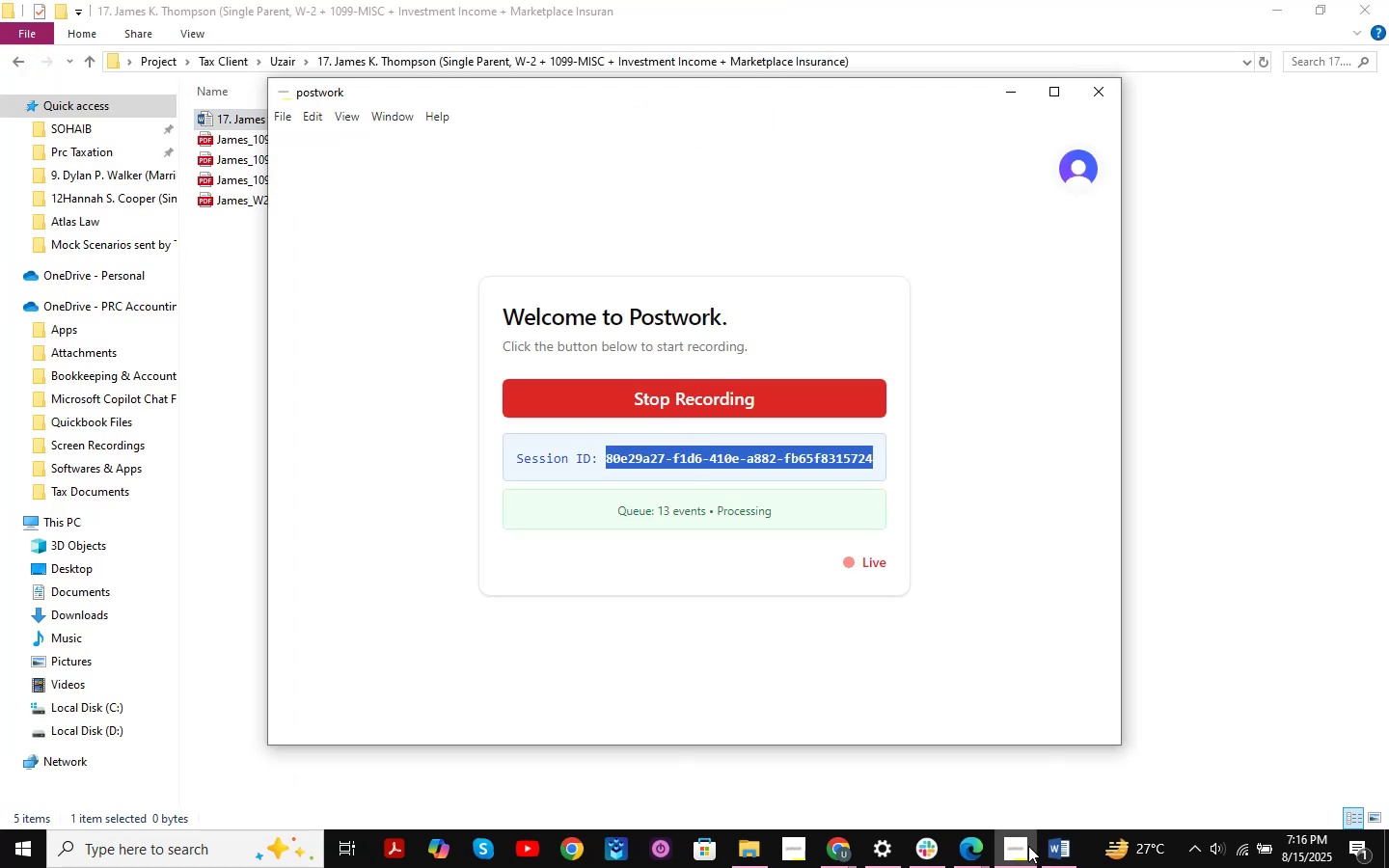 
left_click([1028, 846])
 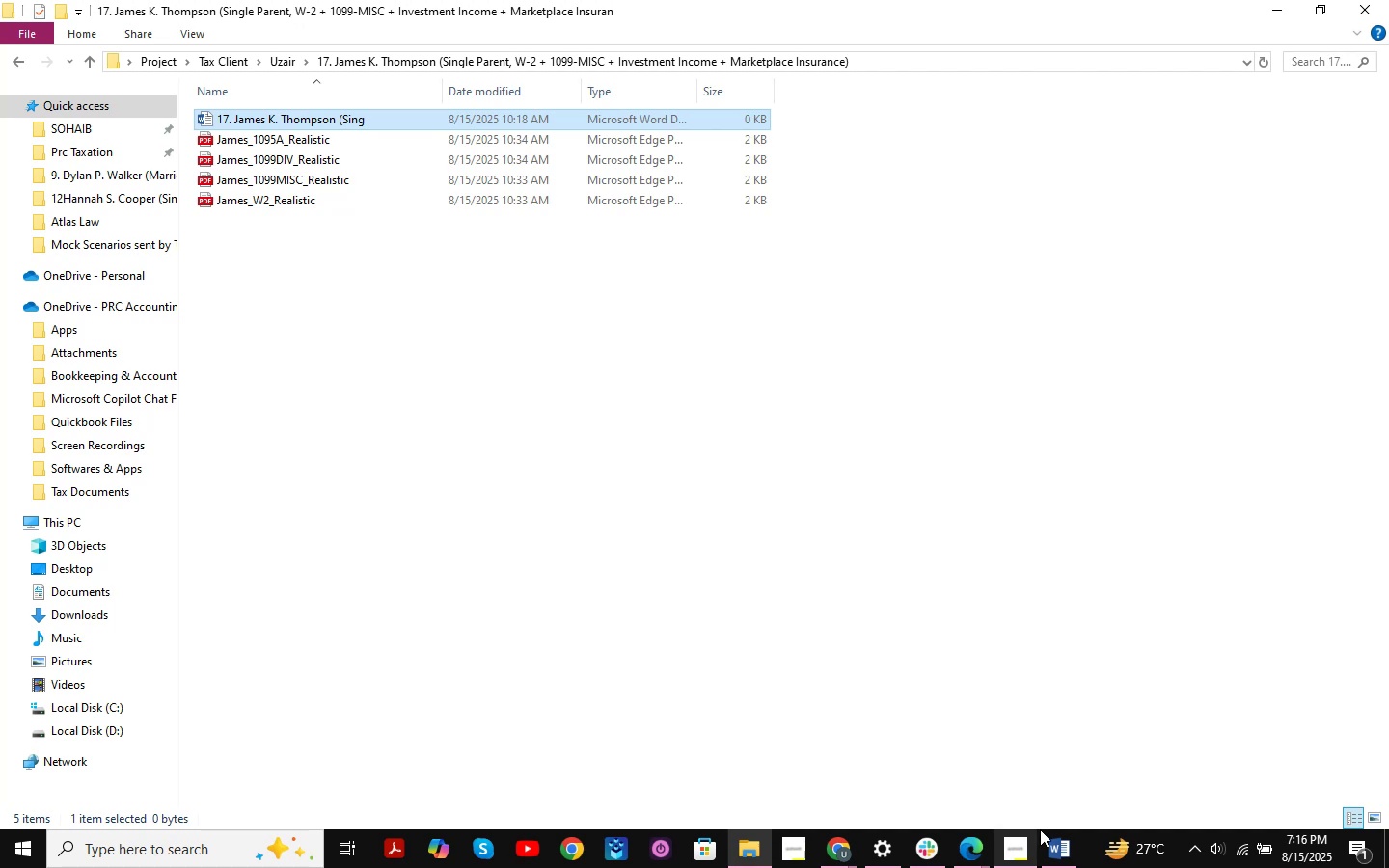 
left_click([1043, 855])
 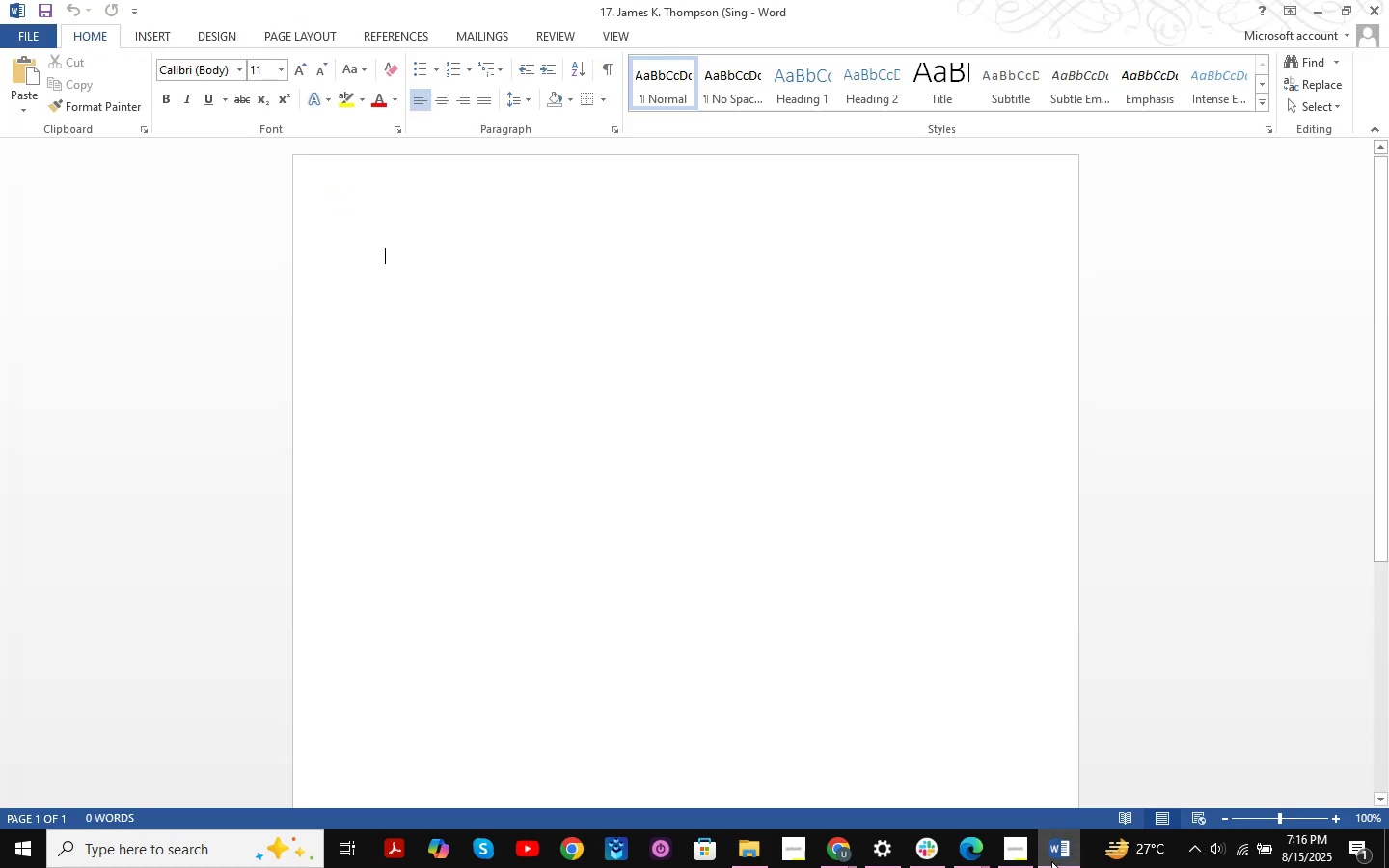 
left_click([1051, 861])
 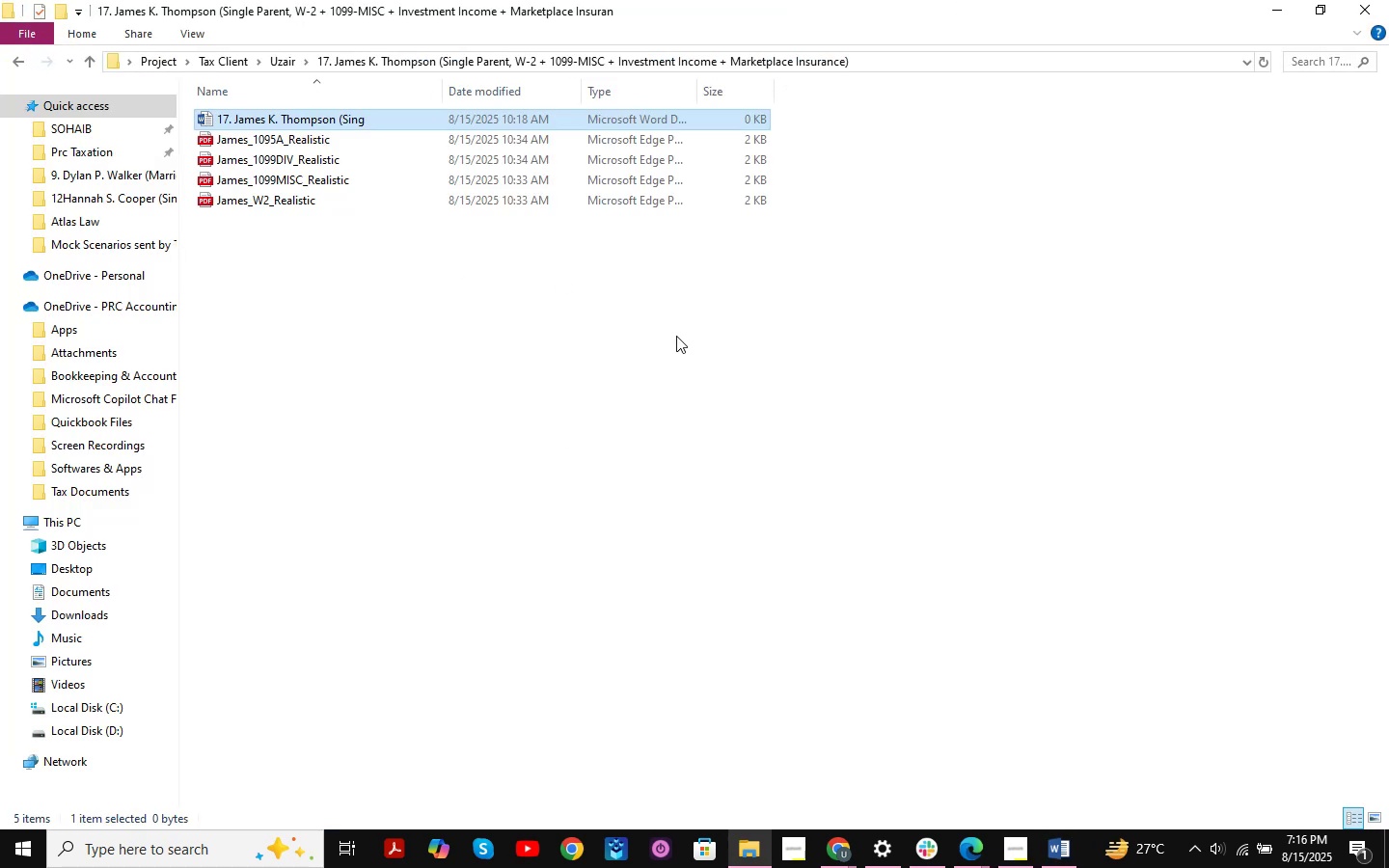 
left_click([1057, 836])
 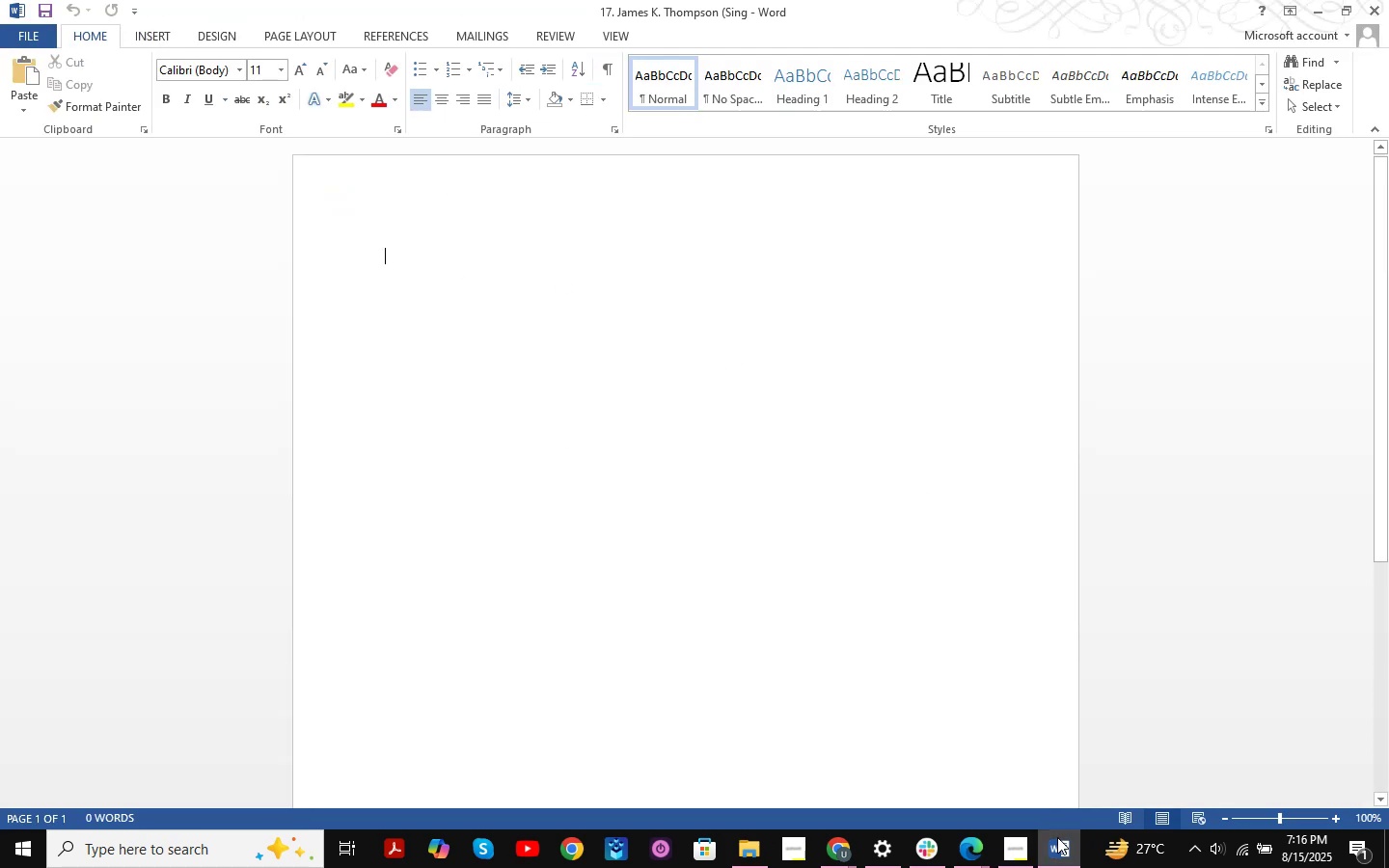 
left_click([1057, 837])
 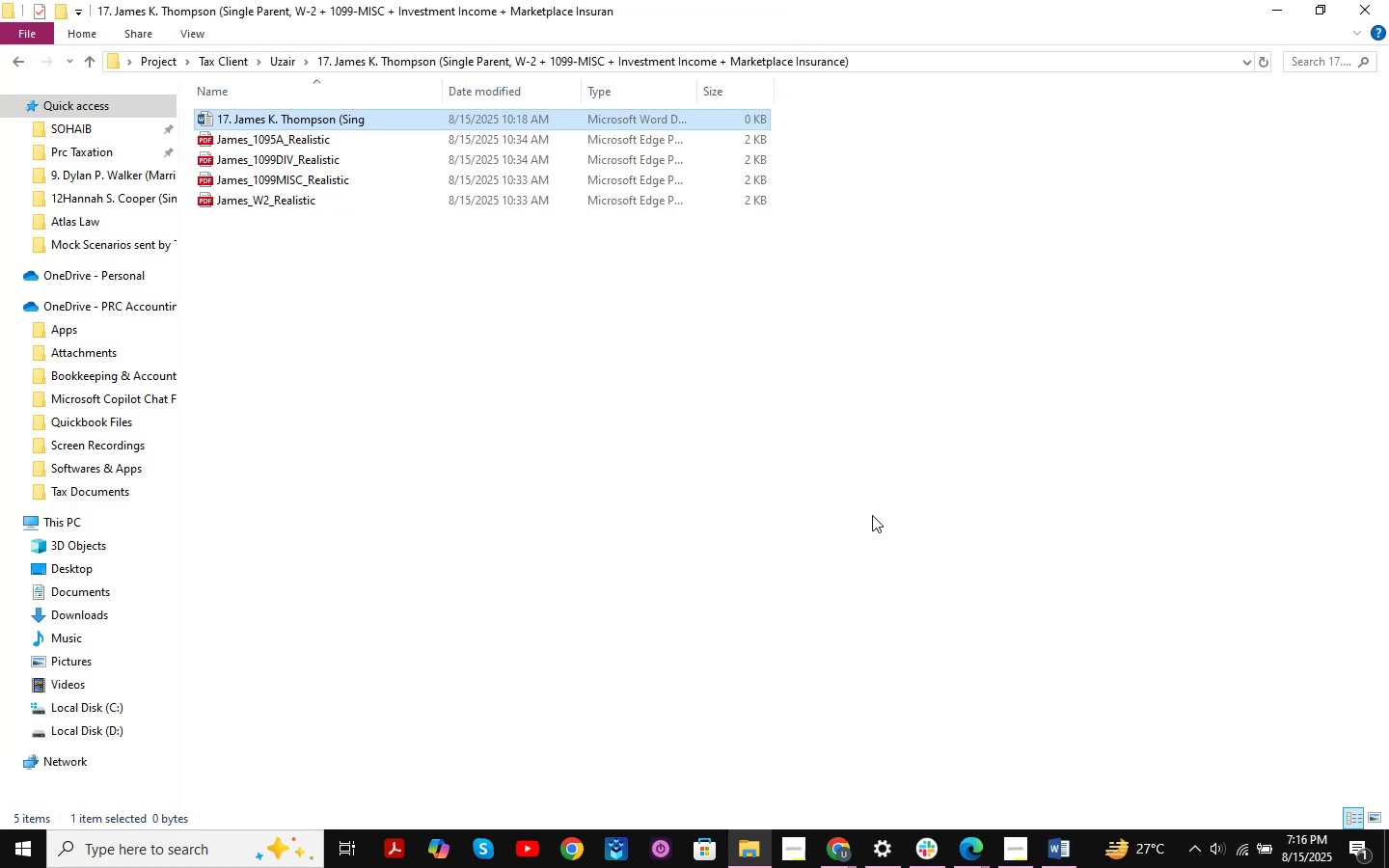 
wait(5.45)
 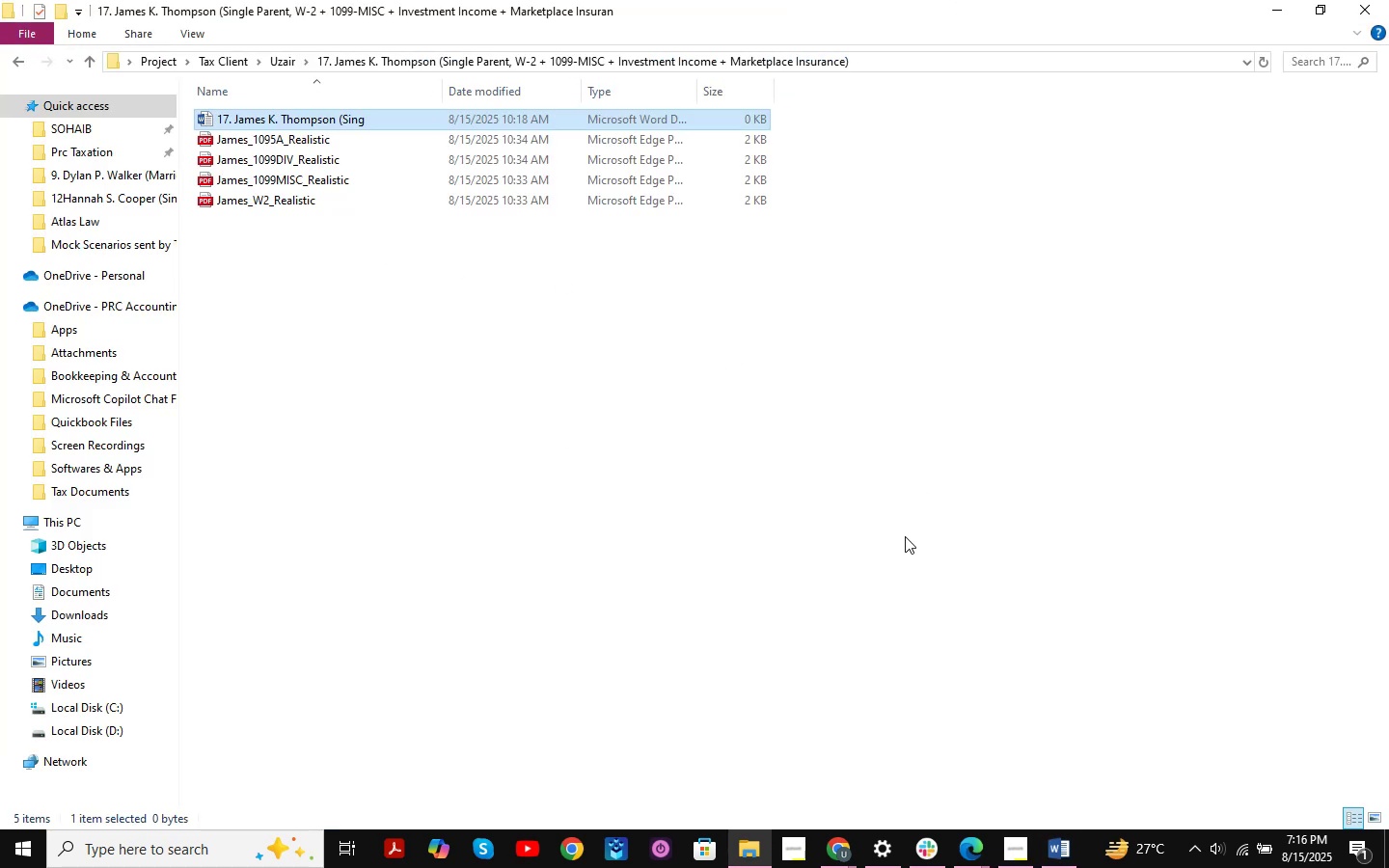 
left_click([1059, 863])
 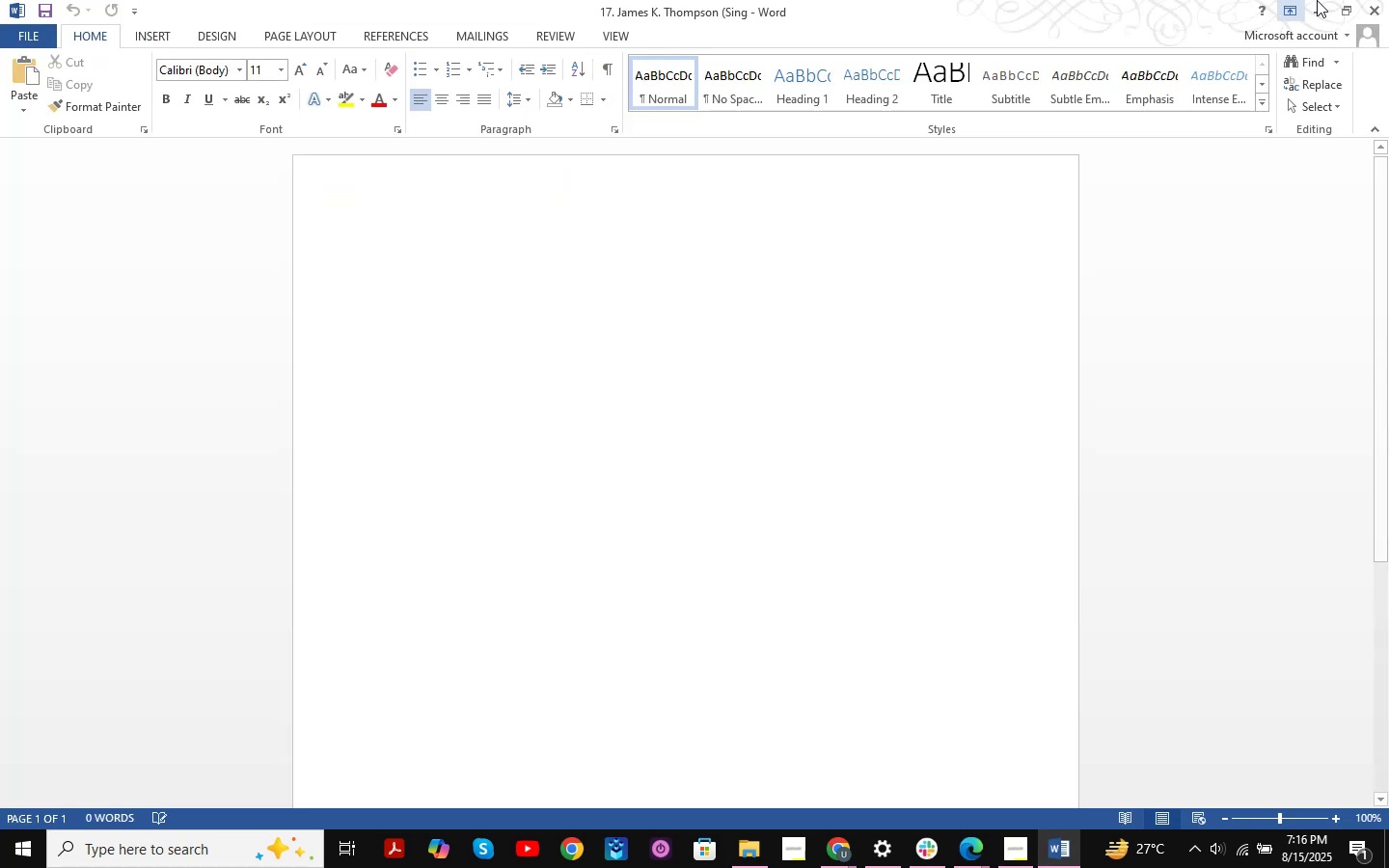 
left_click([1317, 12])
 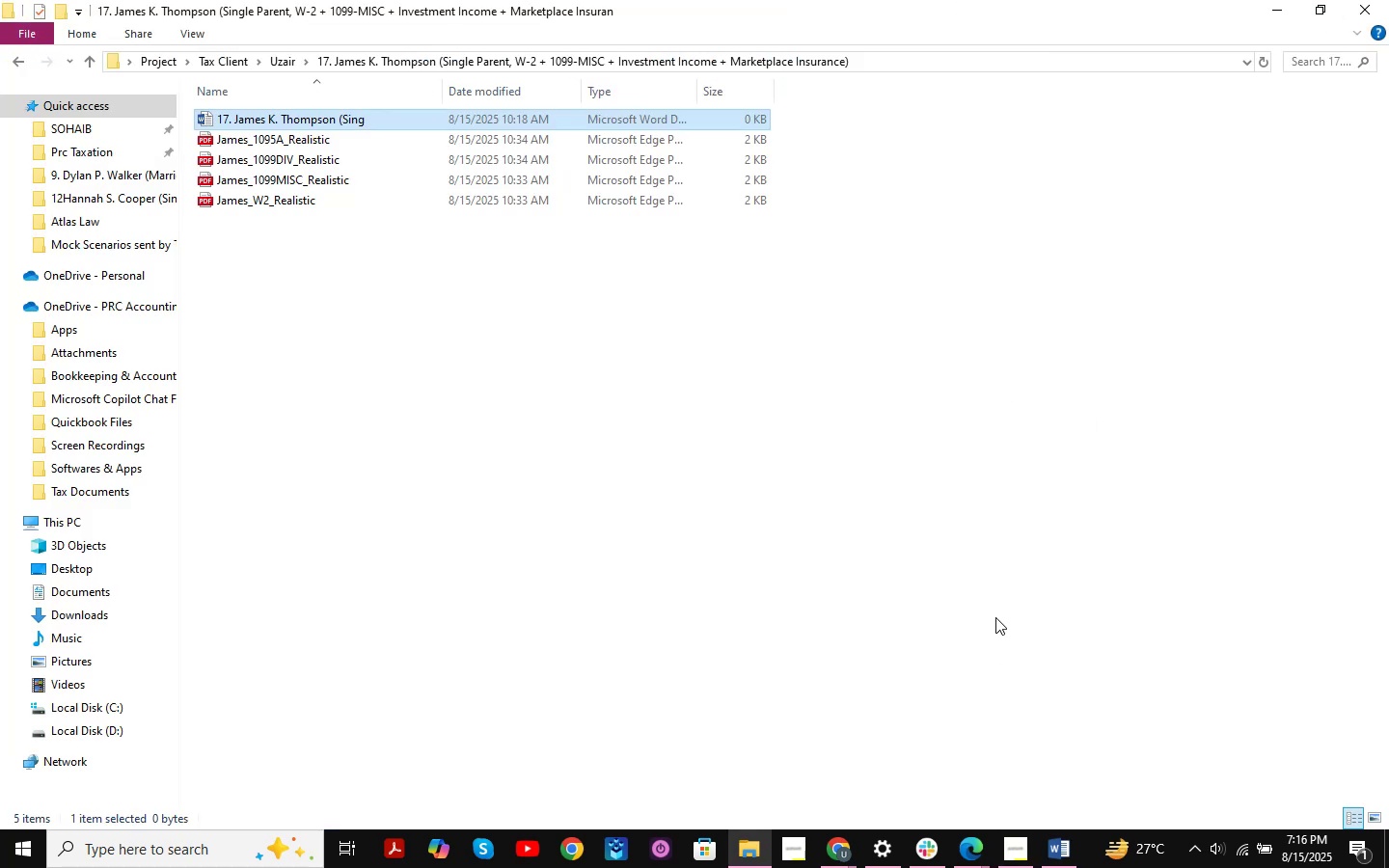 
wait(11.82)
 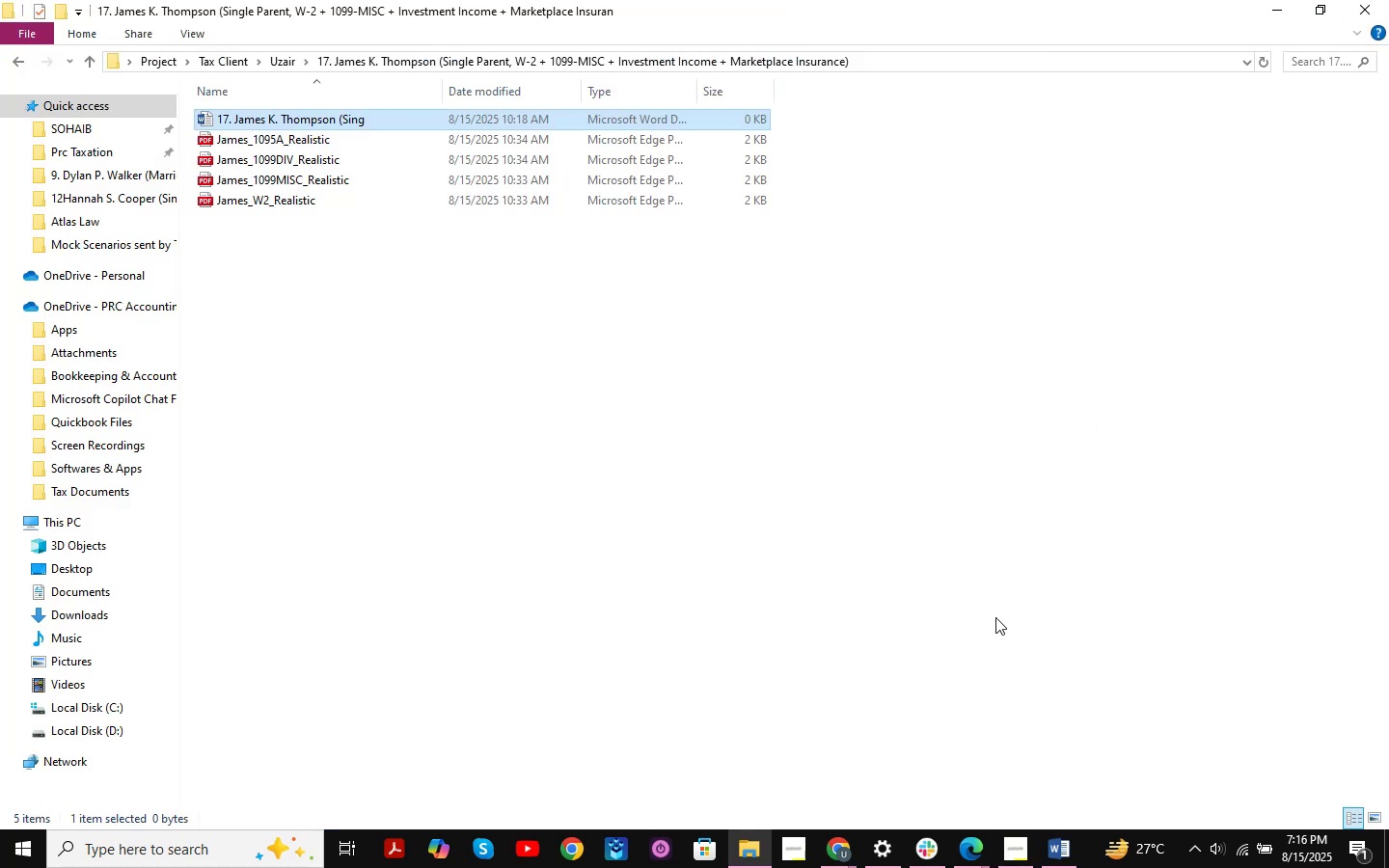 
left_click([1066, 854])
 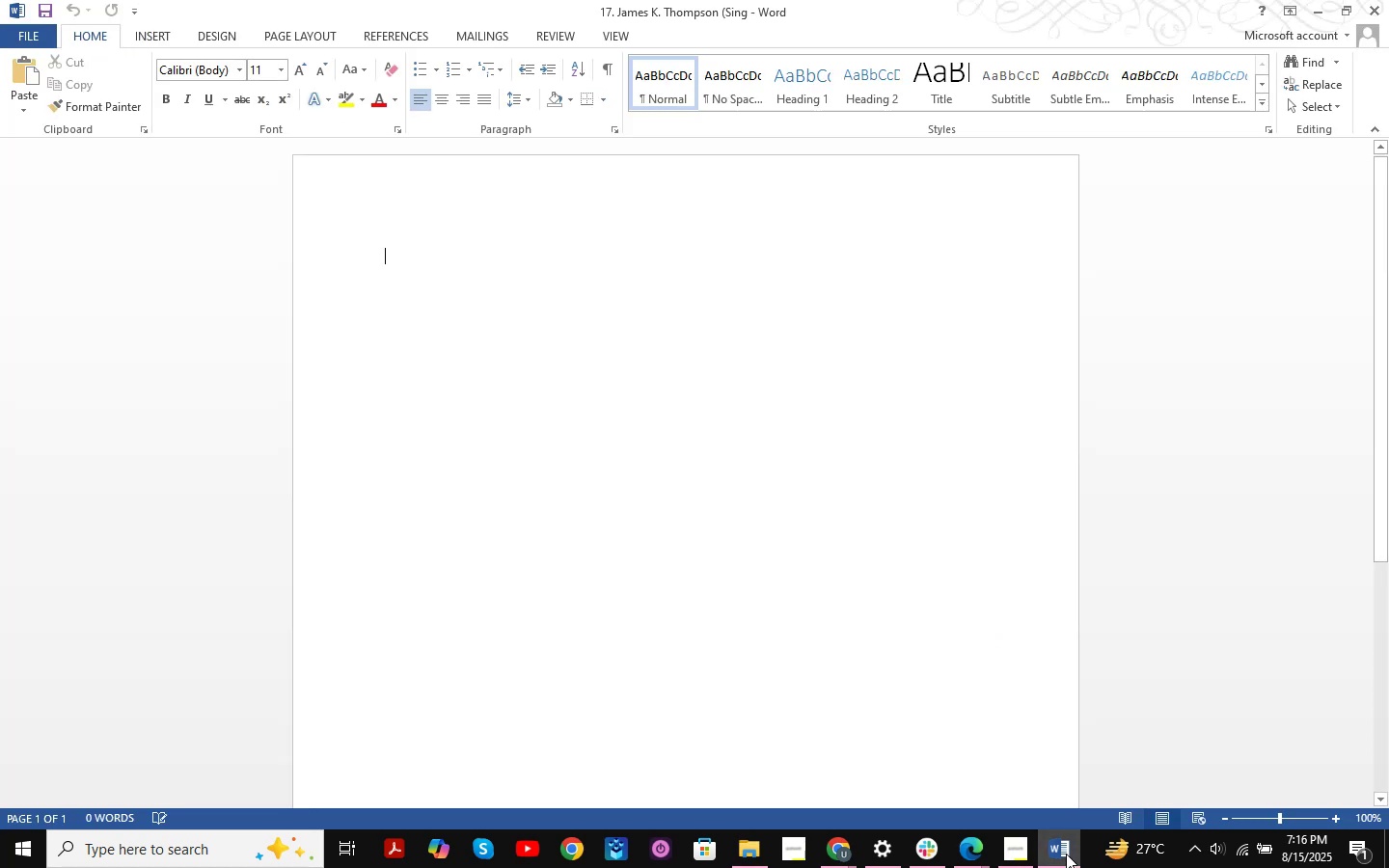 
left_click([1066, 854])
 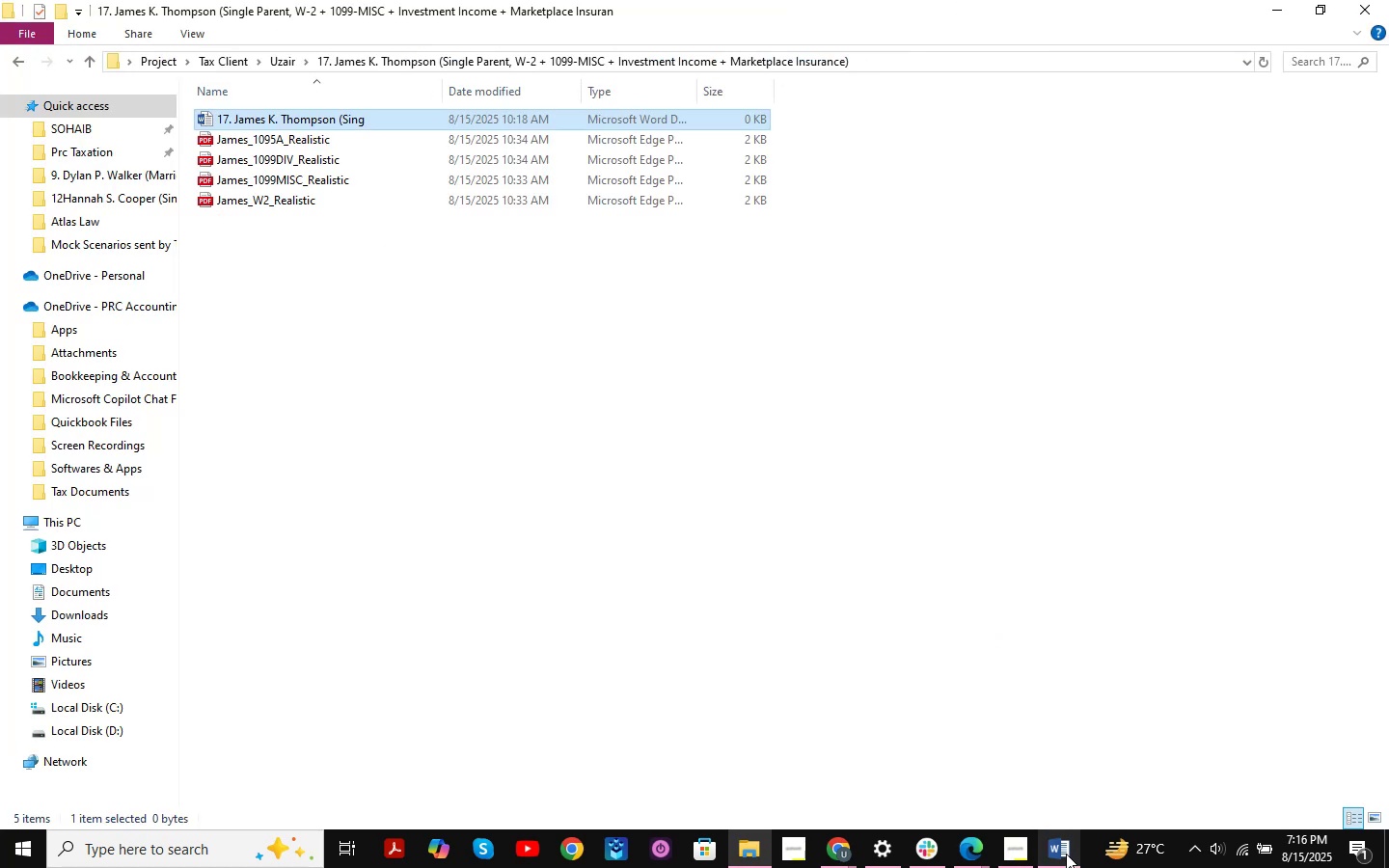 
left_click([1066, 854])
 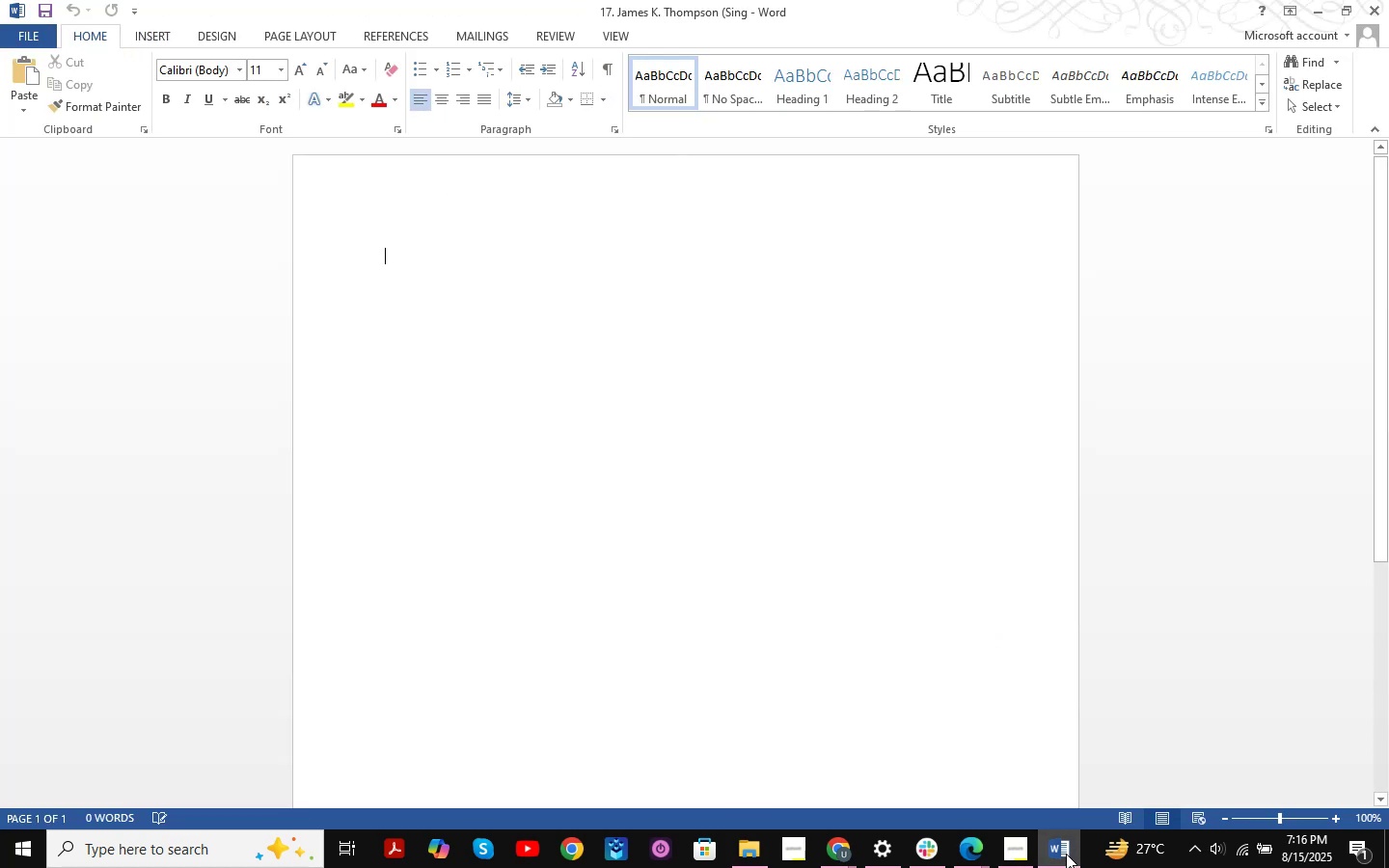 
left_click([1066, 854])
 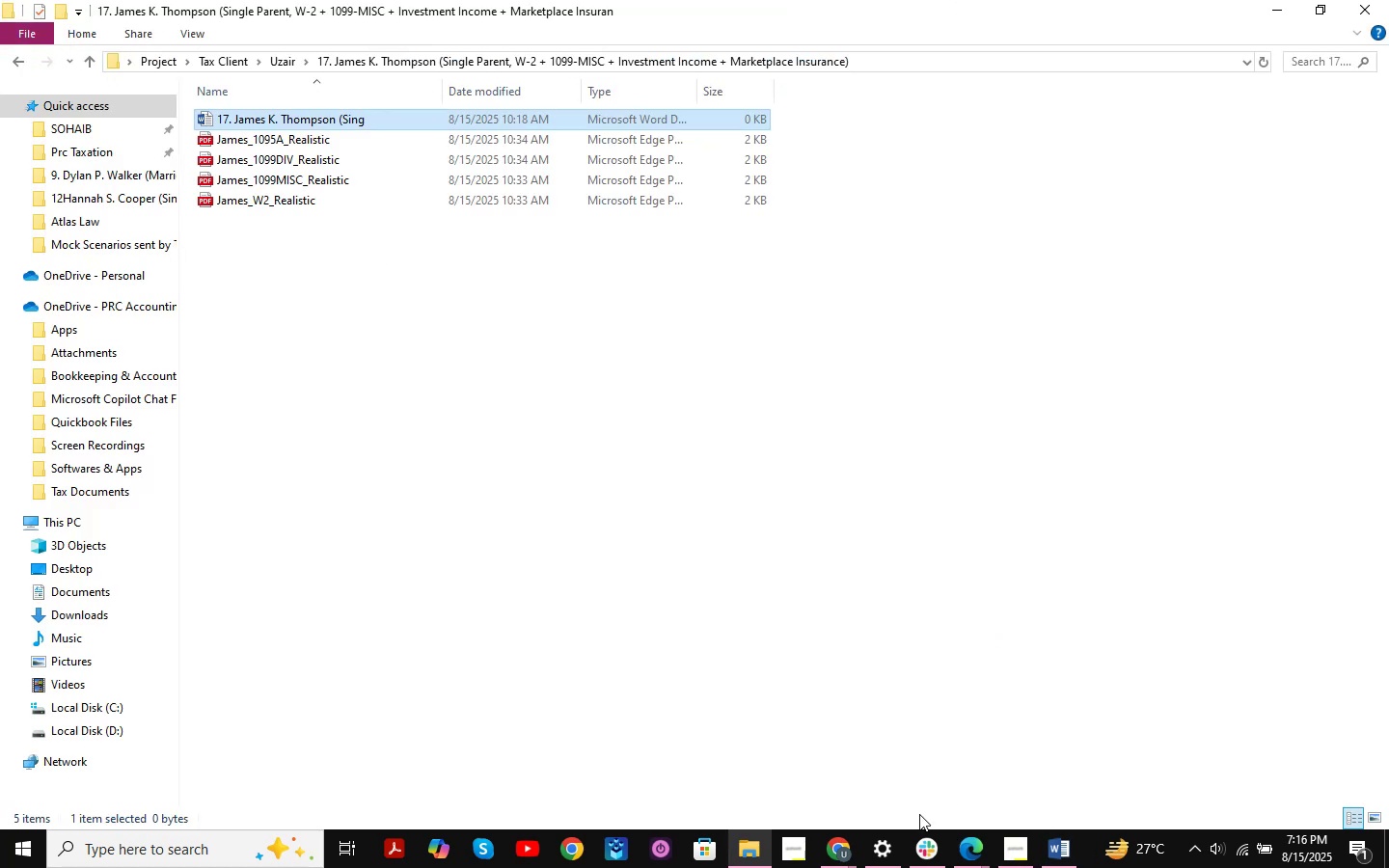 
left_click([839, 840])
 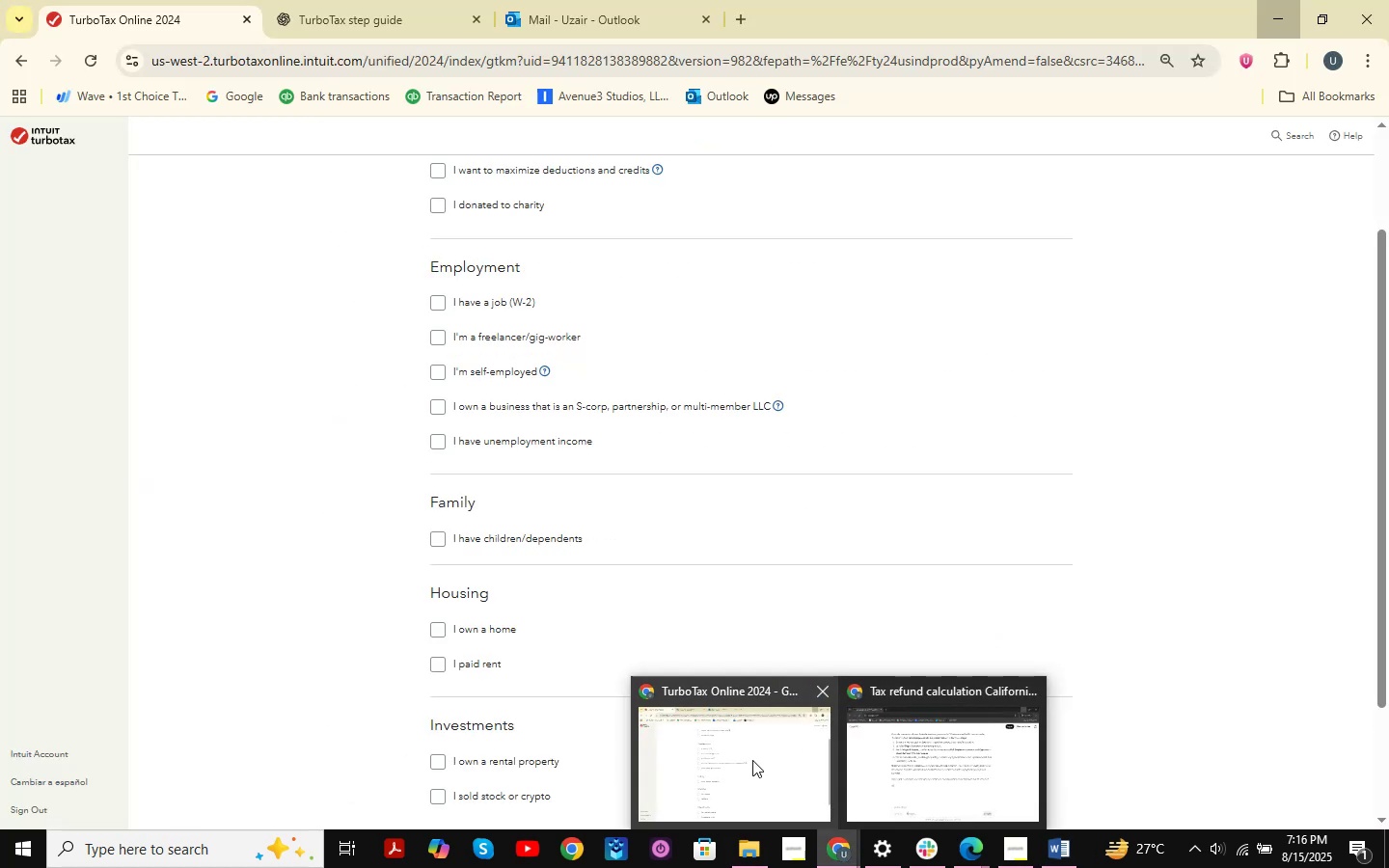 
left_click([752, 760])
 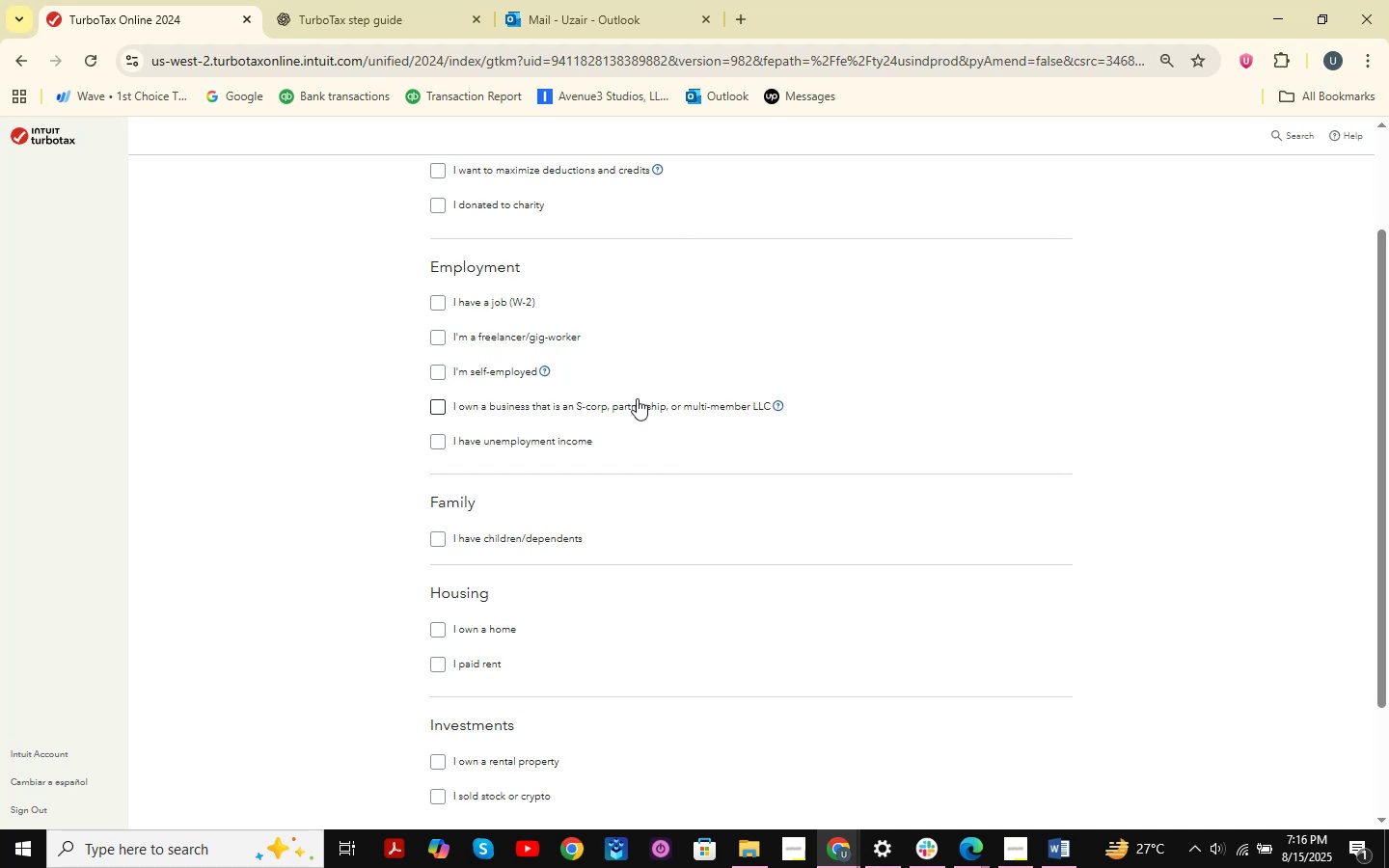 
hold_key(key=ControlLeft, duration=0.74)
scroll: coordinate [637, 398], scroll_direction: down, amount: 1.0
 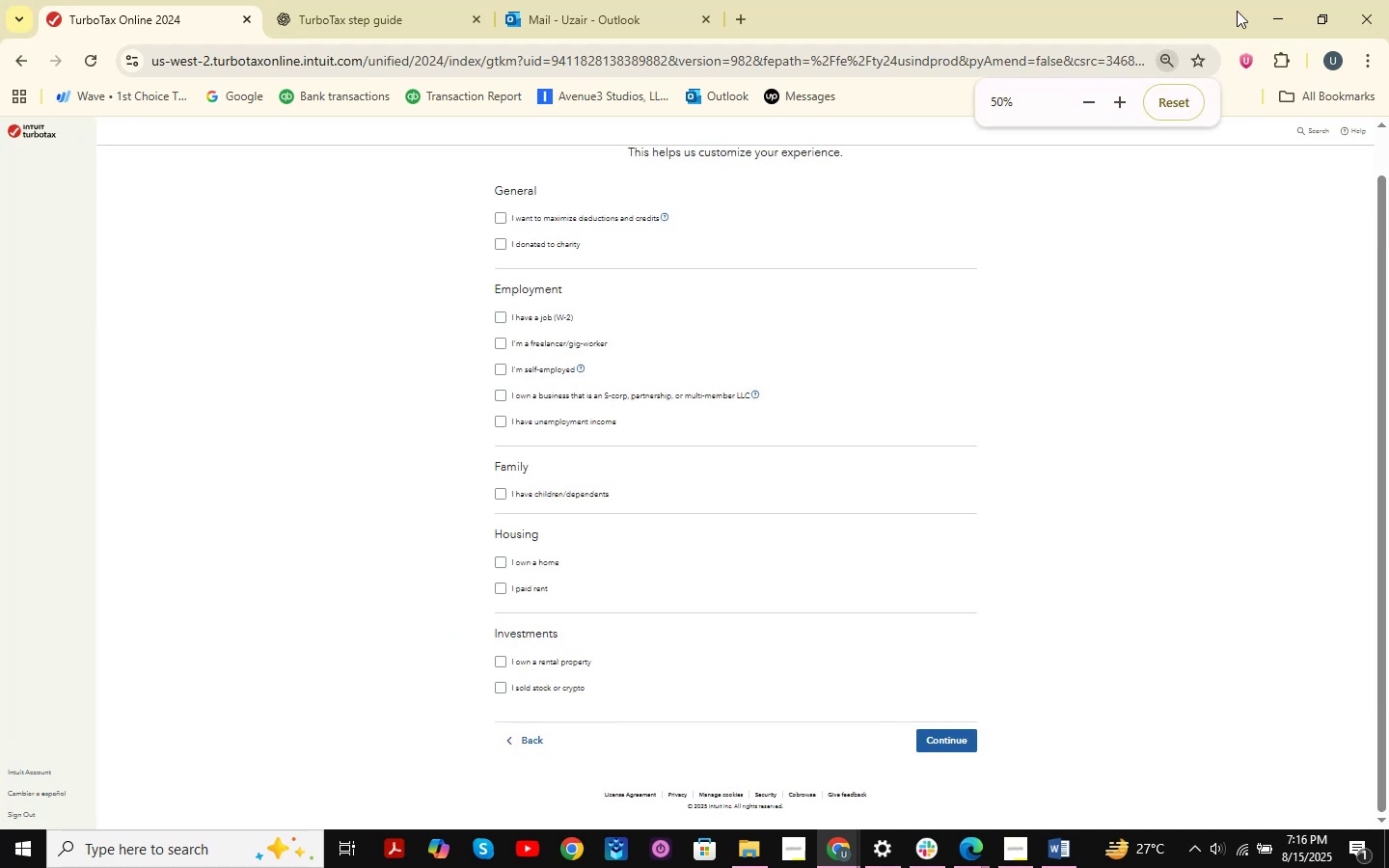 
left_click([1259, 0])
 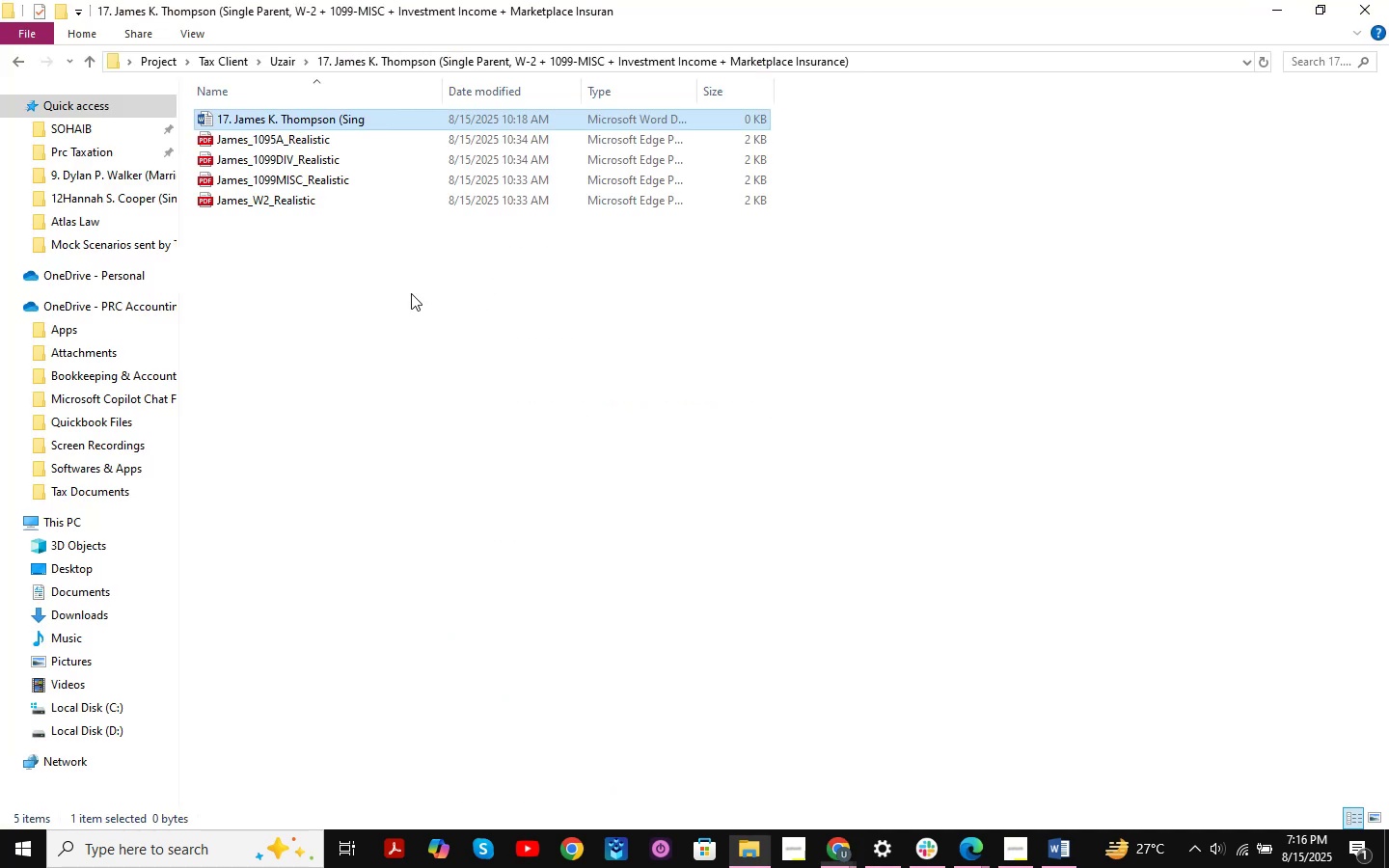 
left_click_drag(start_coordinate=[391, 279], to_coordinate=[371, 221])
 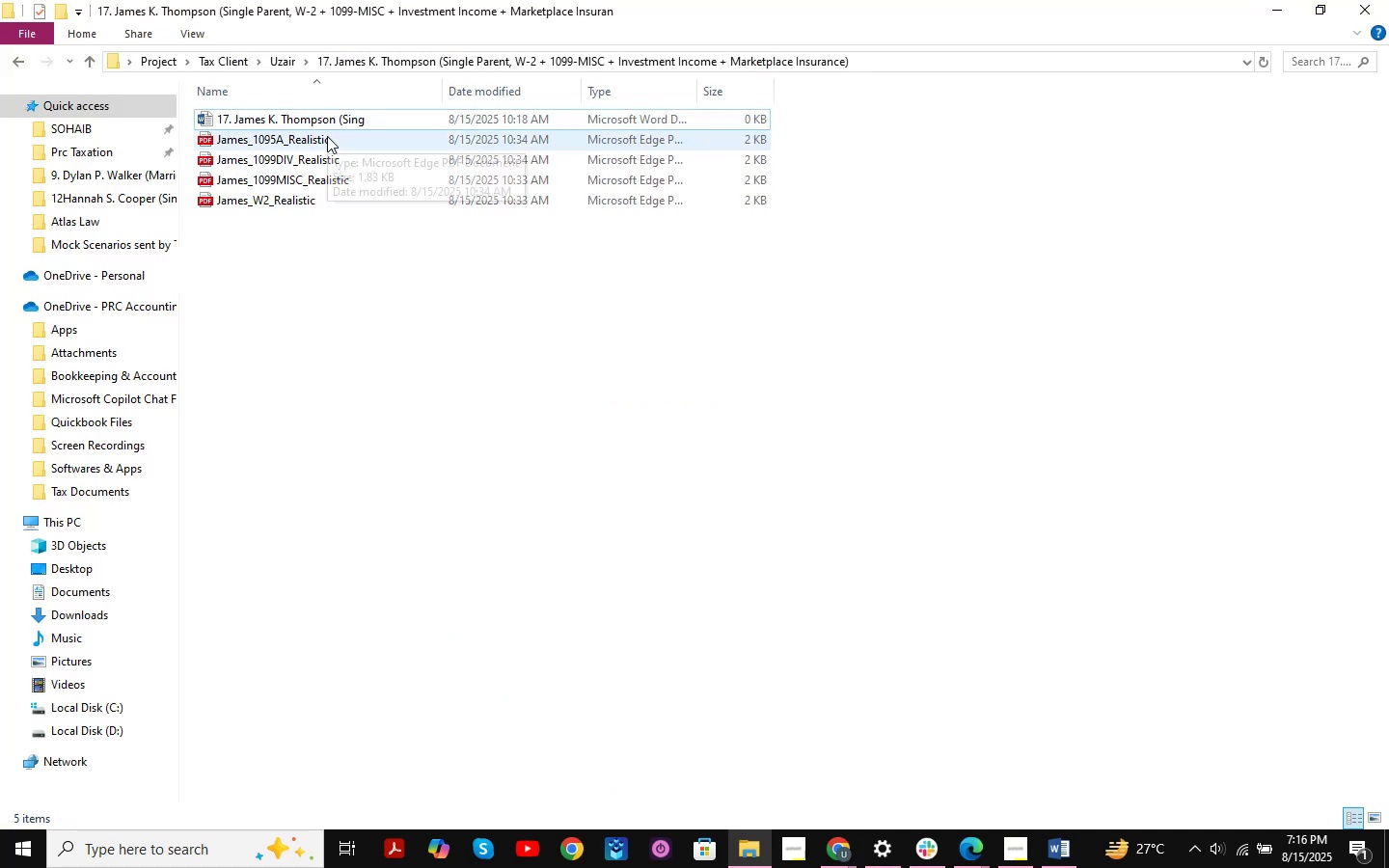 
double_click([327, 136])
 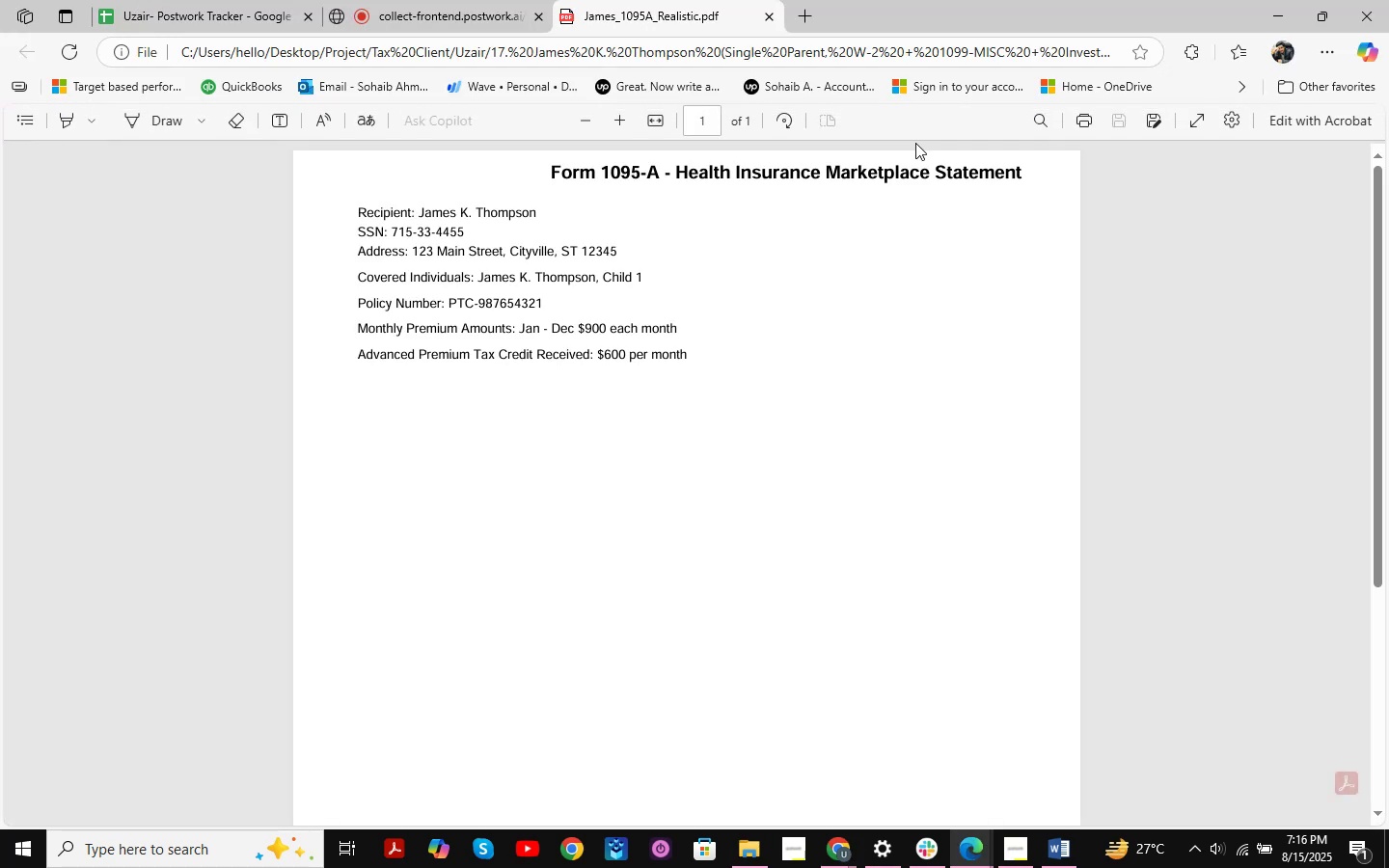 
left_click([1264, 3])
 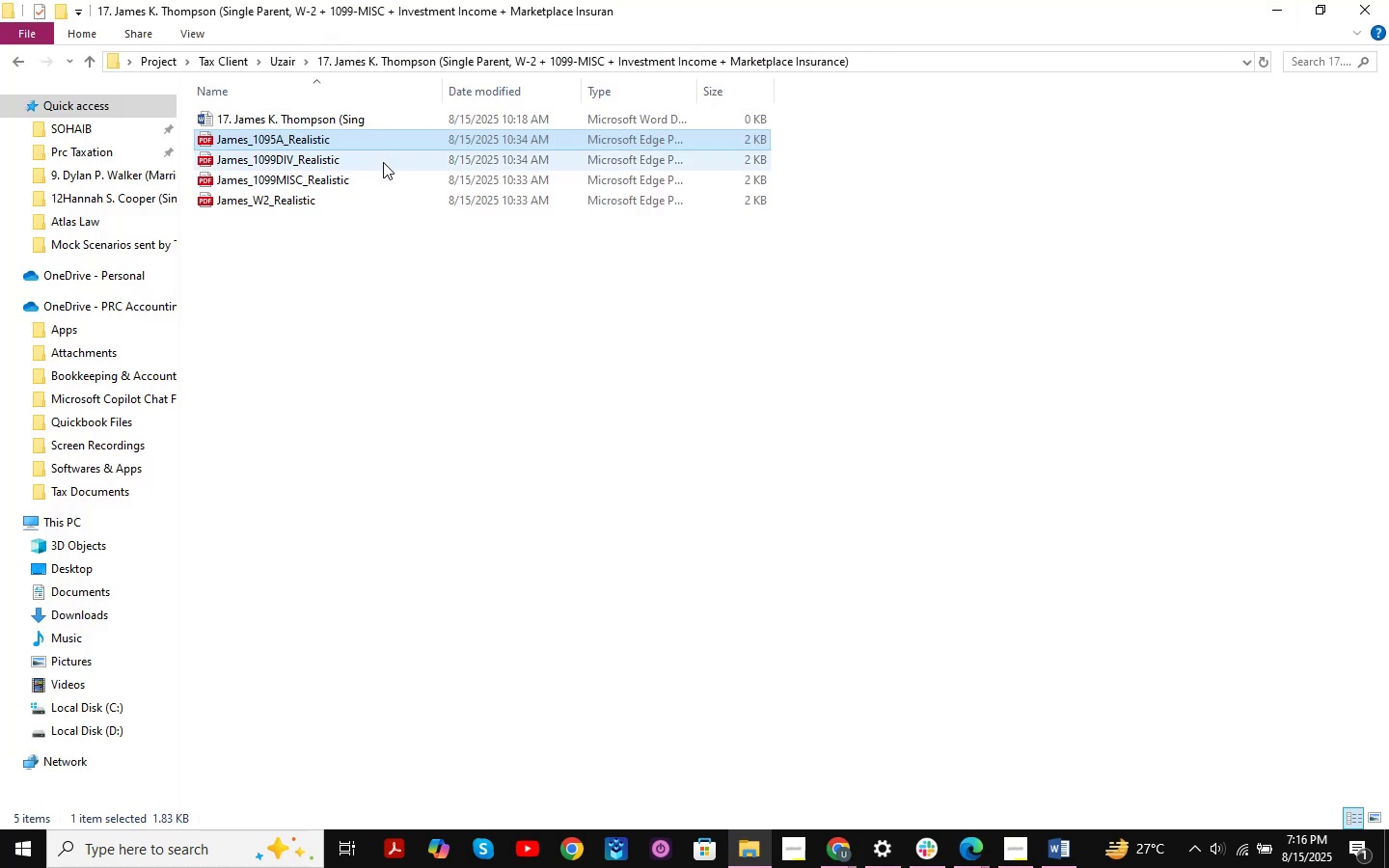 
double_click([383, 162])
 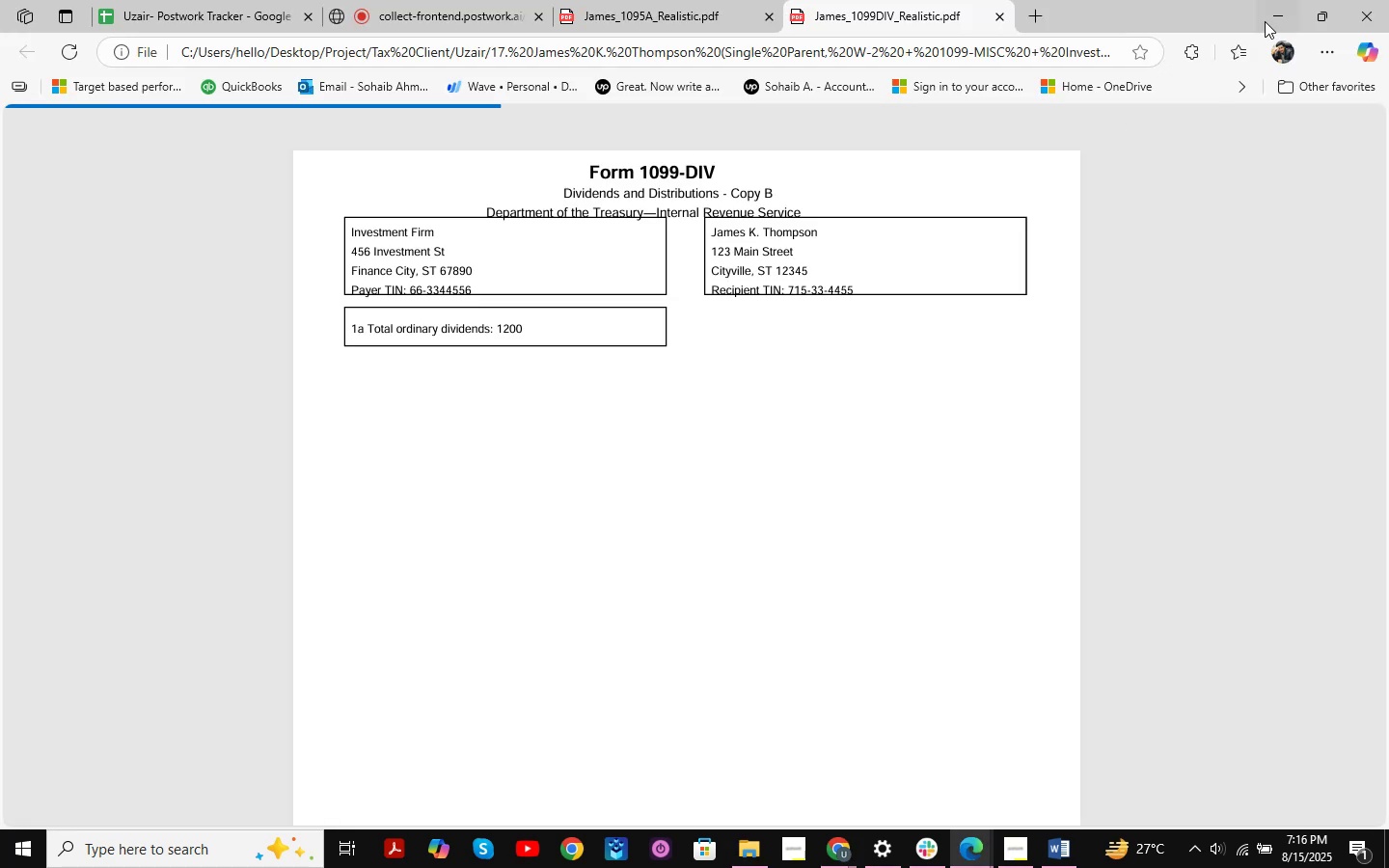 
left_click([1267, 14])
 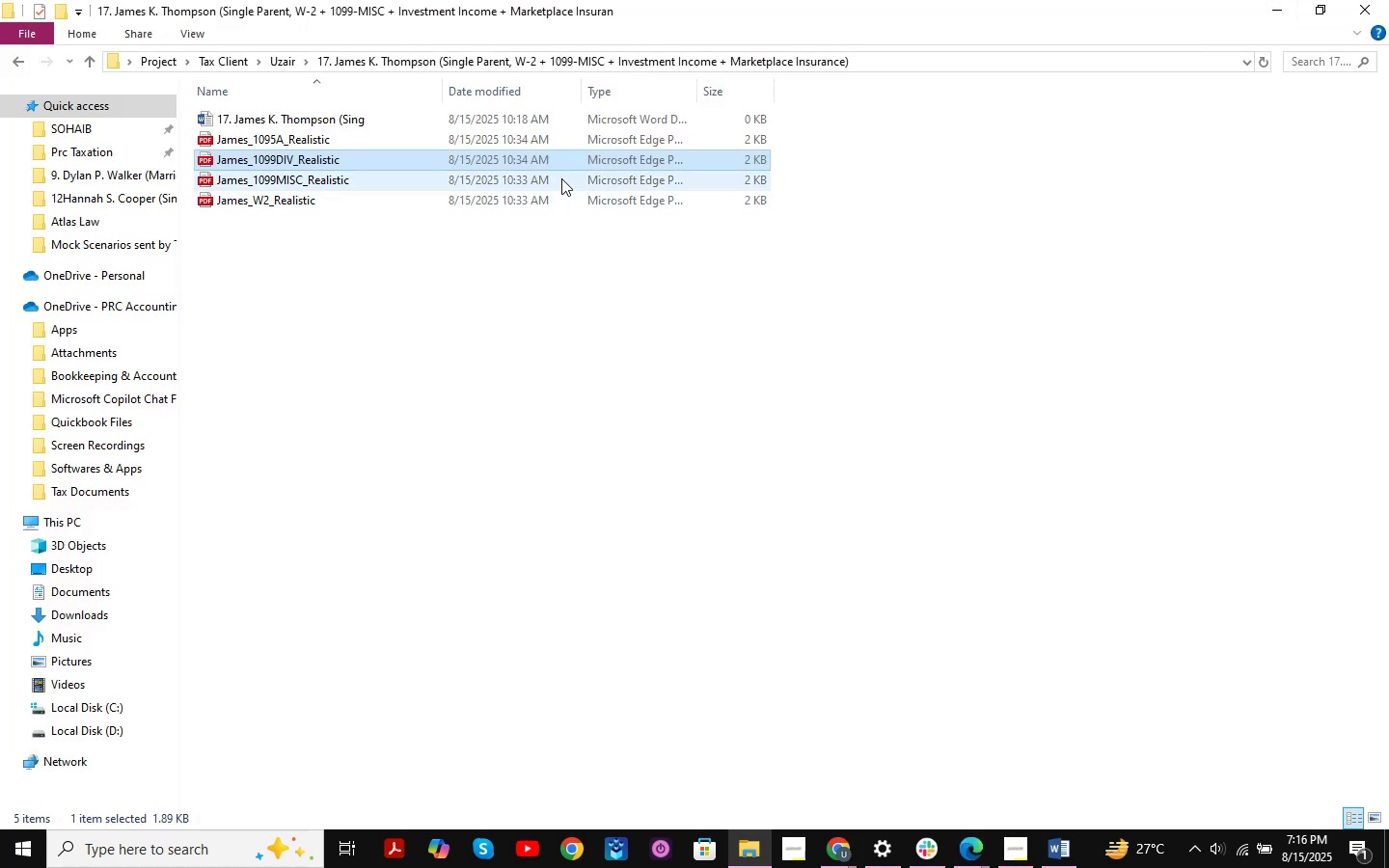 
double_click([561, 178])
 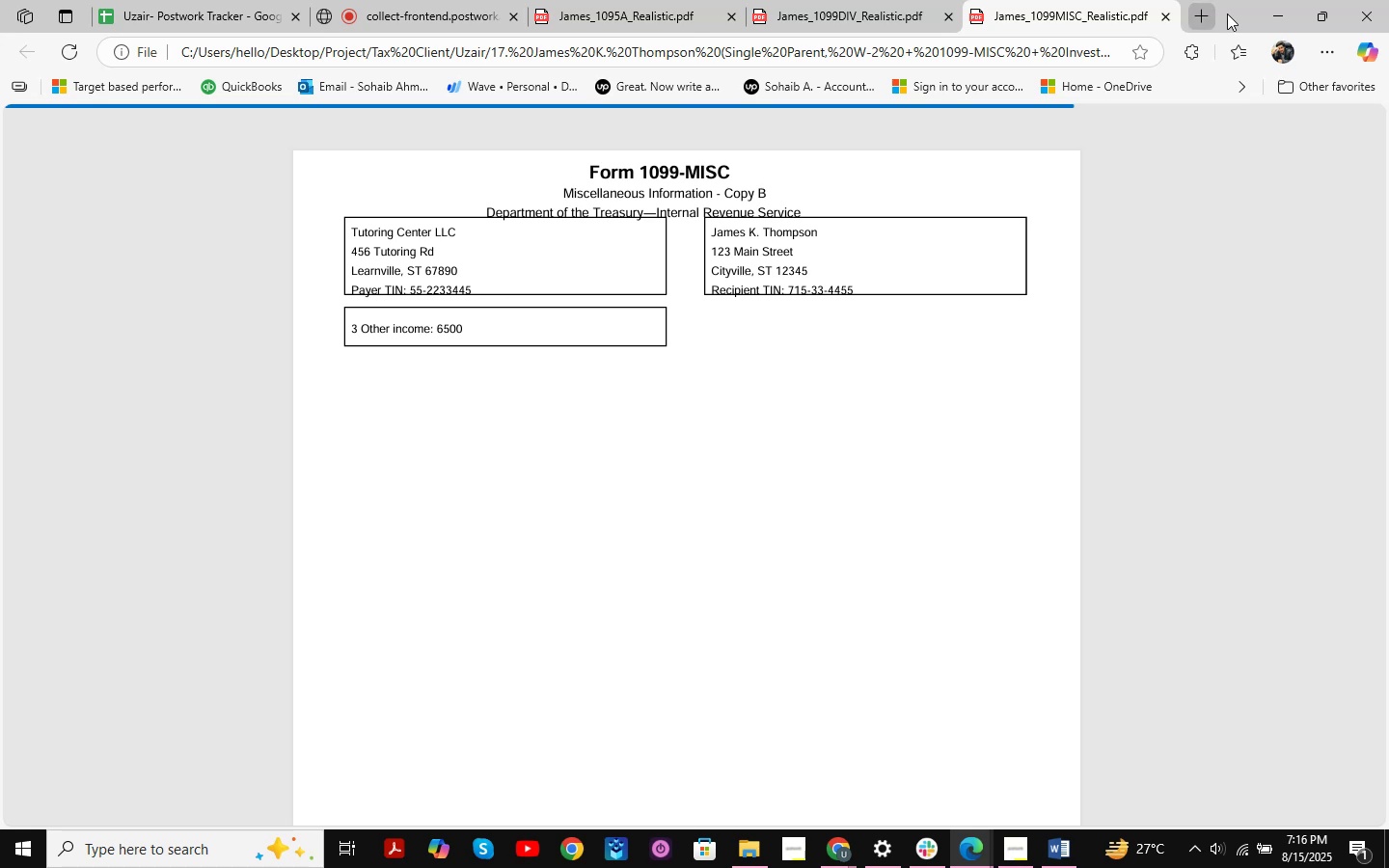 
left_click([1267, 14])
 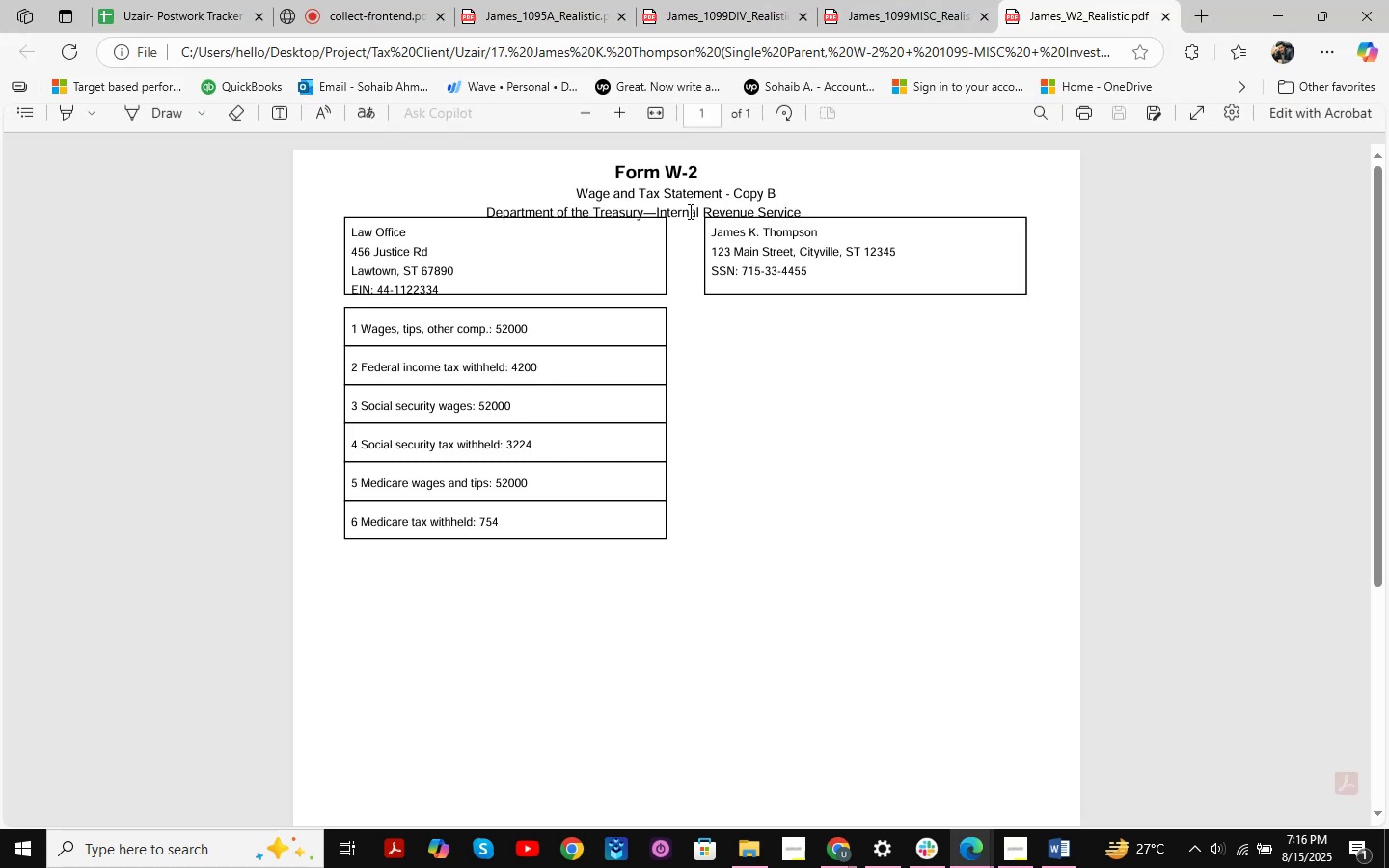 
double_click([546, 0])
 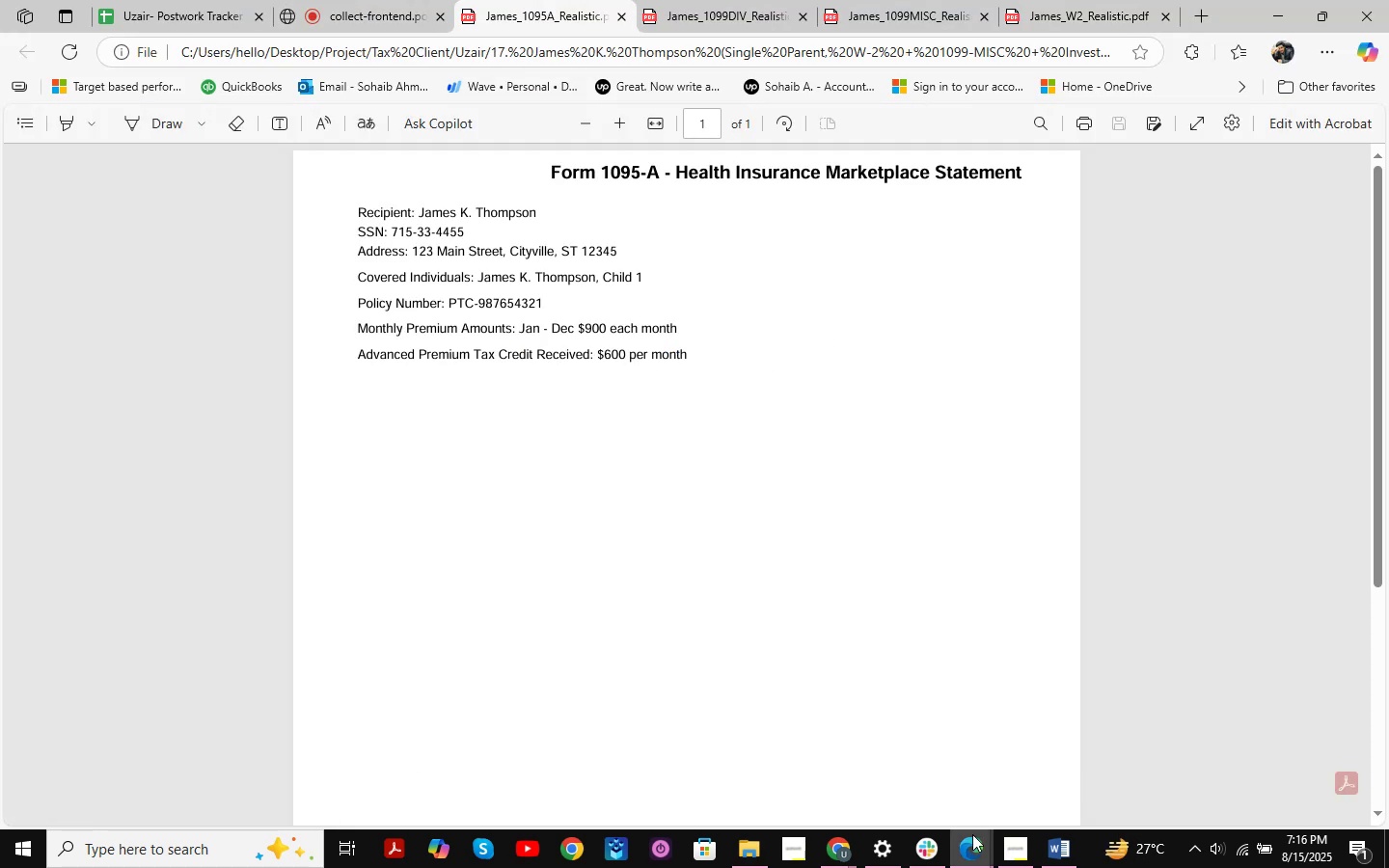 
left_click([1041, 839])
 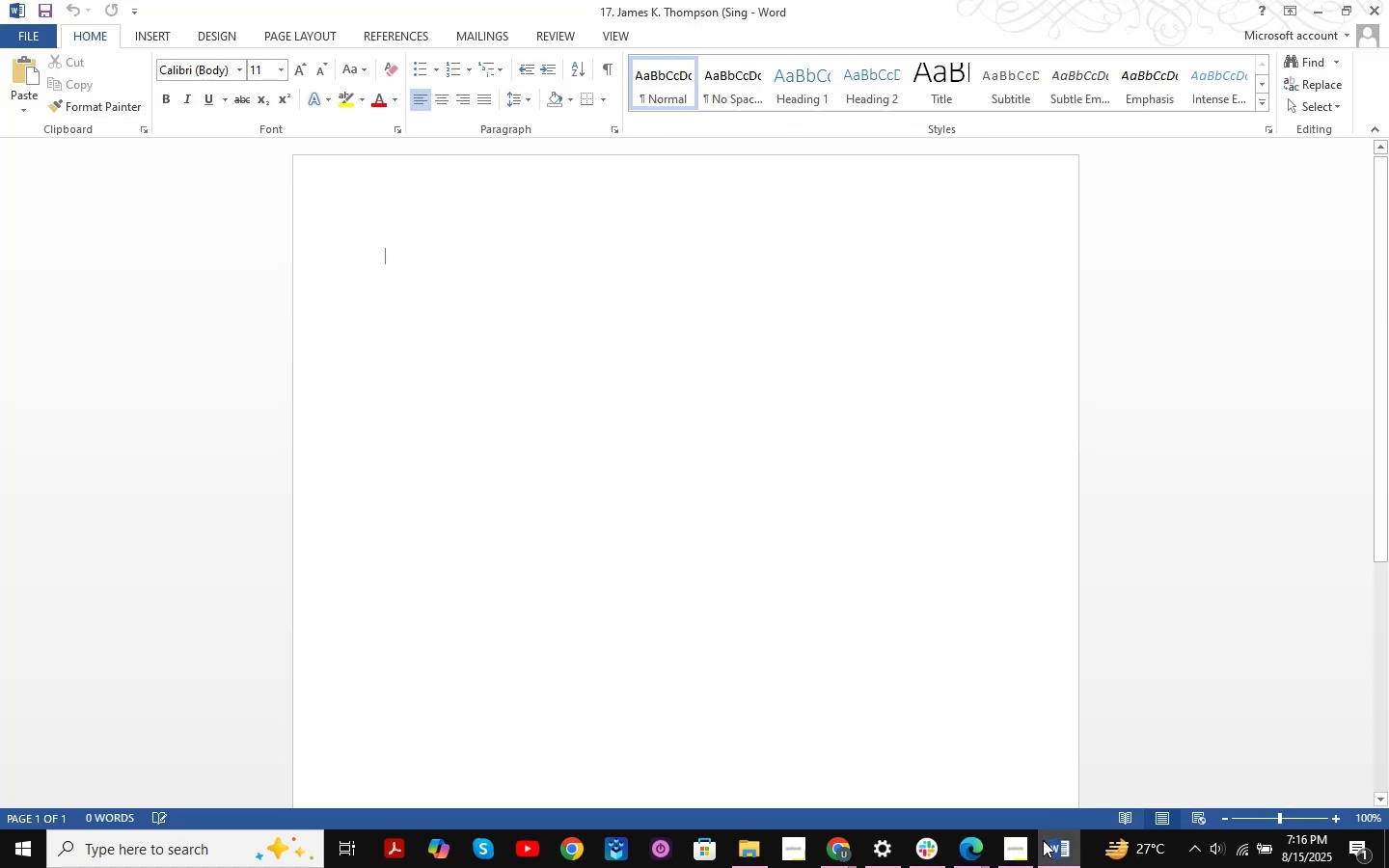 
scroll: coordinate [1252, 149], scroll_direction: down, amount: 10.0
 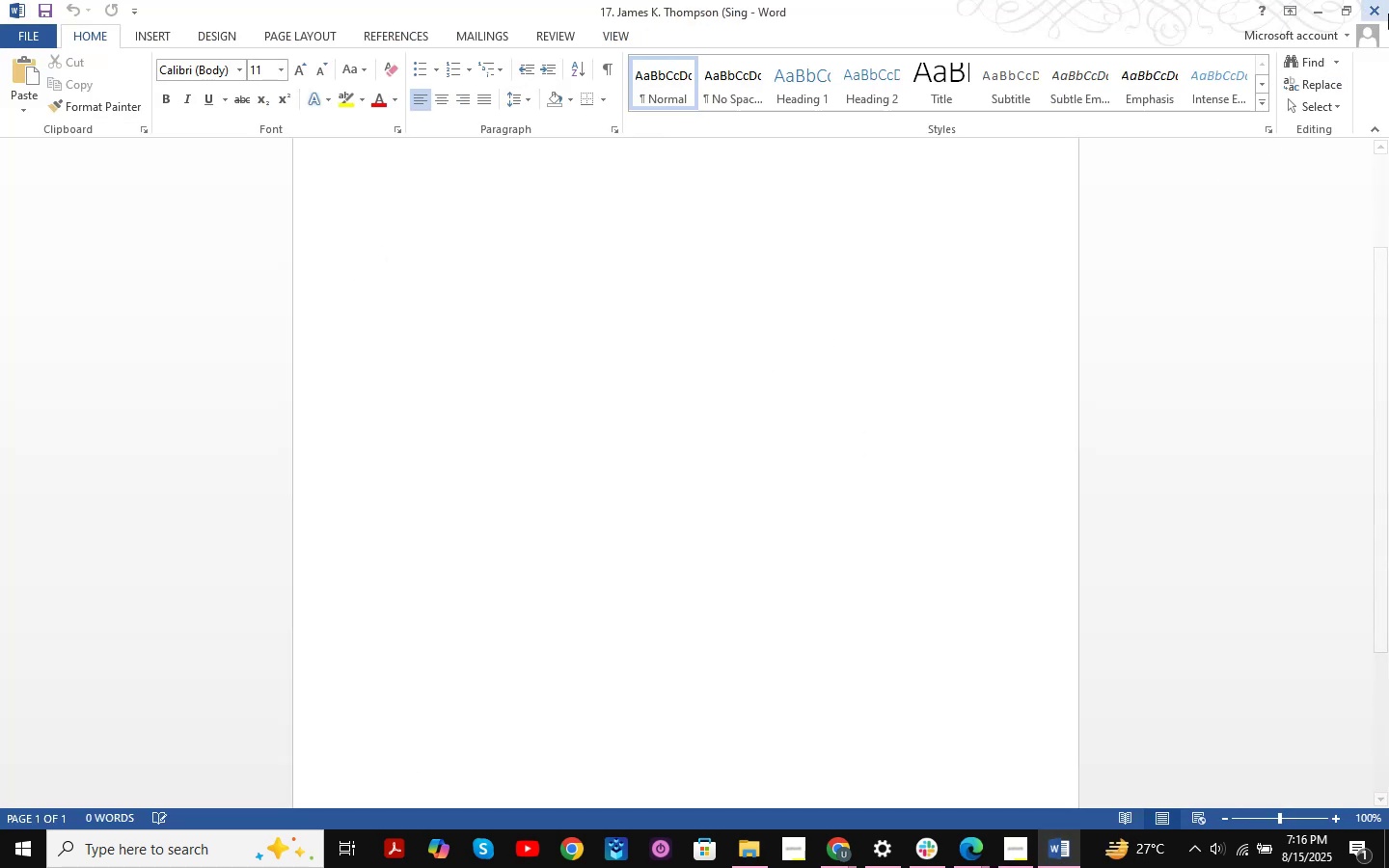 
left_click([1388, 14])
 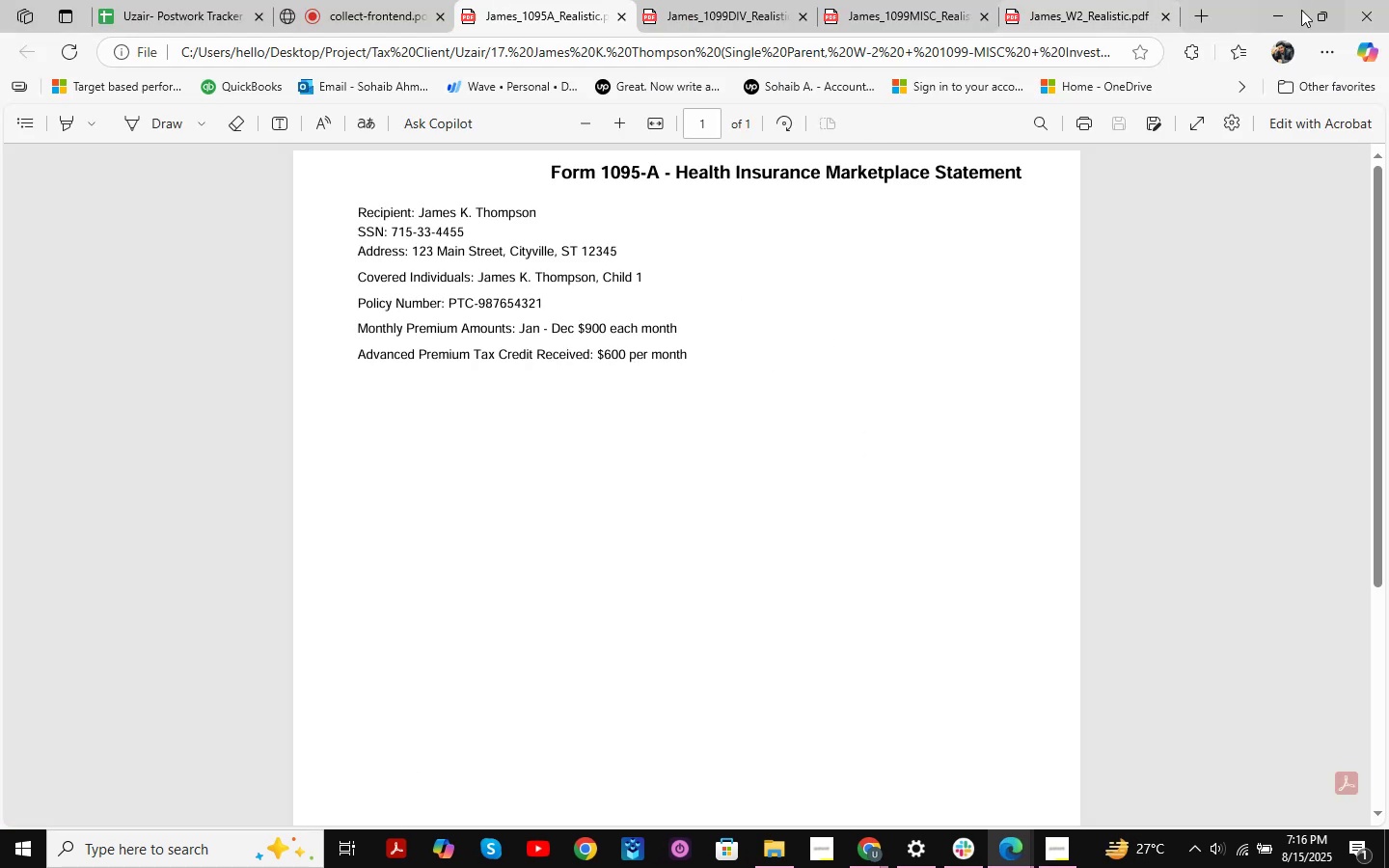 
left_click([1288, 10])
 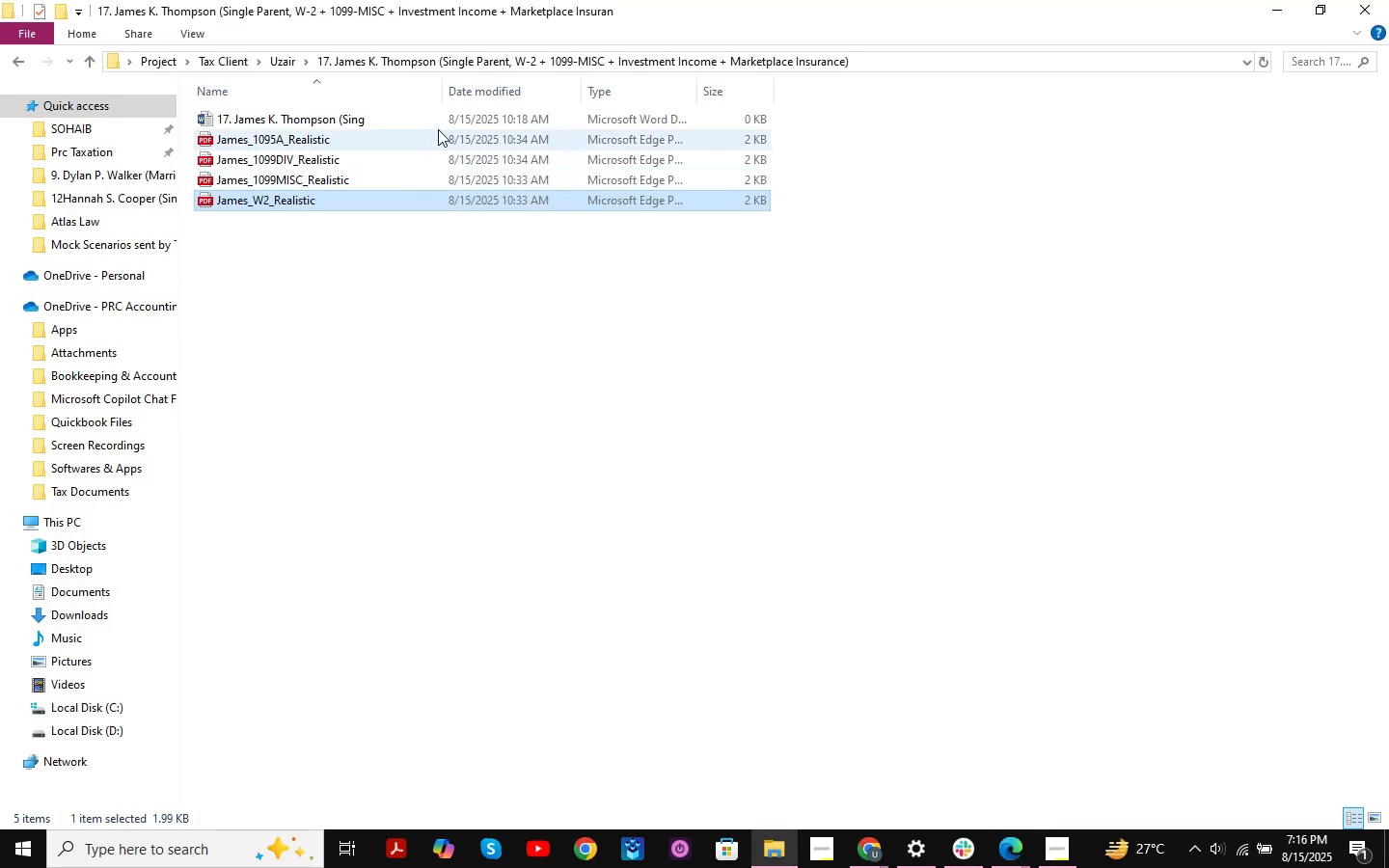 
double_click([446, 124])
 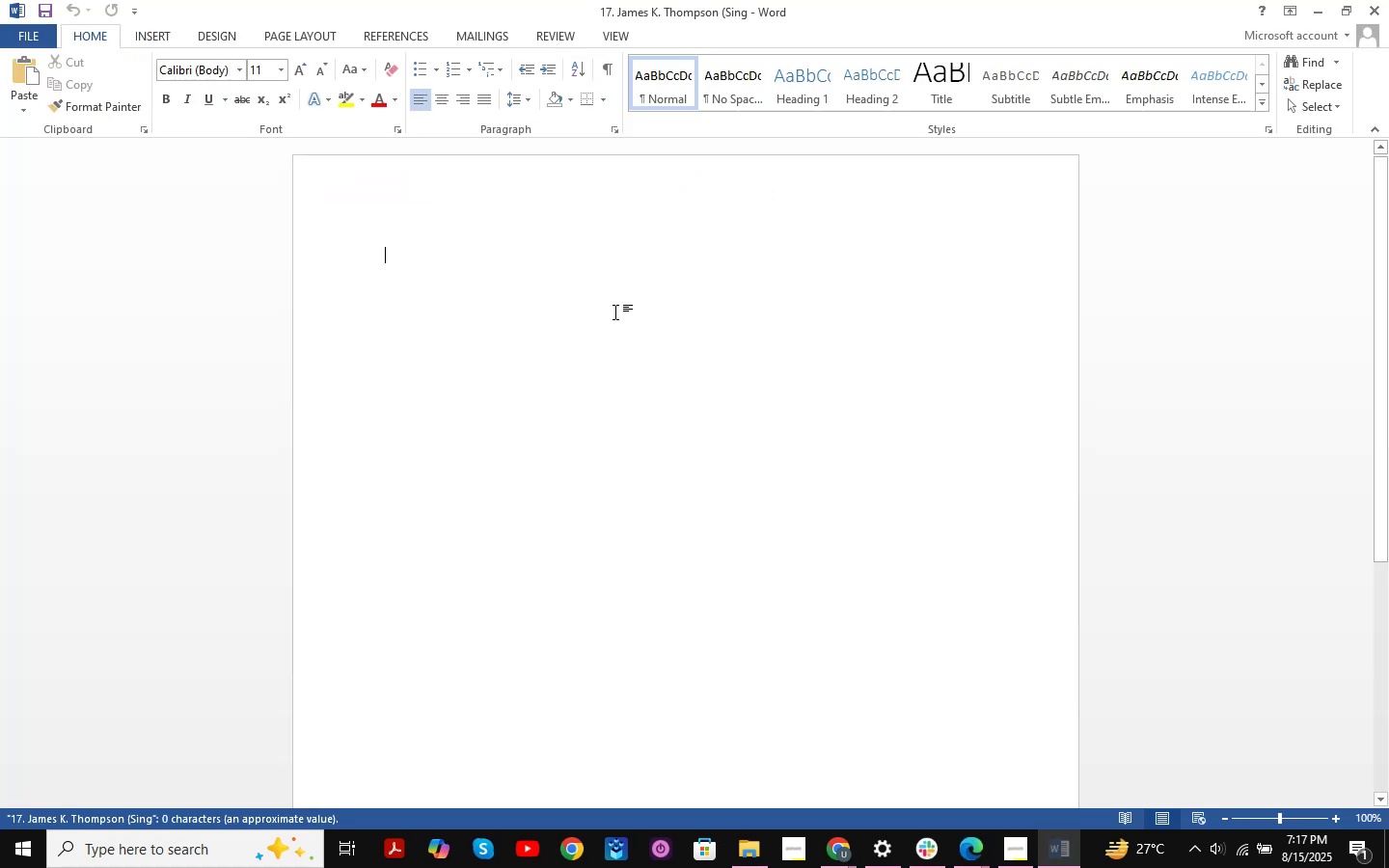 
scroll: coordinate [667, 491], scroll_direction: down, amount: 11.0
 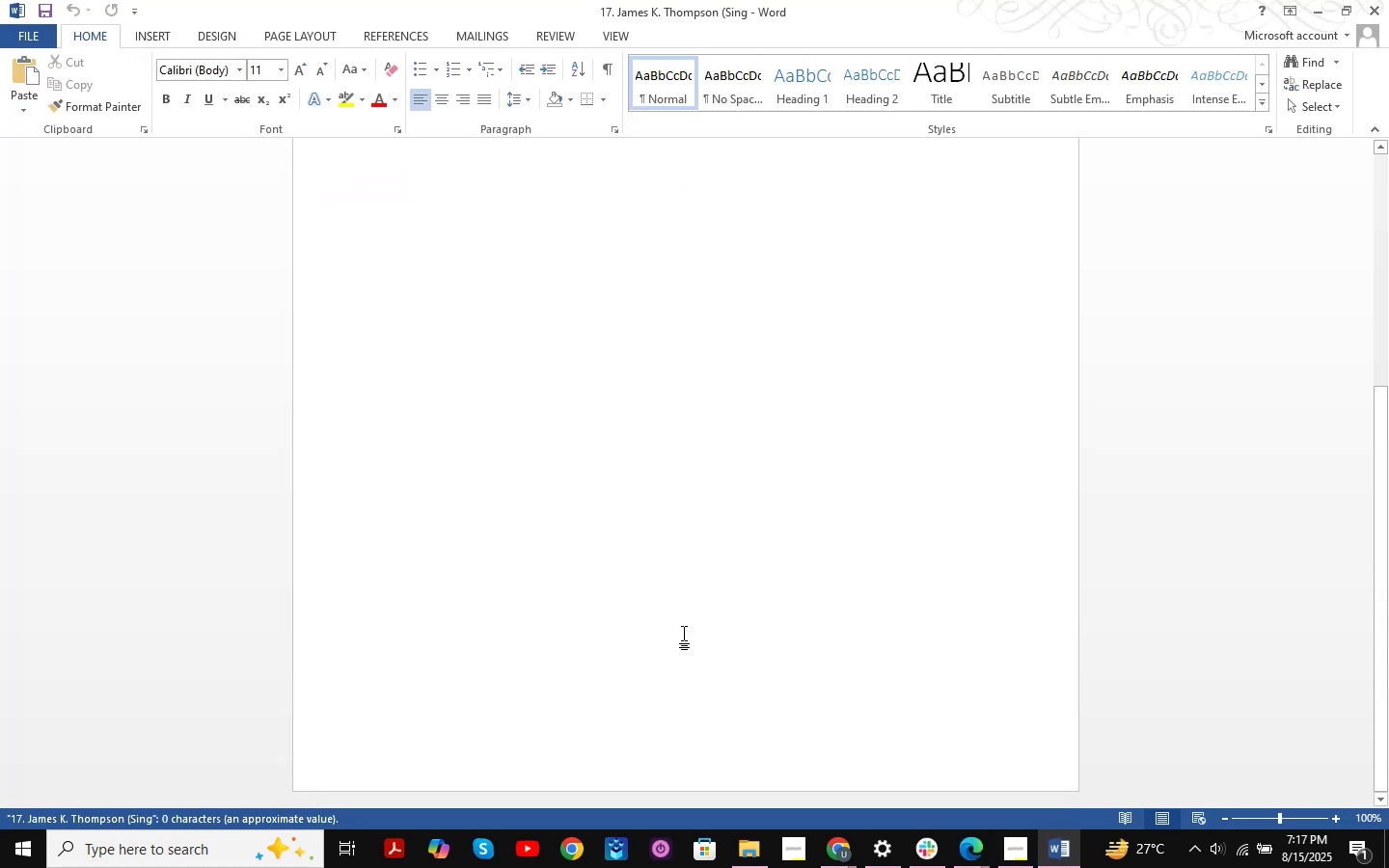 
scroll: coordinate [689, 633], scroll_direction: up, amount: 13.0
 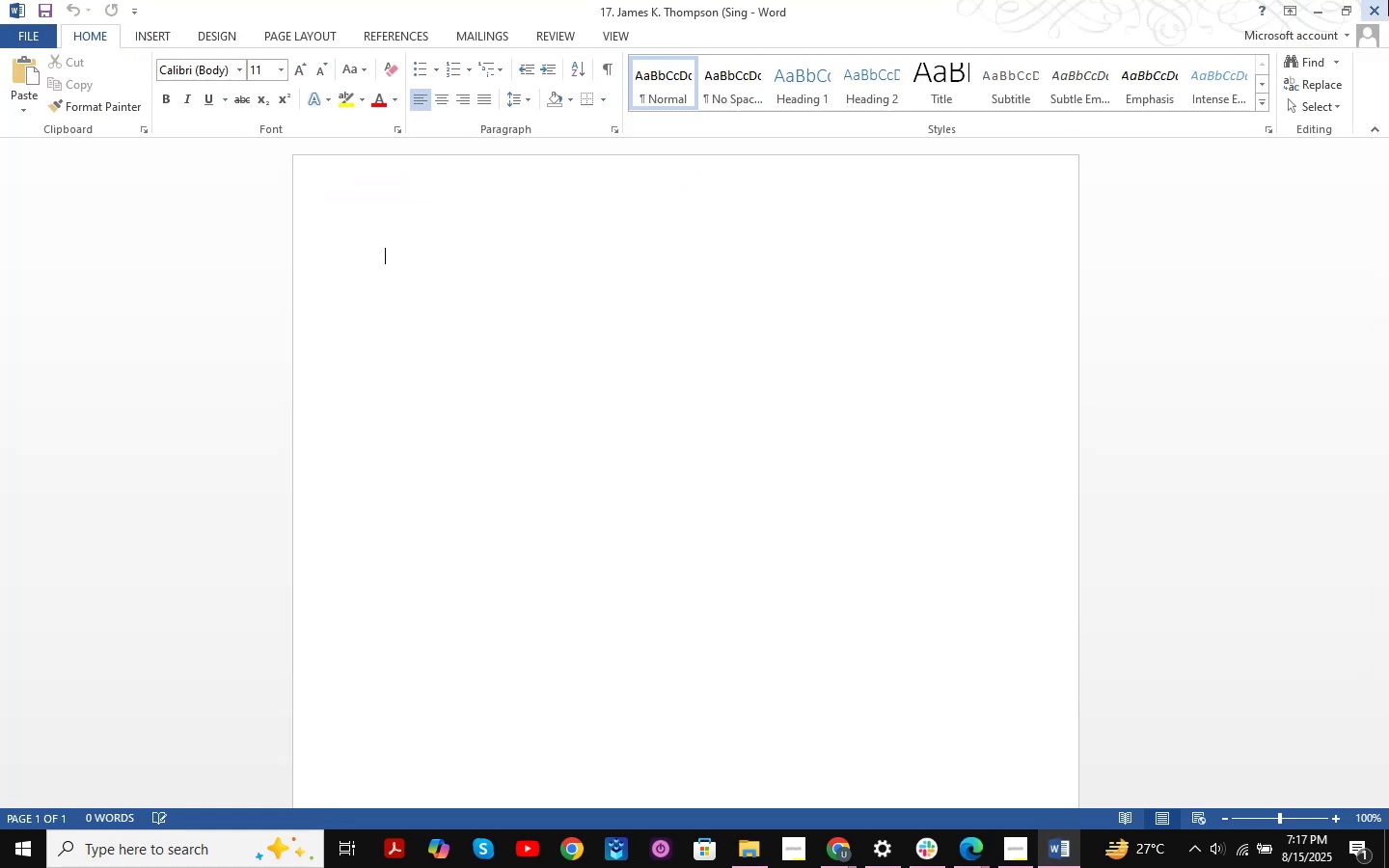 
left_click([1388, 0])
 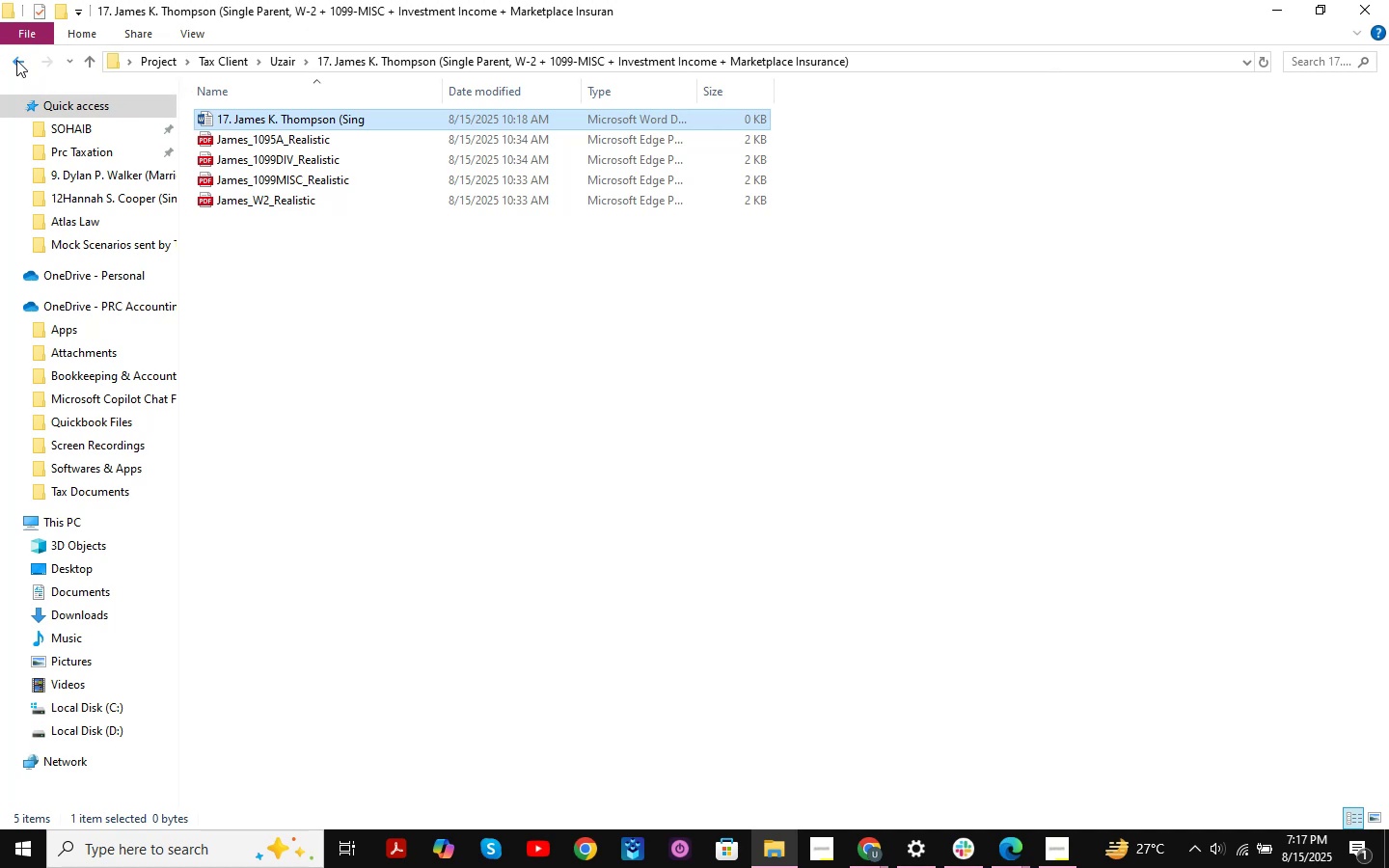 
wait(14.15)
 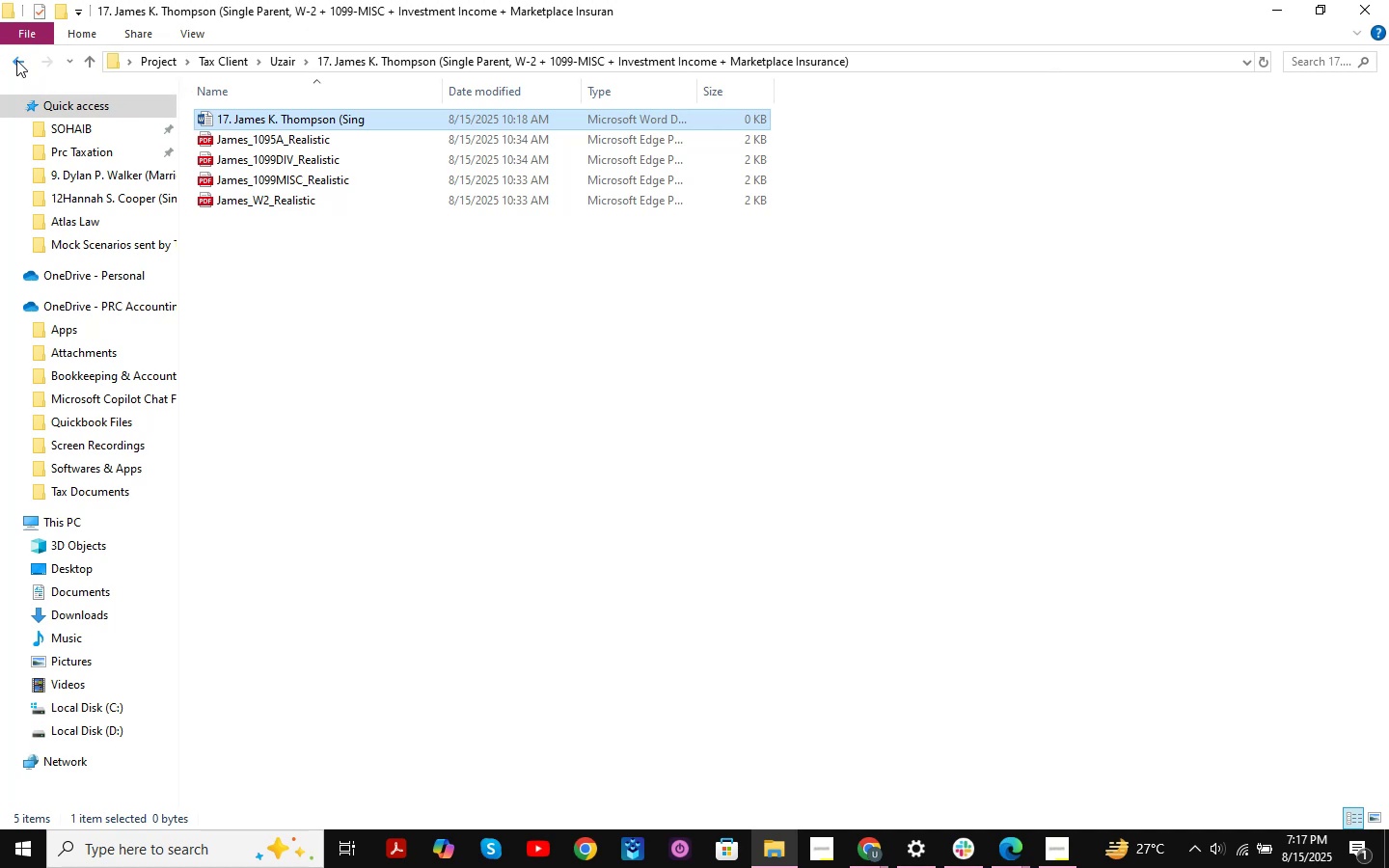 
left_click([18, 55])
 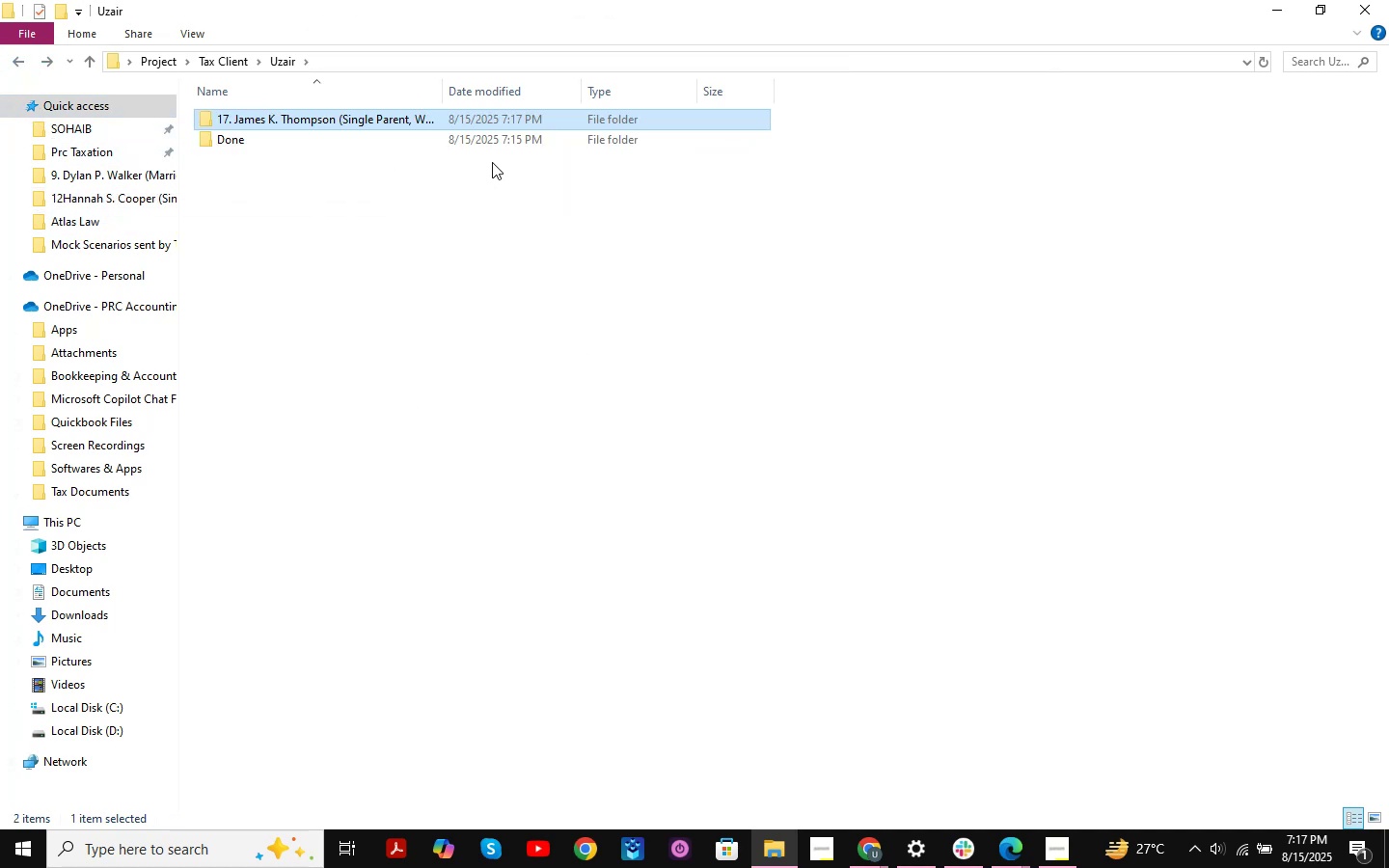 
wait(8.84)
 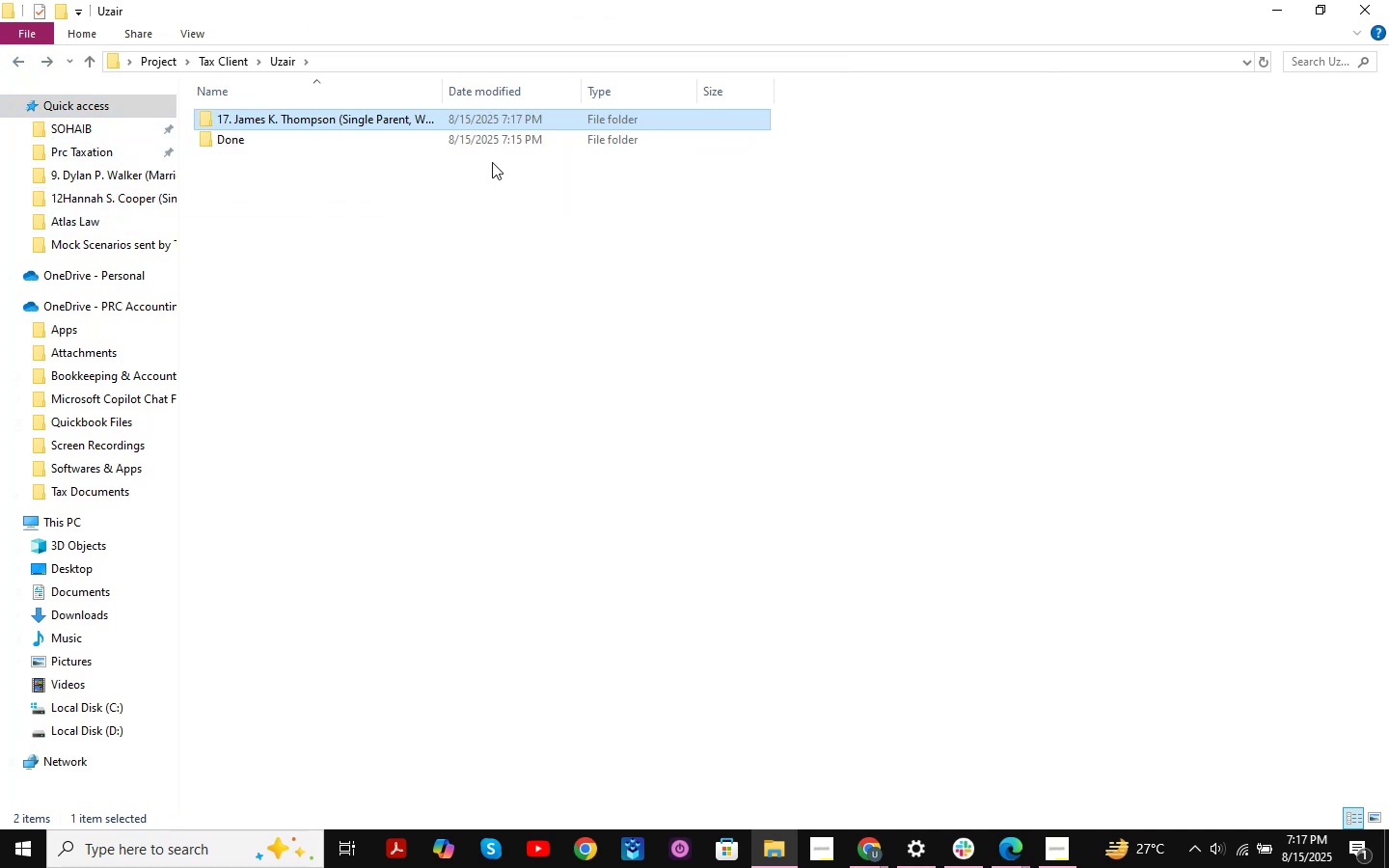 
scroll: coordinate [612, 242], scroll_direction: down, amount: 2.0
 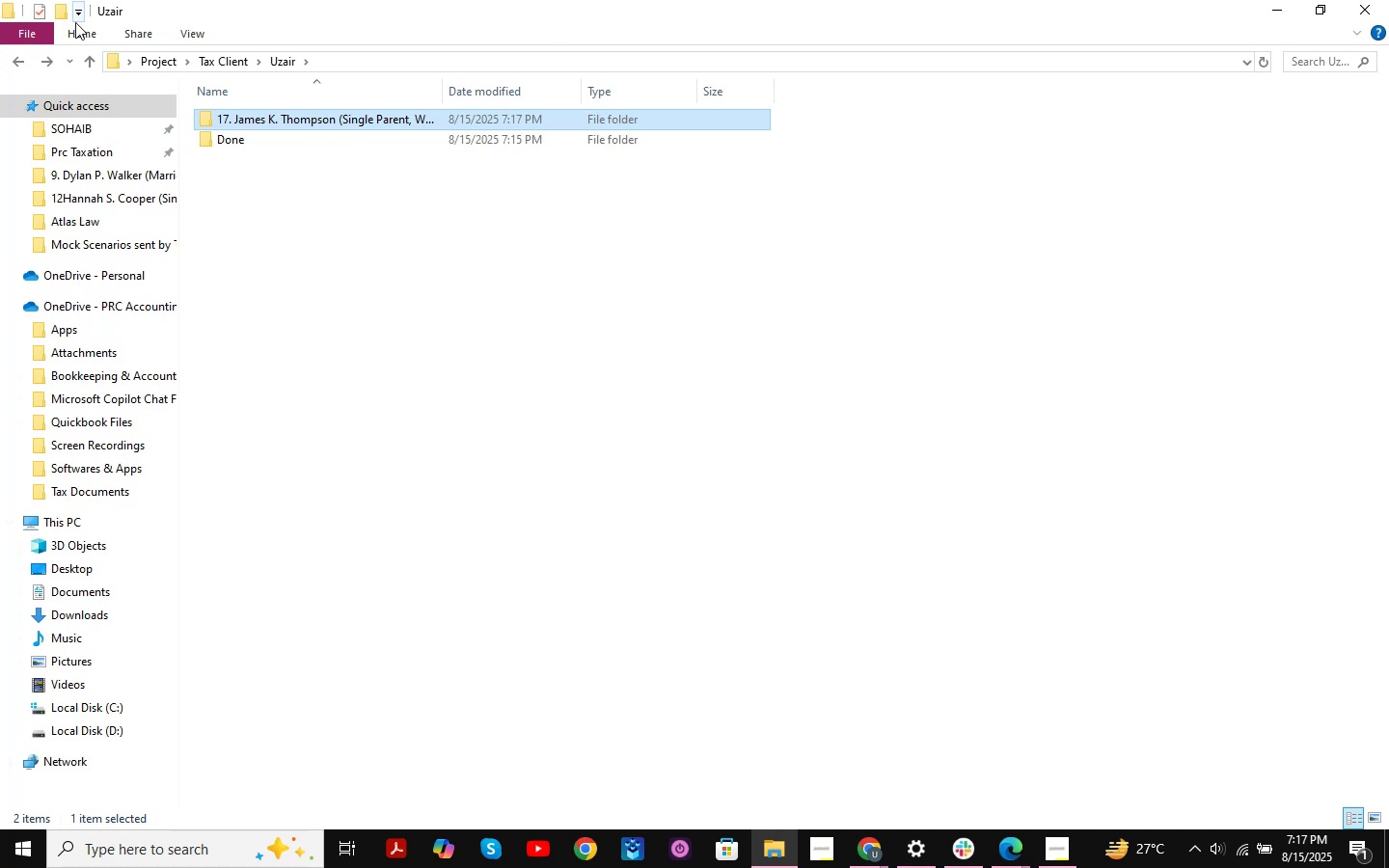 
left_click([14, 53])
 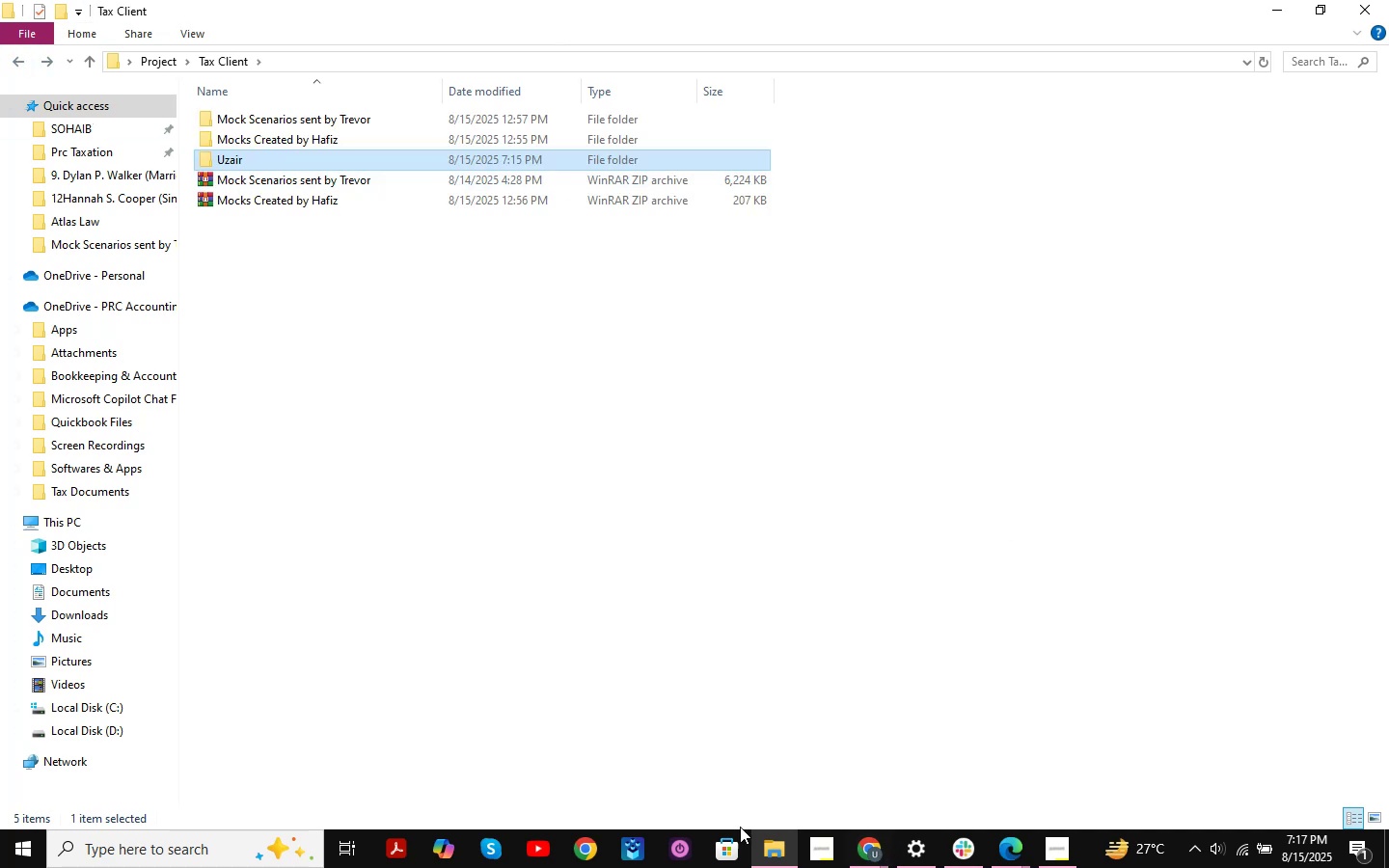 
left_click([167, 855])
 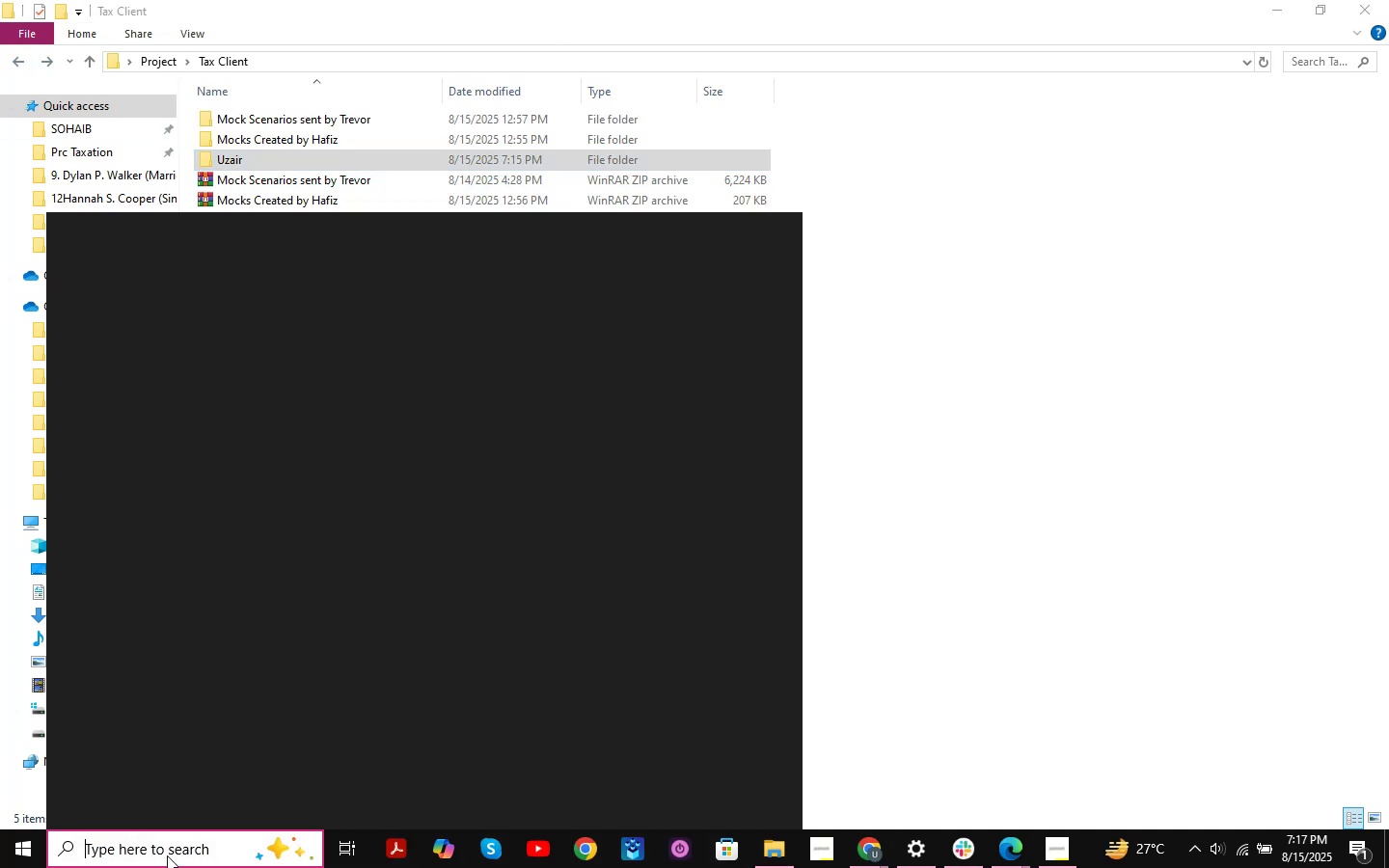 
type(slack )
 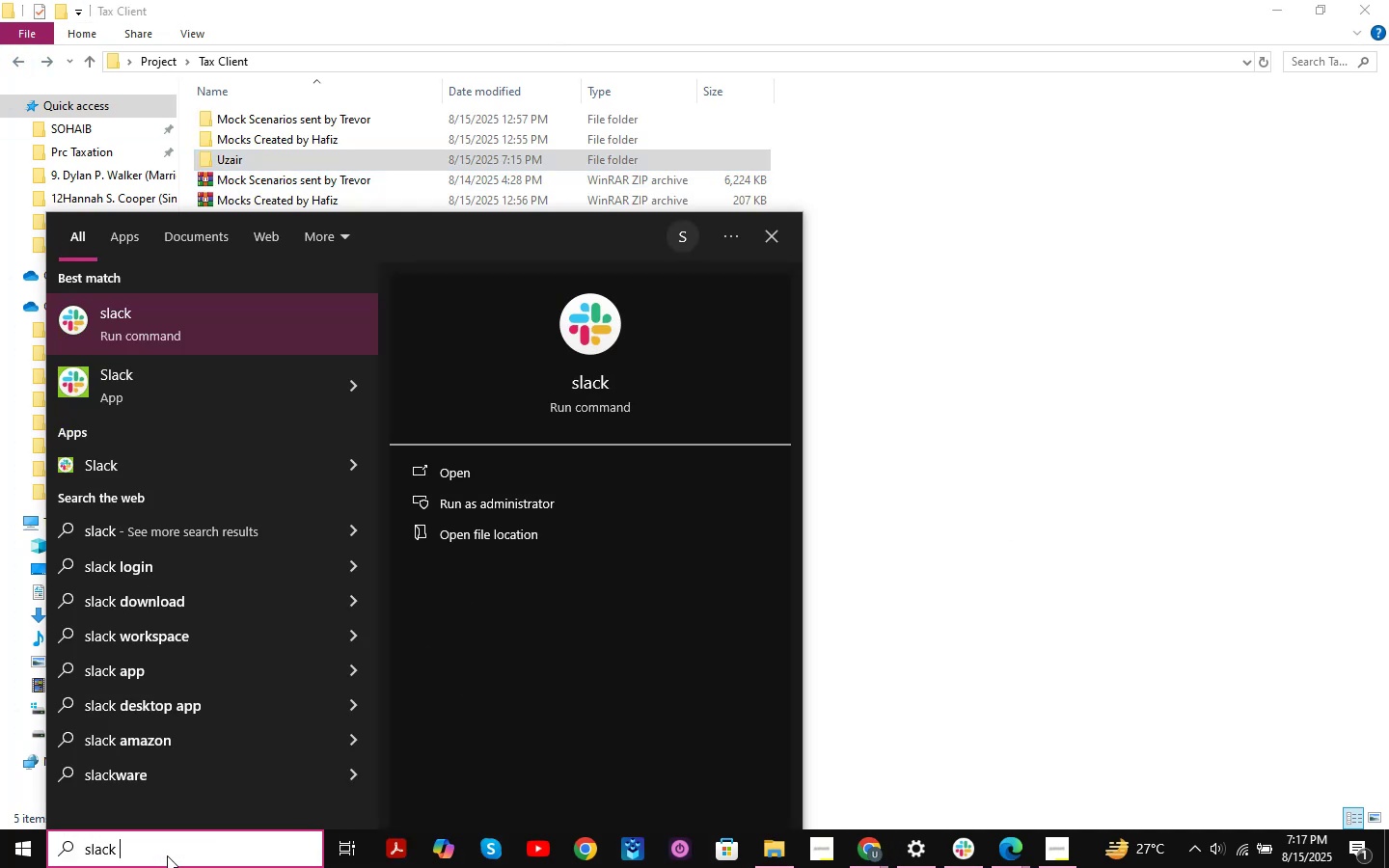 
key(Enter)
 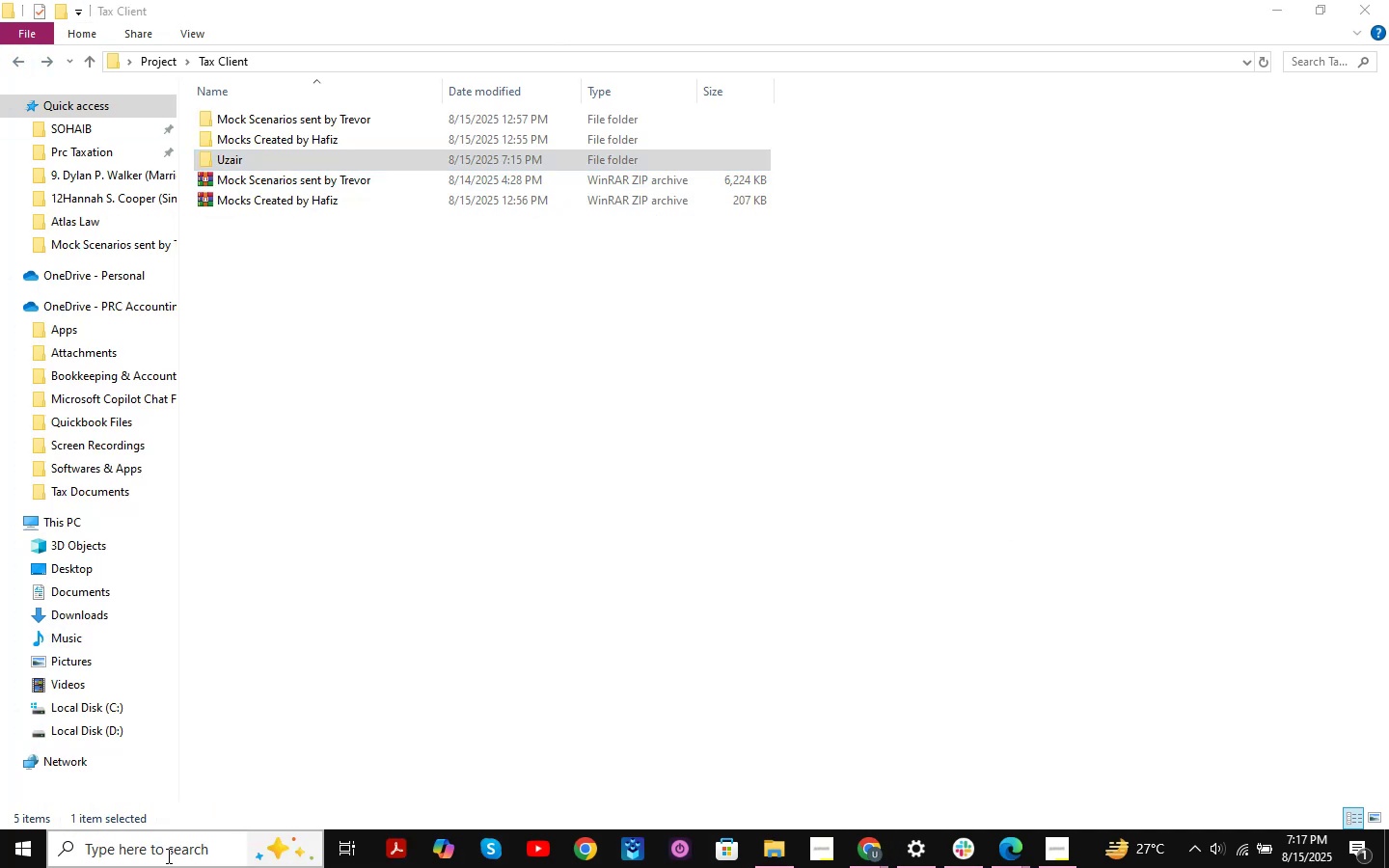 
key(Unknown)
 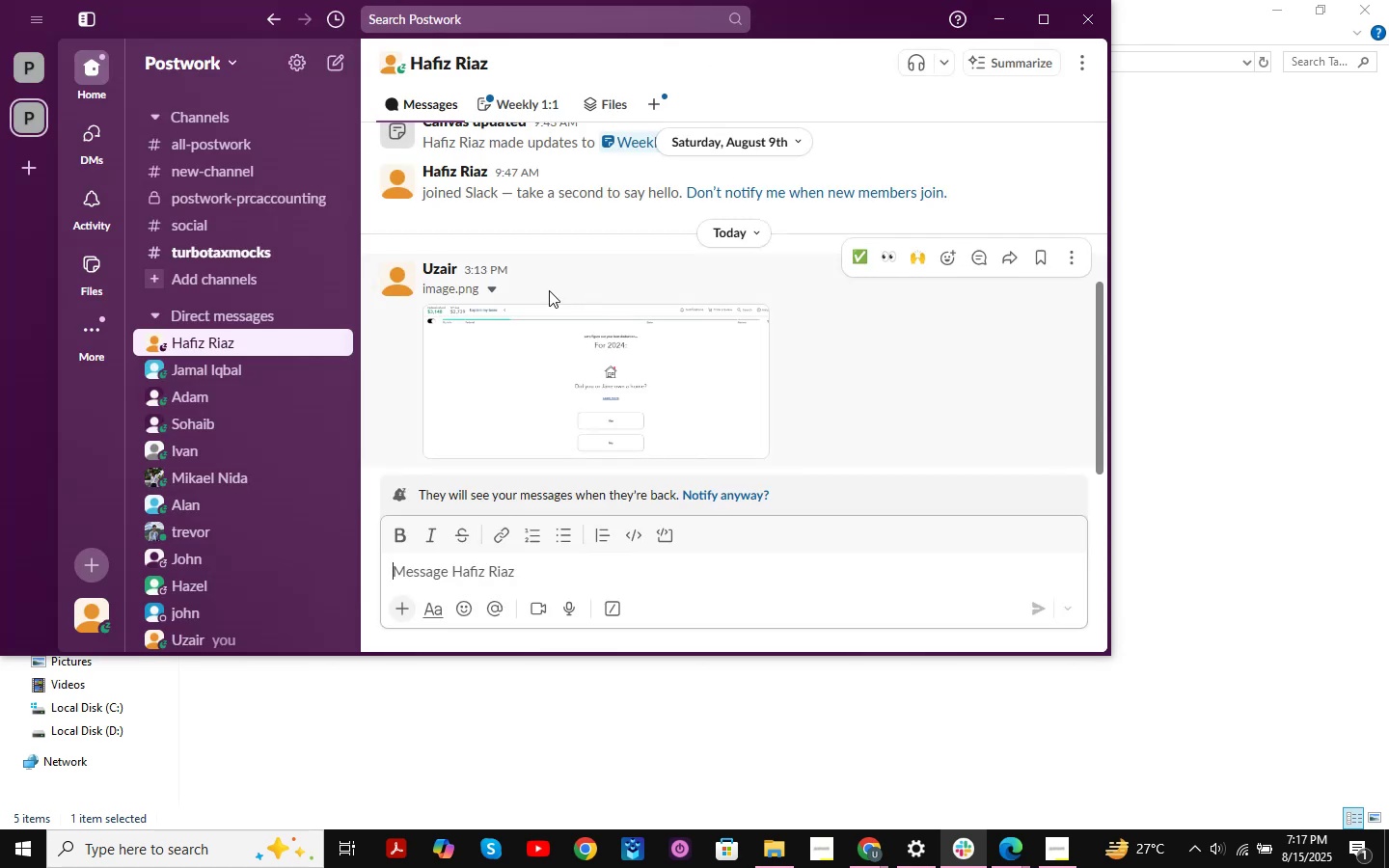 
scroll: coordinate [666, 271], scroll_direction: up, amount: 1.0
 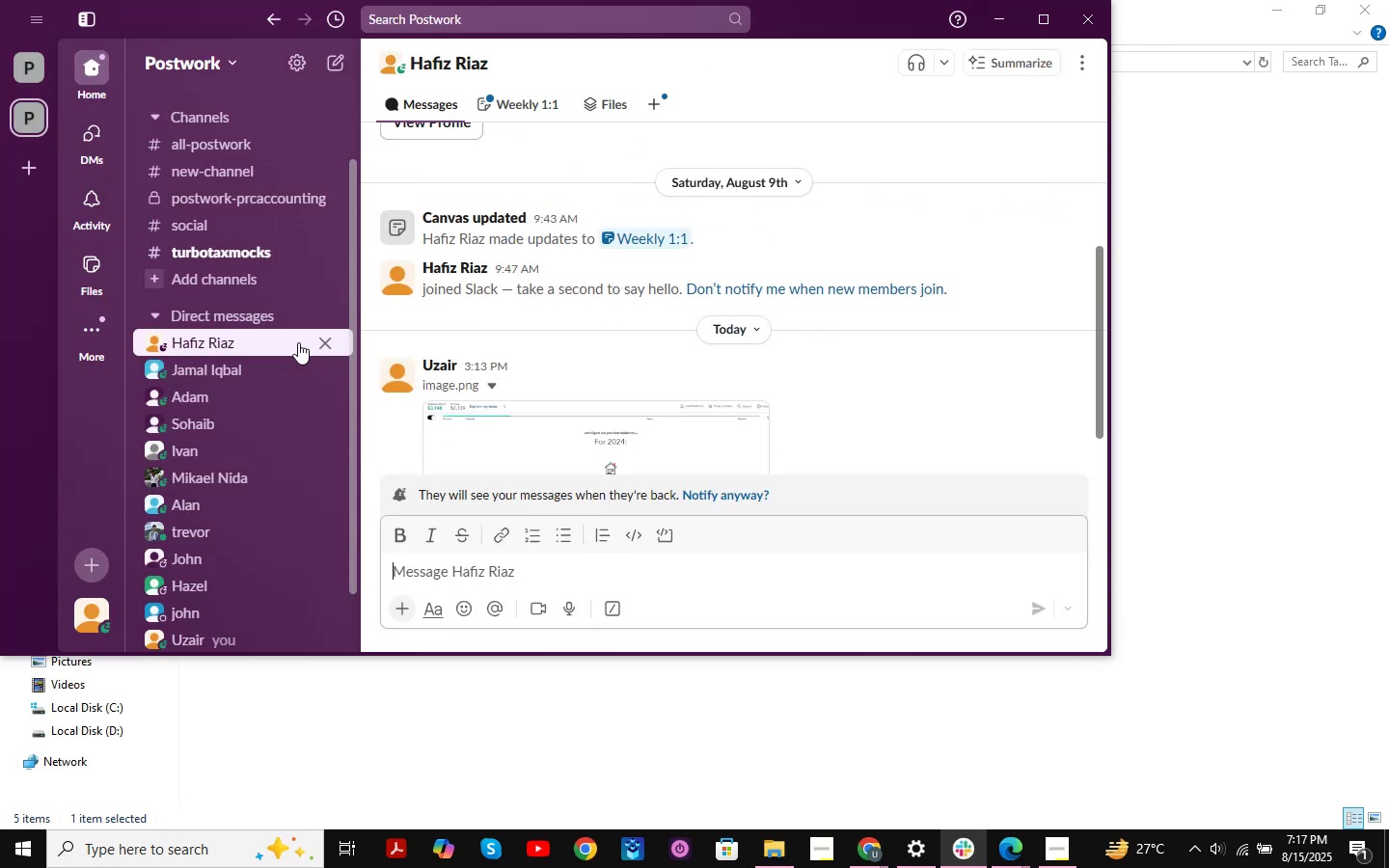 
scroll: coordinate [588, 285], scroll_direction: down, amount: 8.0
 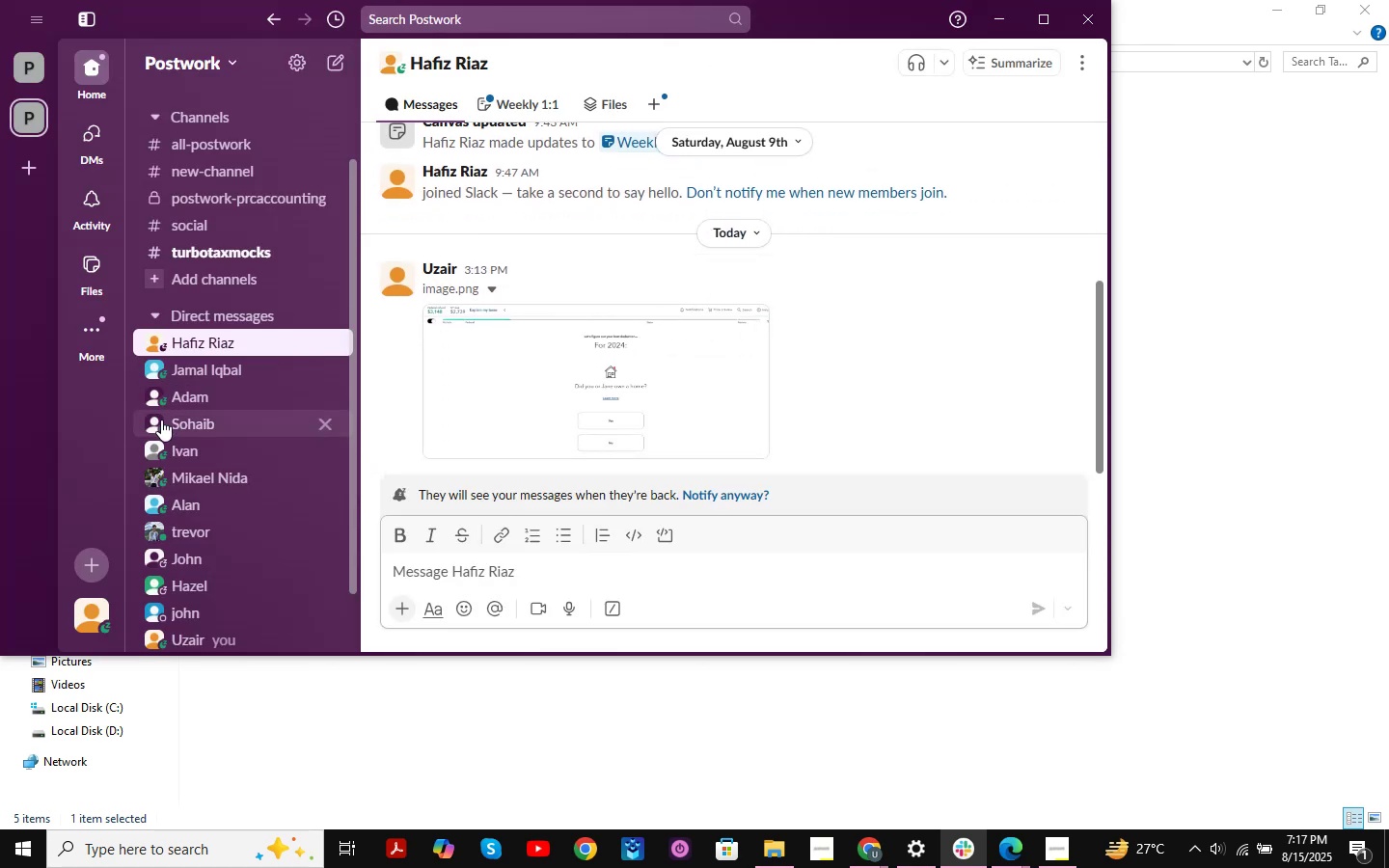 
scroll: coordinate [276, 292], scroll_direction: up, amount: 5.0
 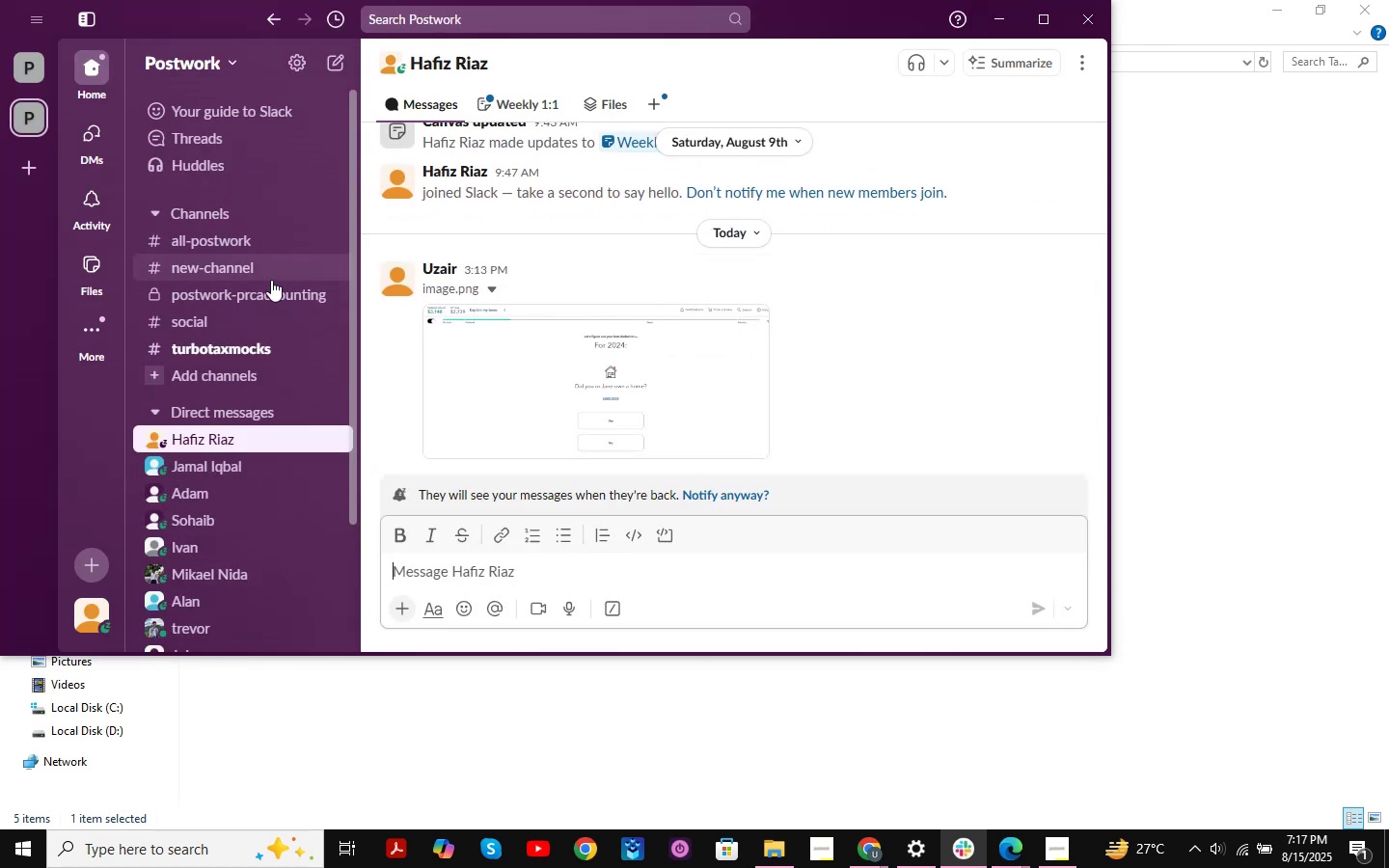 
left_click([269, 287])
 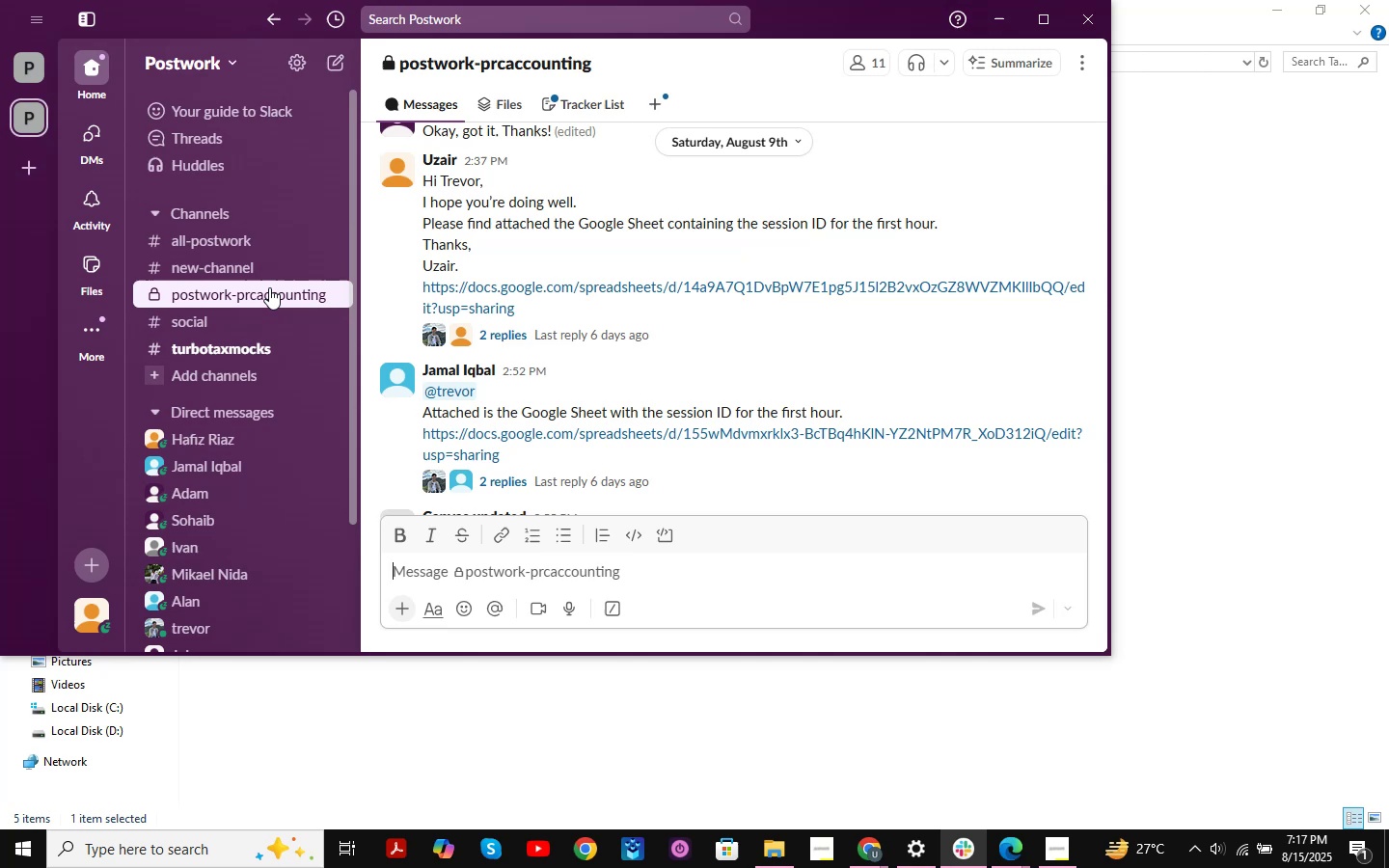 
scroll: coordinate [804, 380], scroll_direction: down, amount: 57.0
 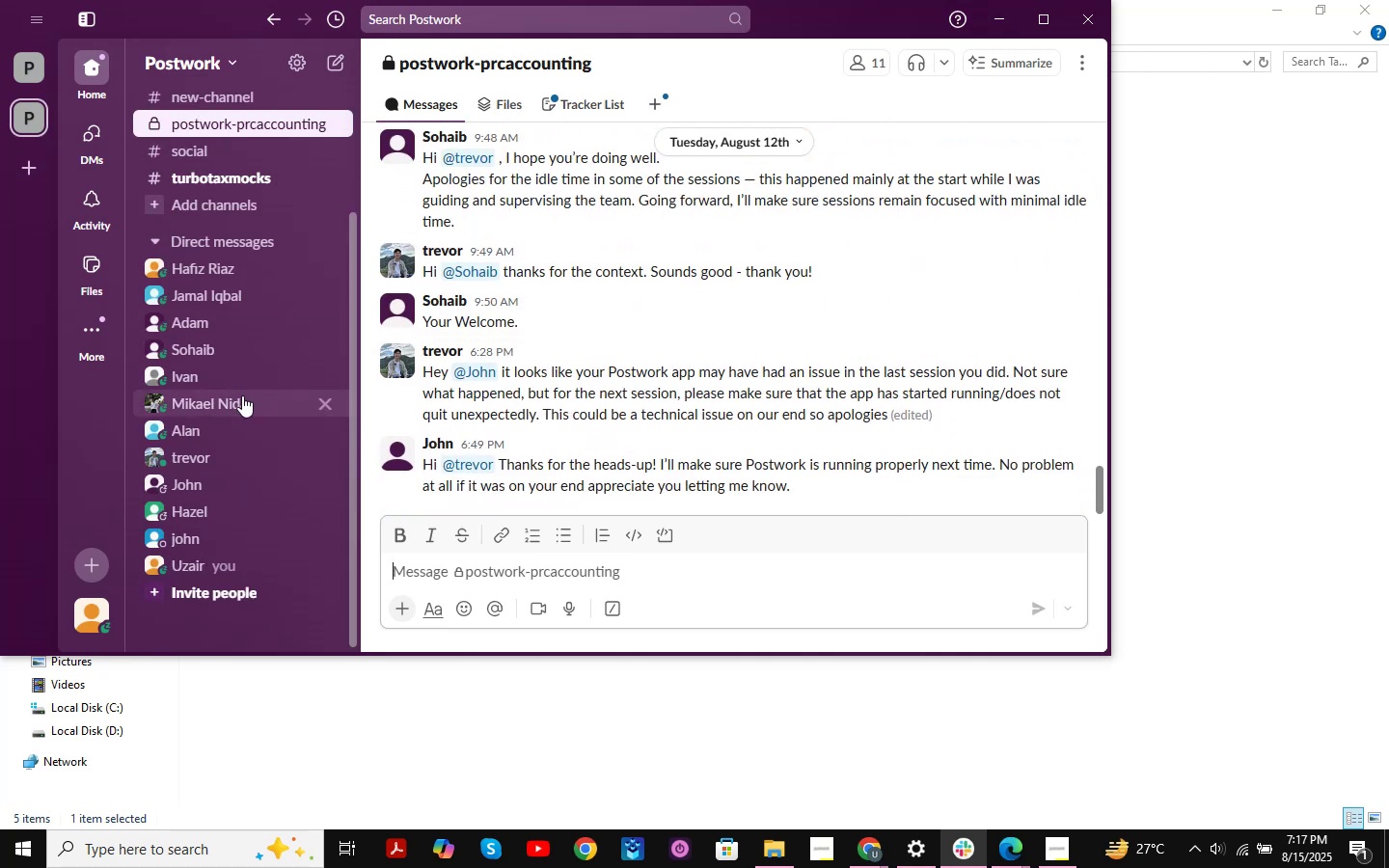 
scroll: coordinate [259, 254], scroll_direction: up, amount: 4.0
 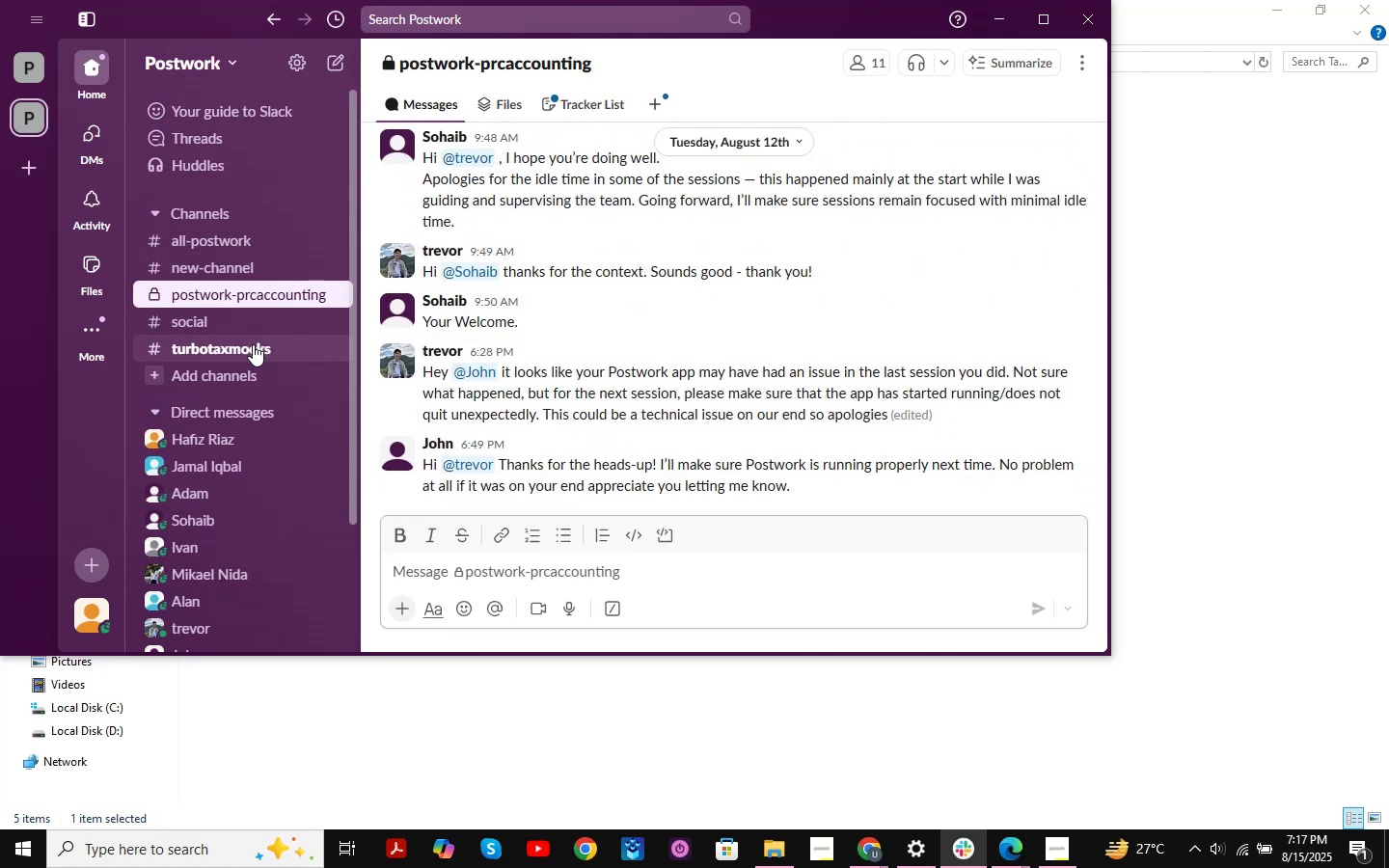 
left_click([253, 346])
 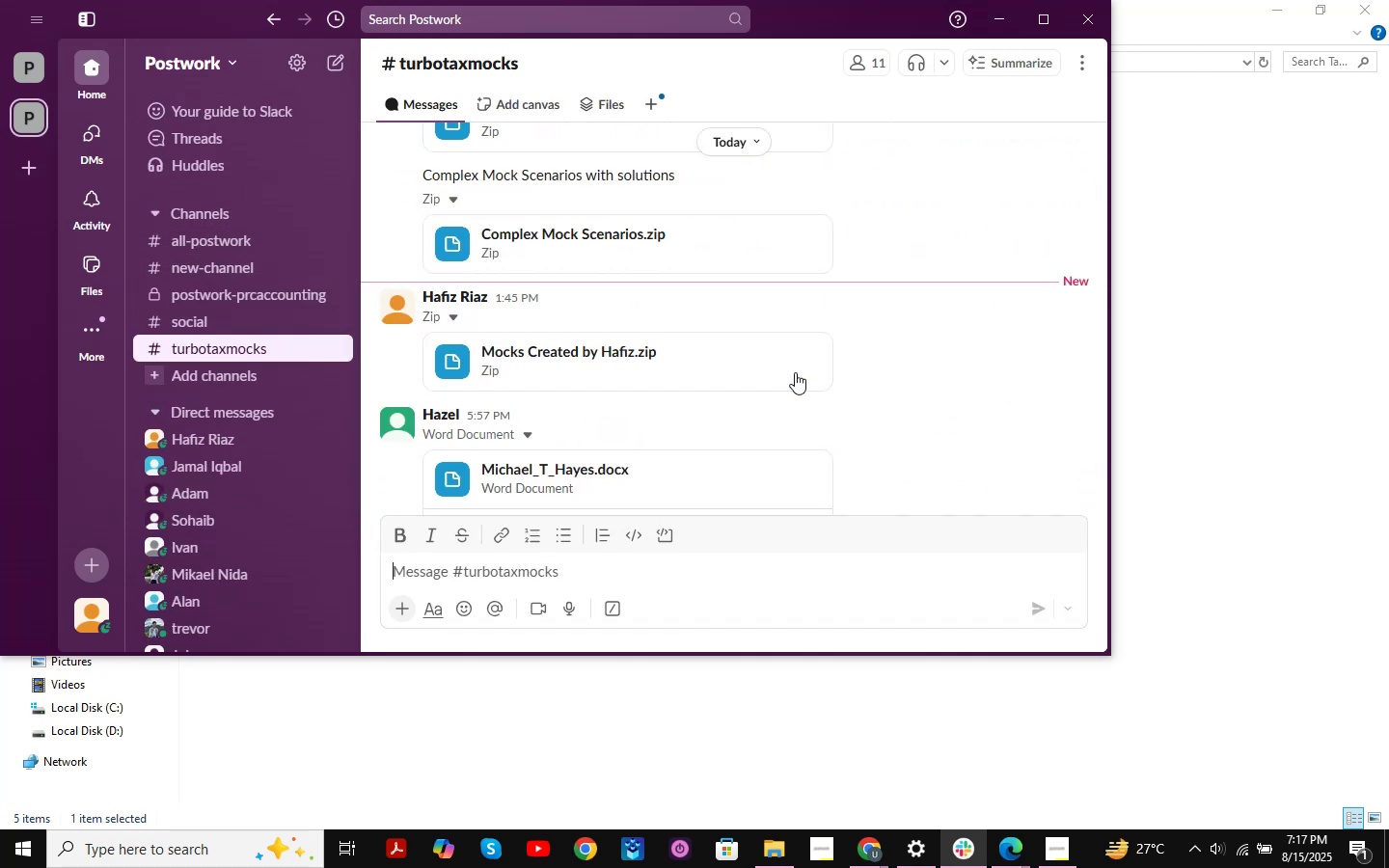 
scroll: coordinate [979, 355], scroll_direction: down, amount: 16.0
 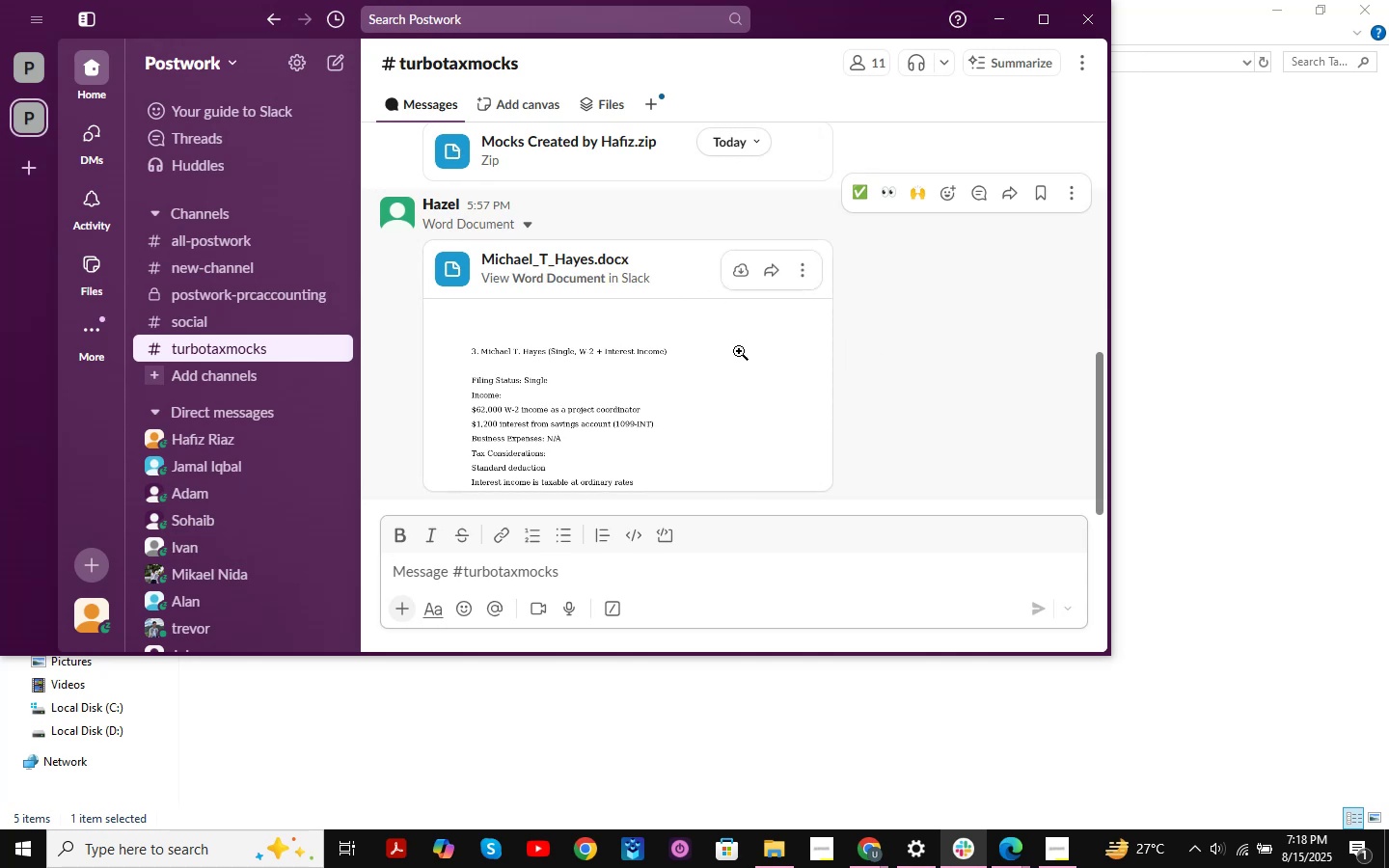 
wait(7.18)
 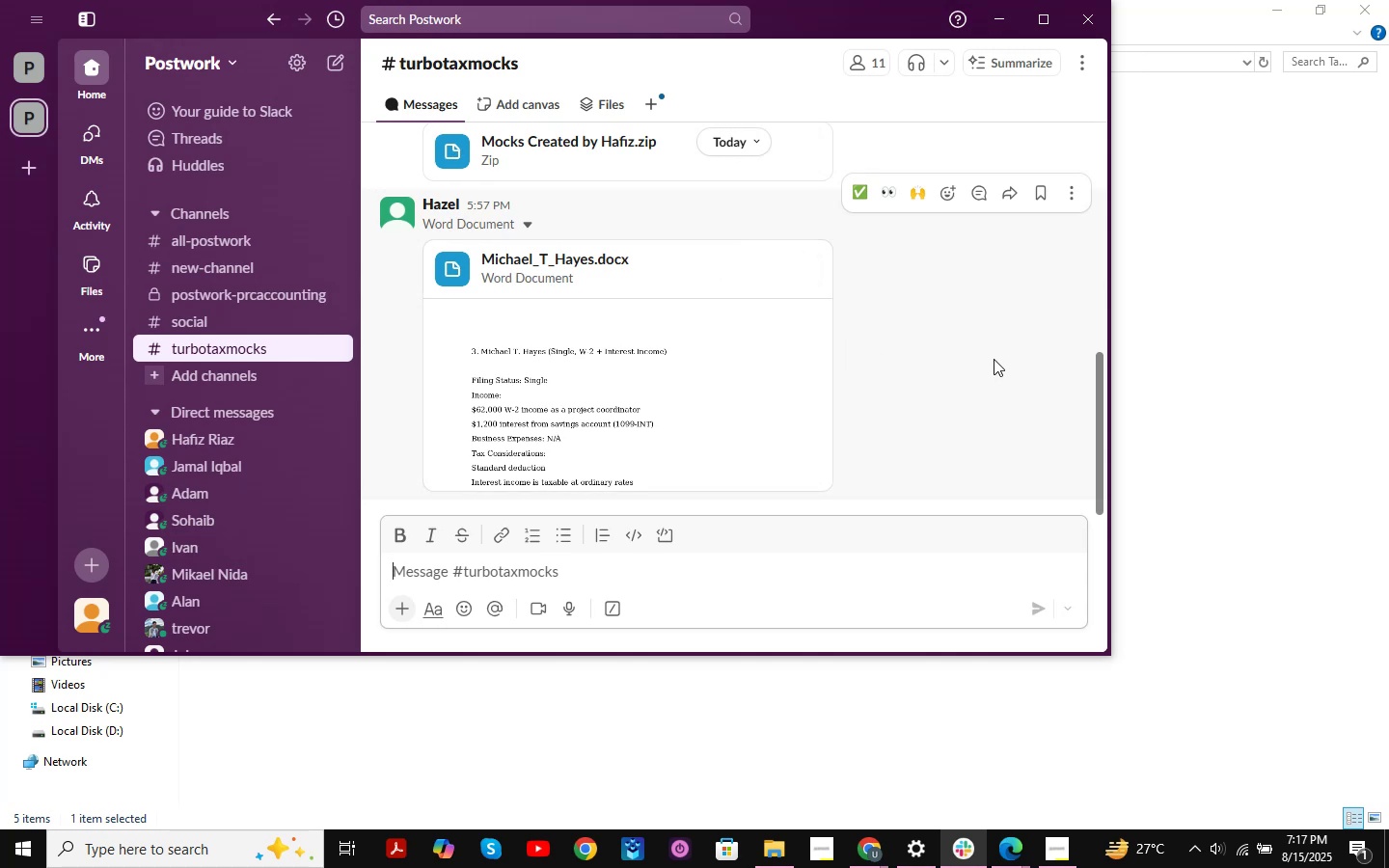 
scroll: coordinate [887, 372], scroll_direction: up, amount: 3.0
 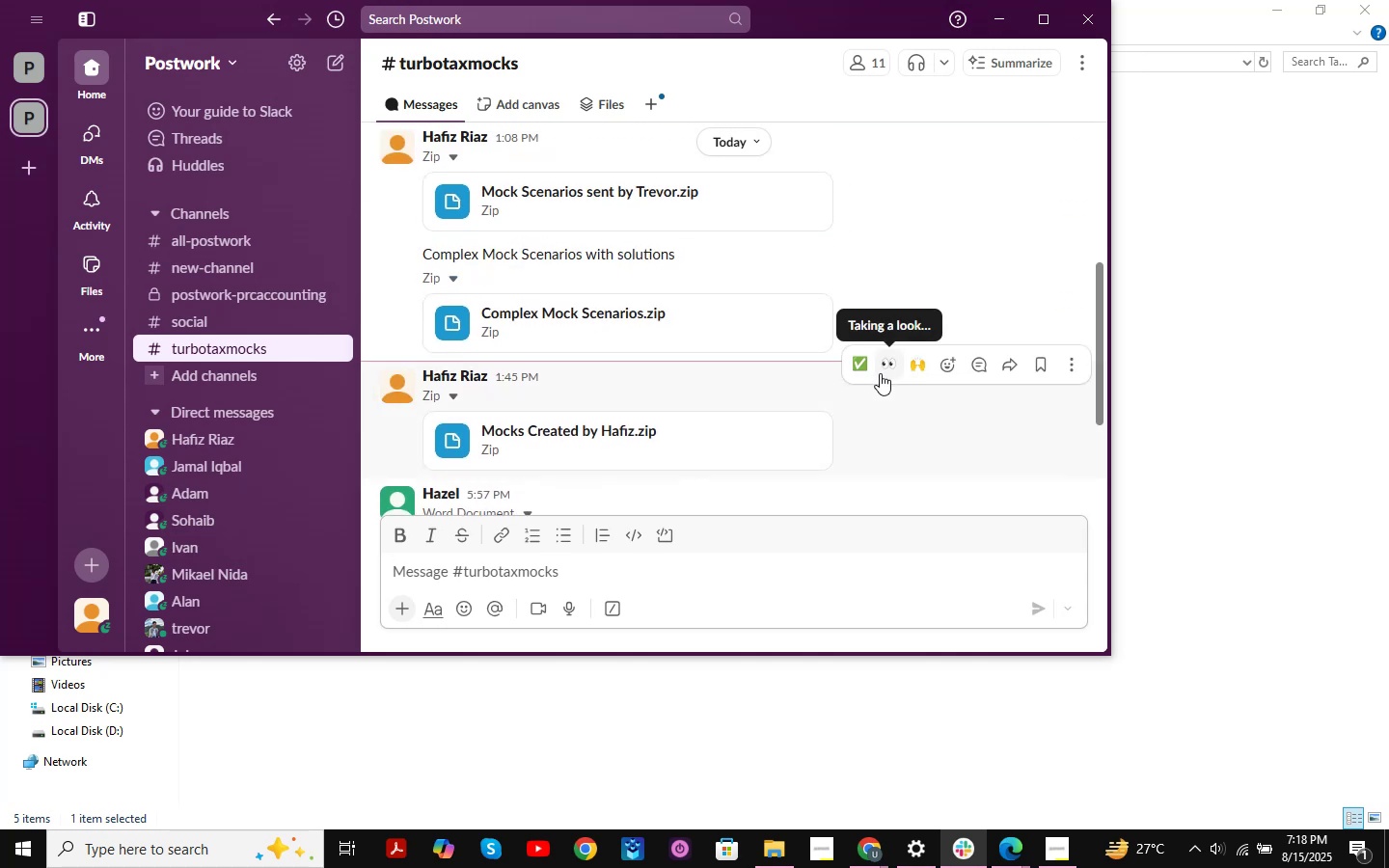 
scroll: coordinate [675, 424], scroll_direction: down, amount: 5.0
 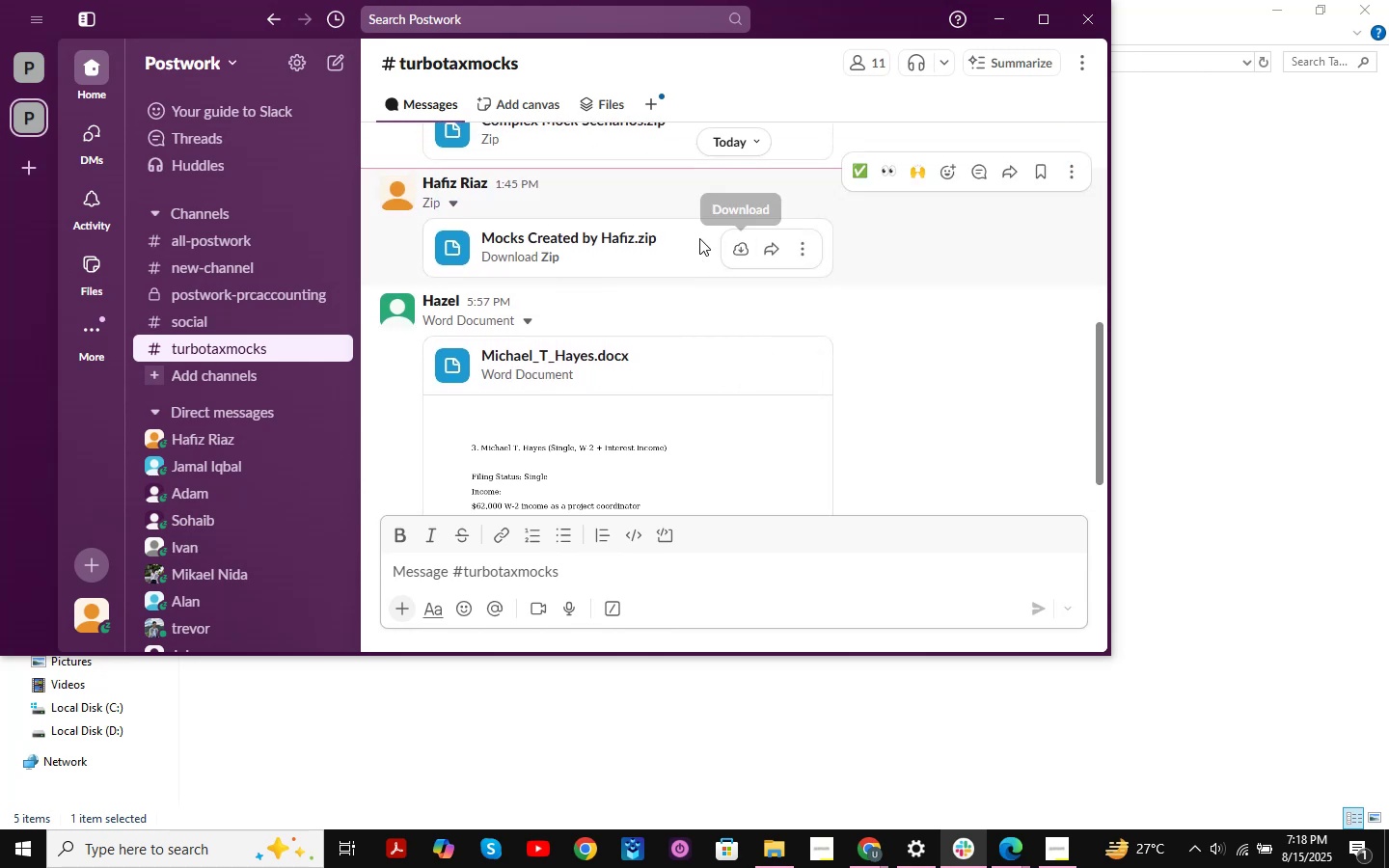 
left_click([610, 252])
 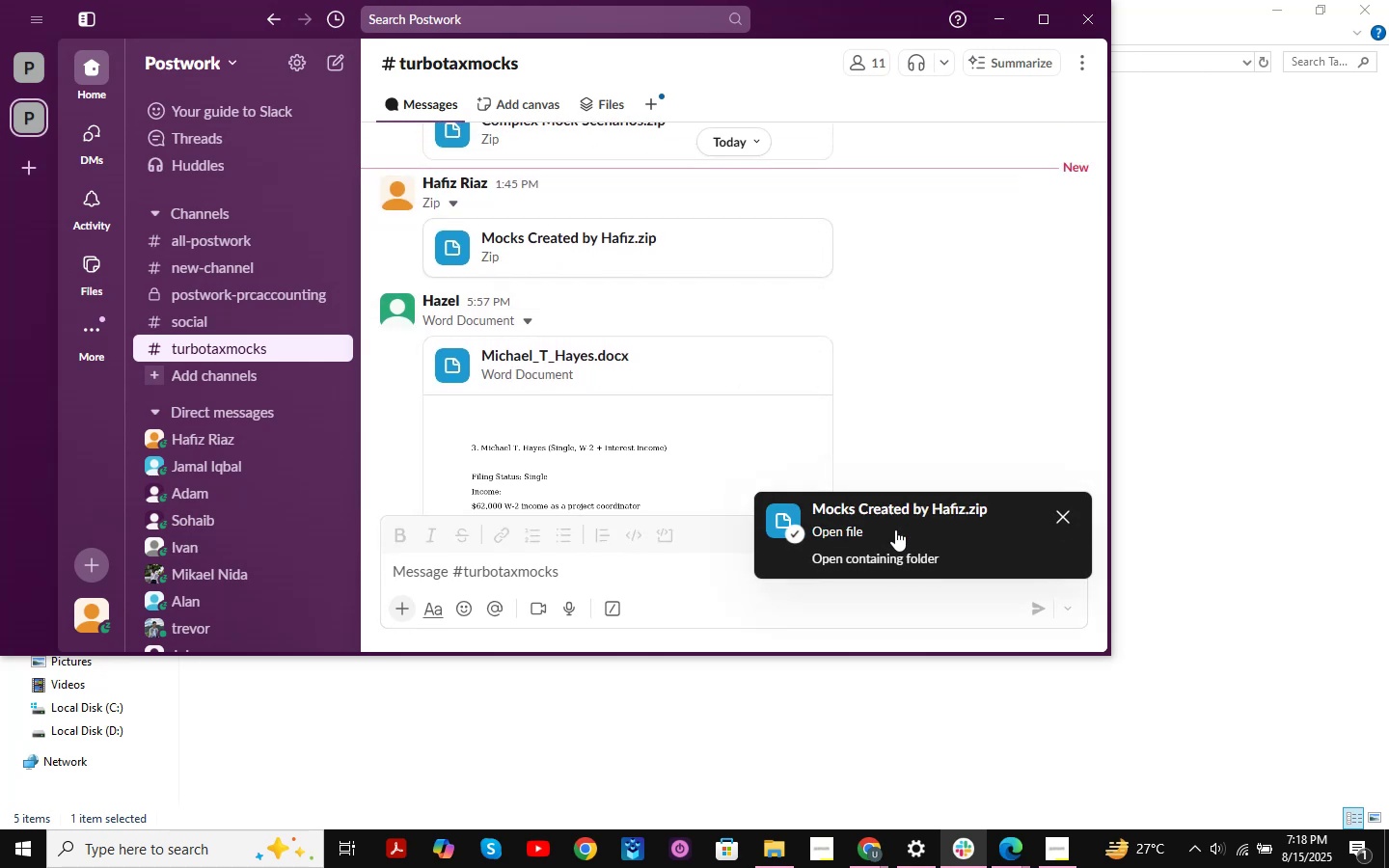 
left_click([829, 529])
 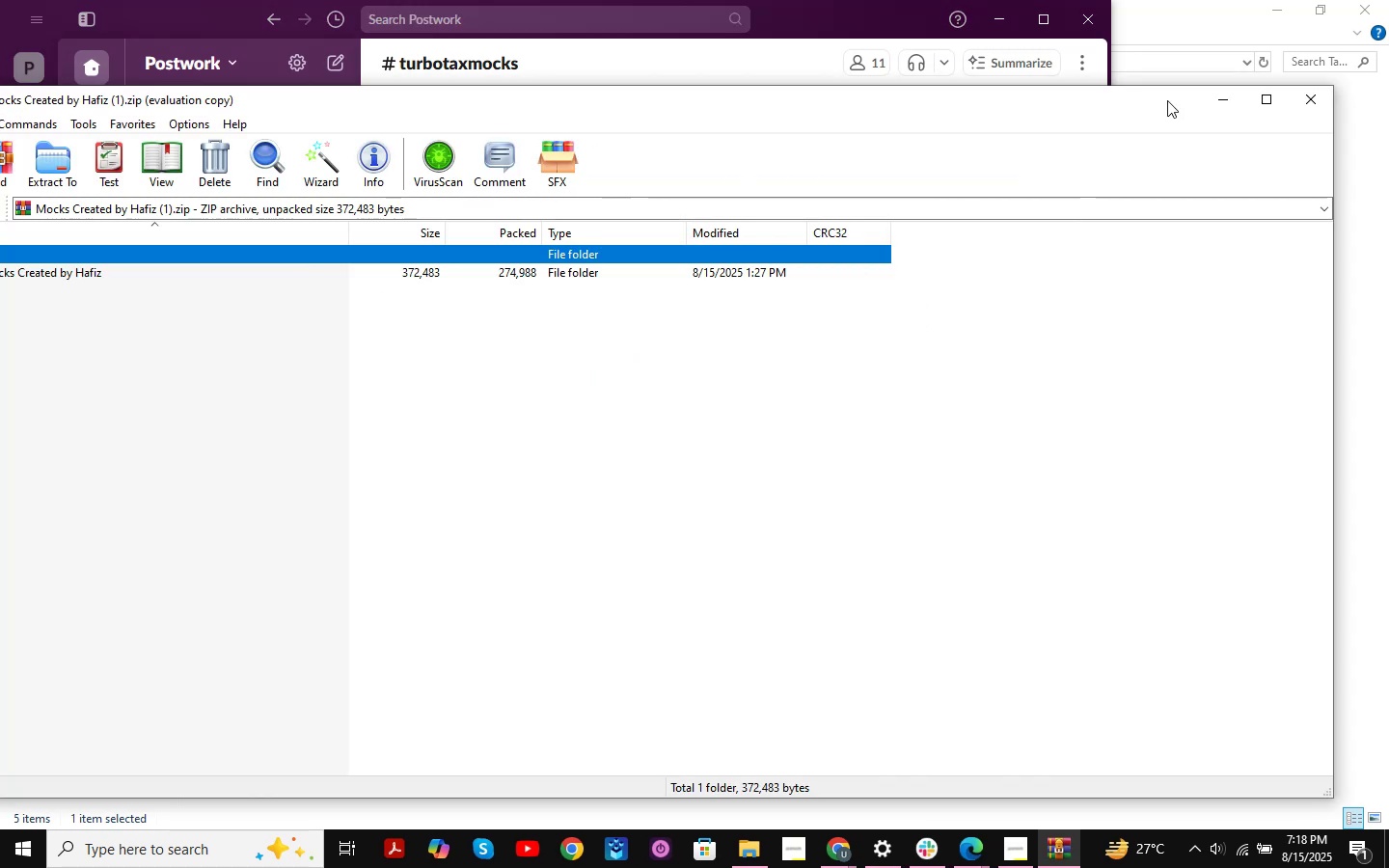 
left_click([1307, 96])
 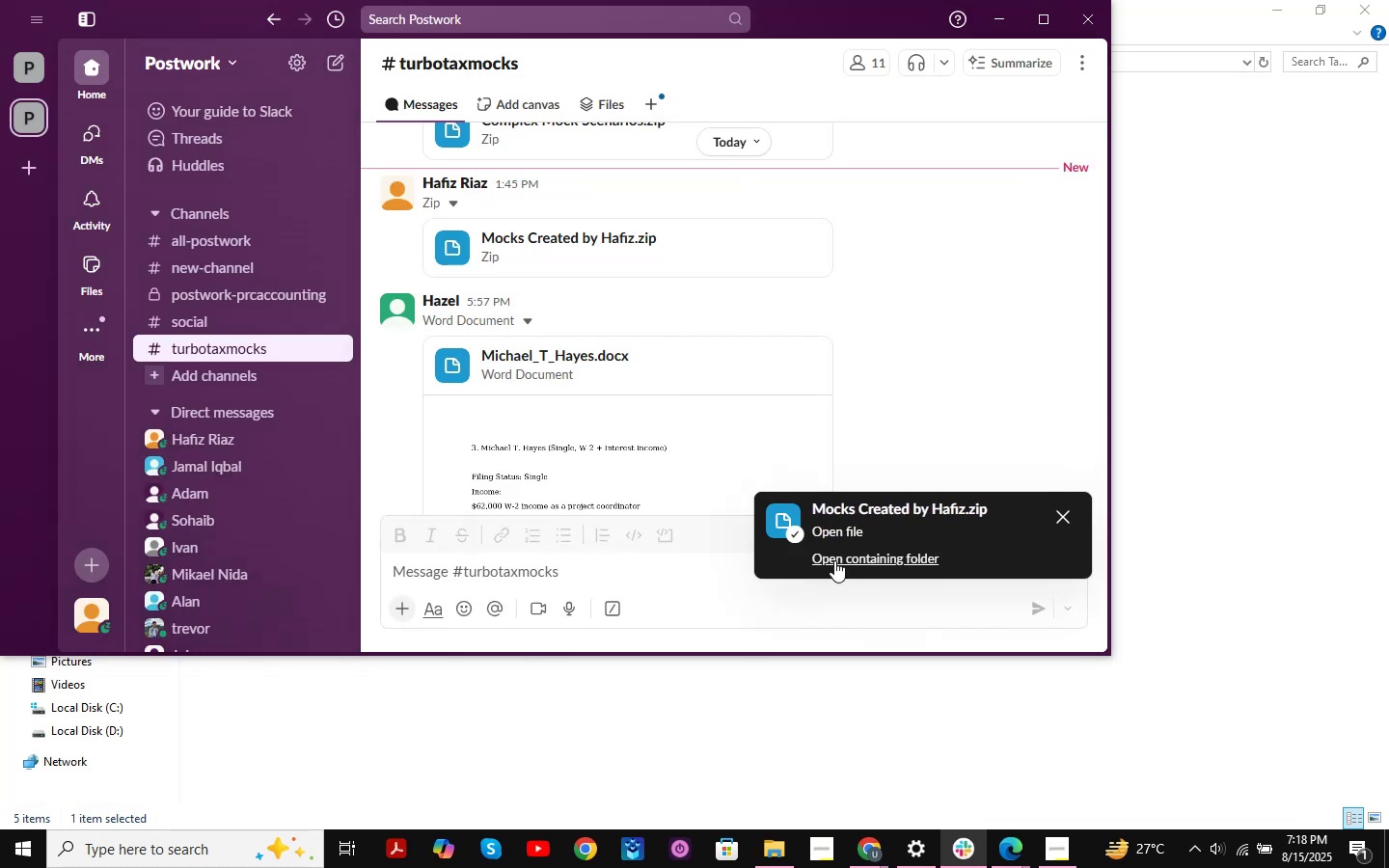 
left_click([855, 559])
 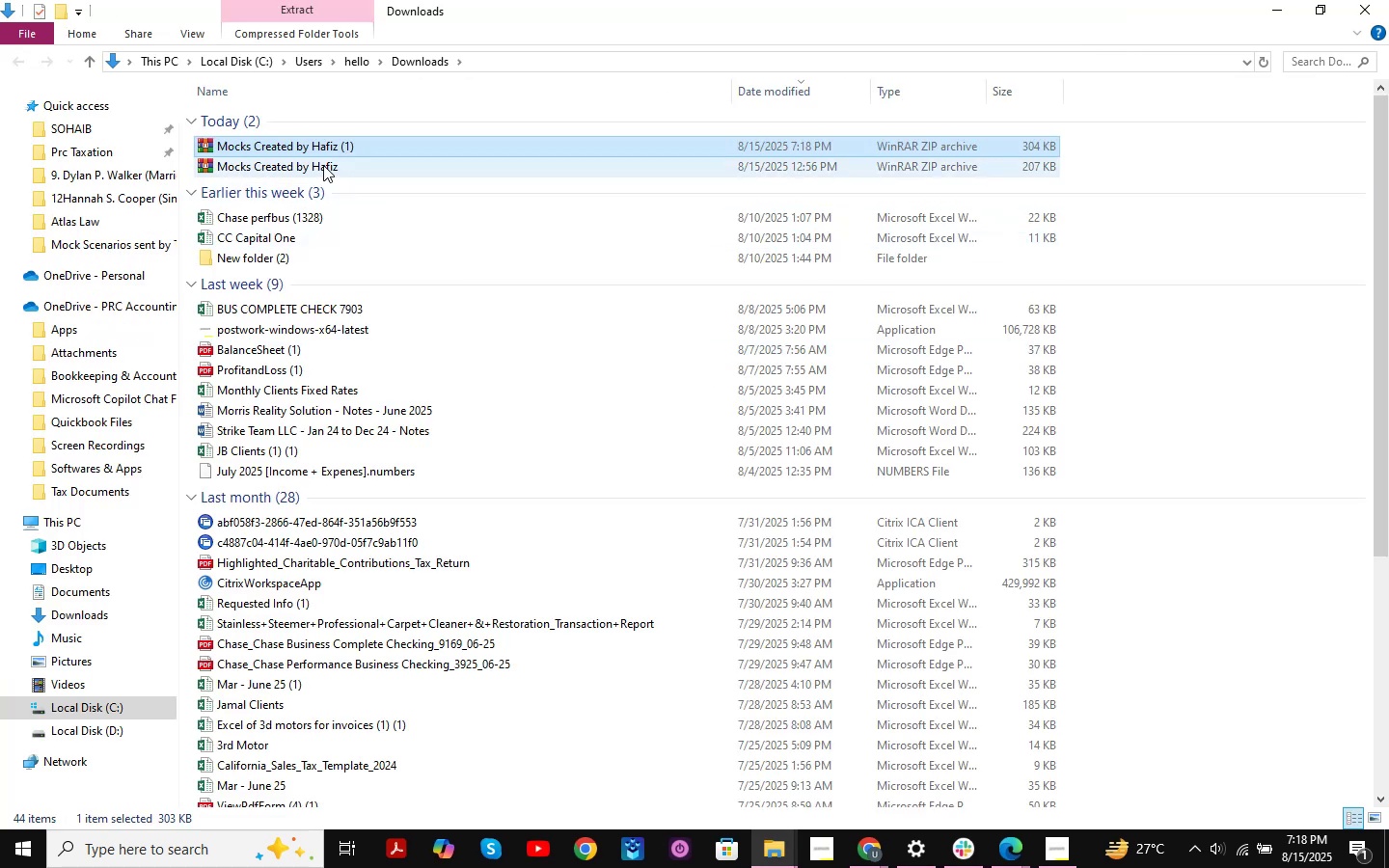 
right_click([340, 149])
 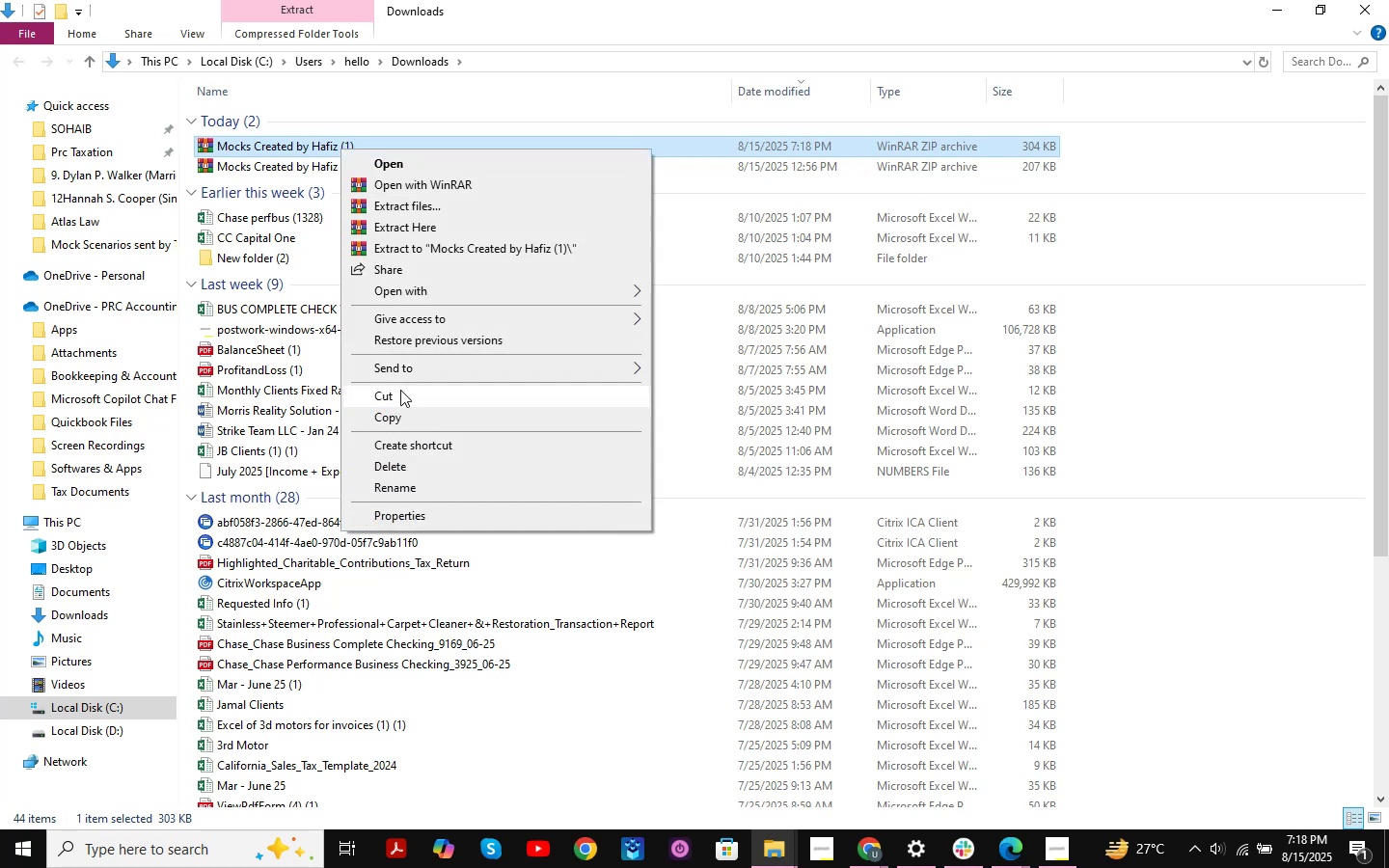 
left_click([400, 390])
 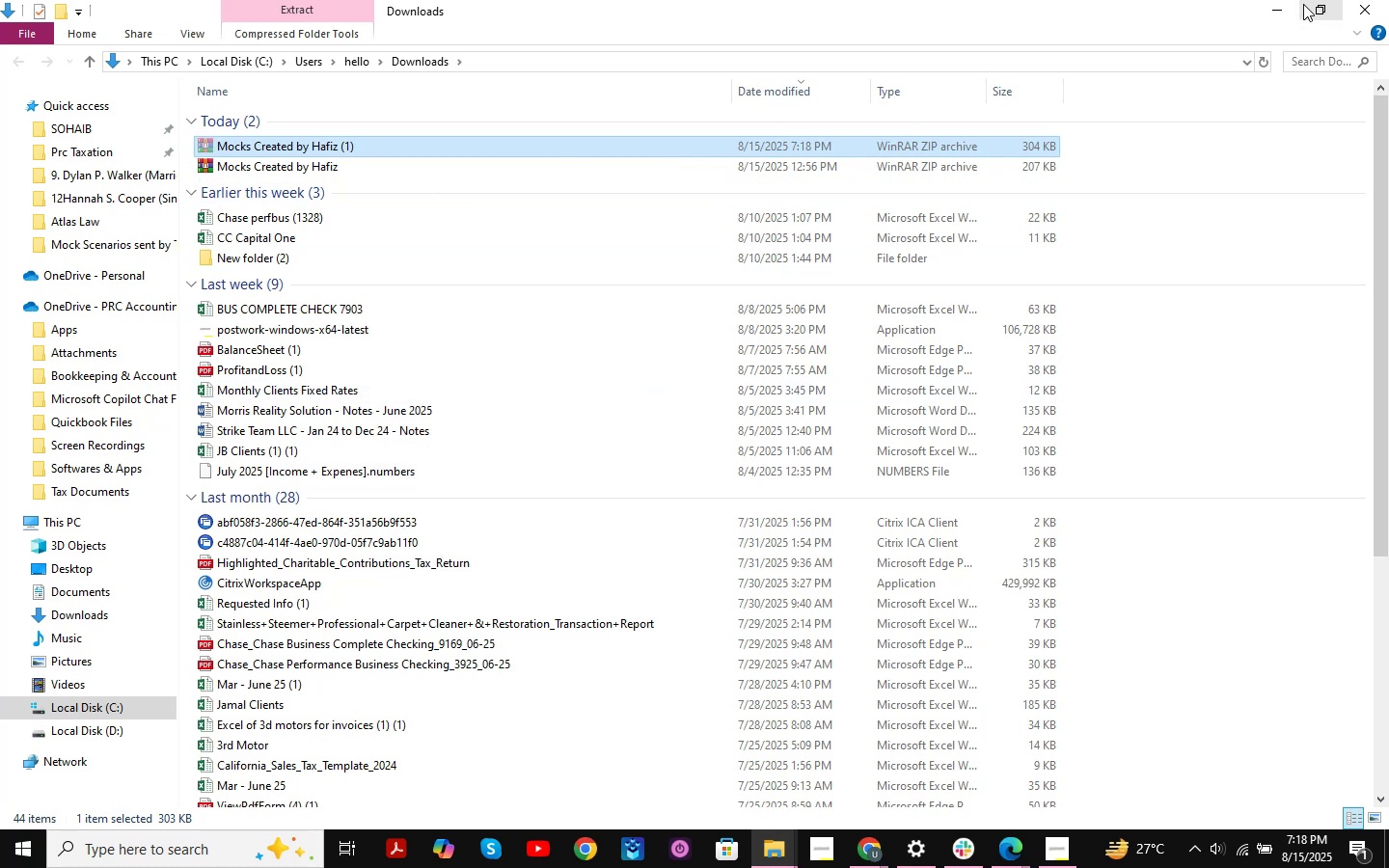 
left_click([1292, 2])
 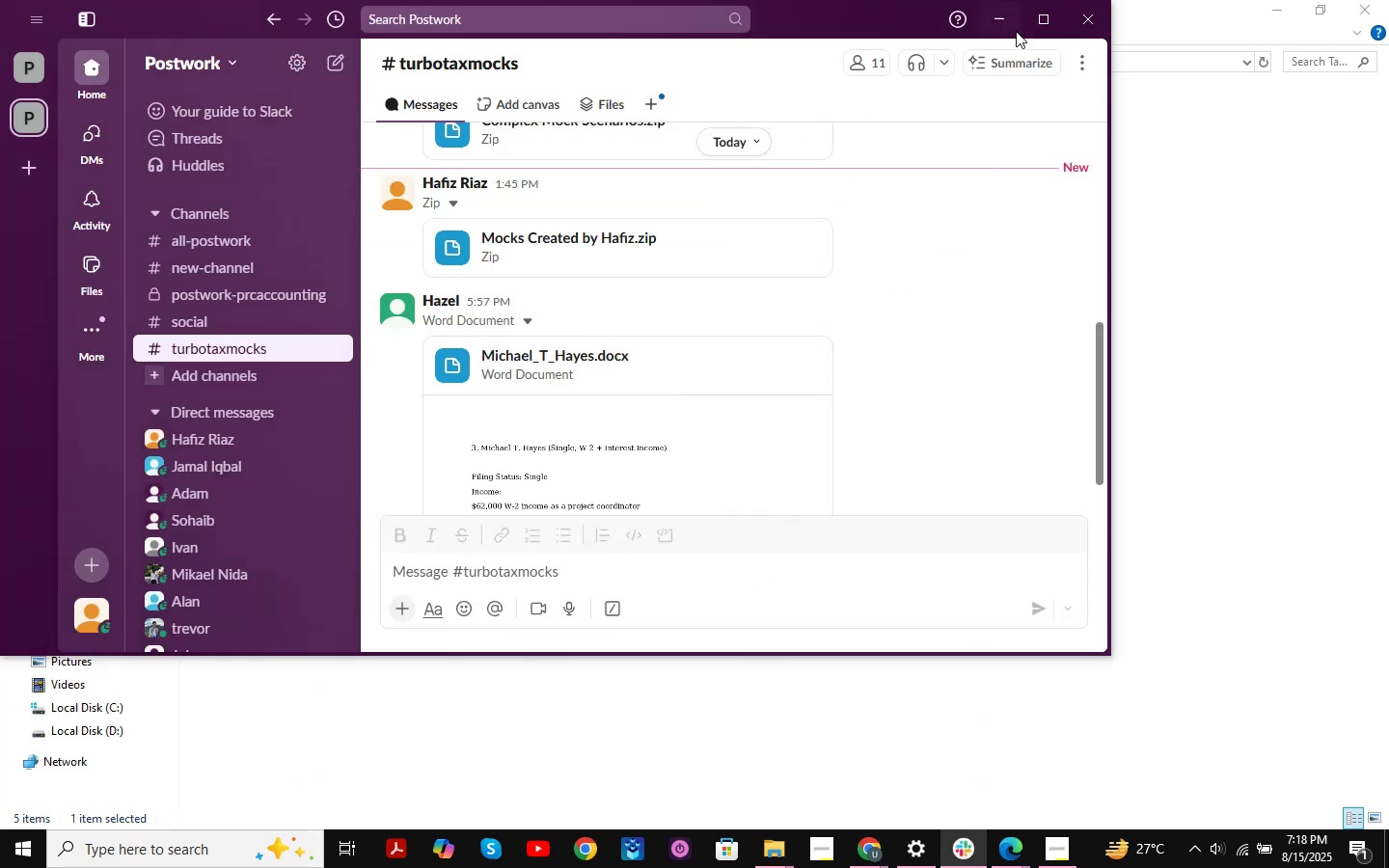 
left_click([1010, 22])
 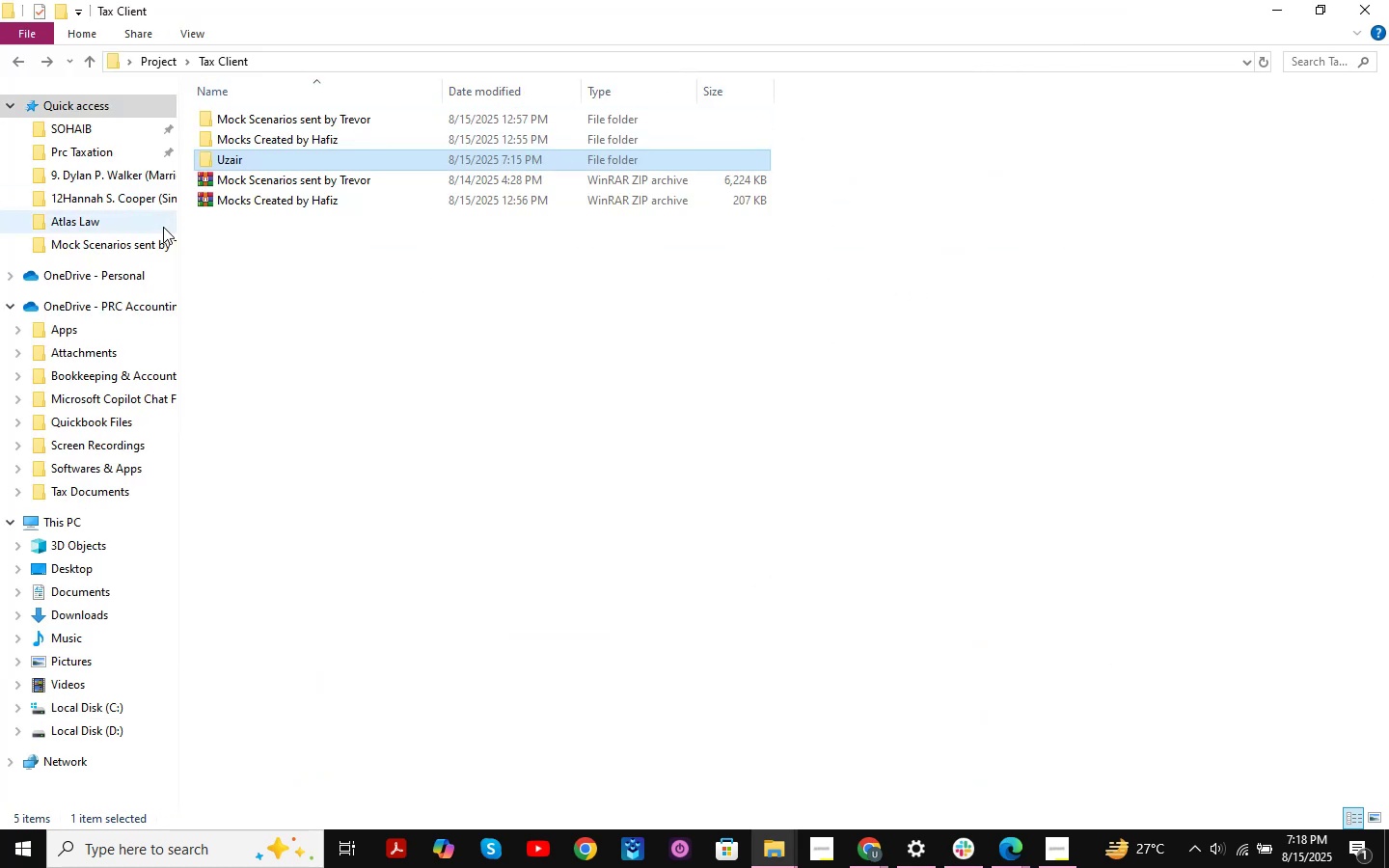 
double_click([256, 161])
 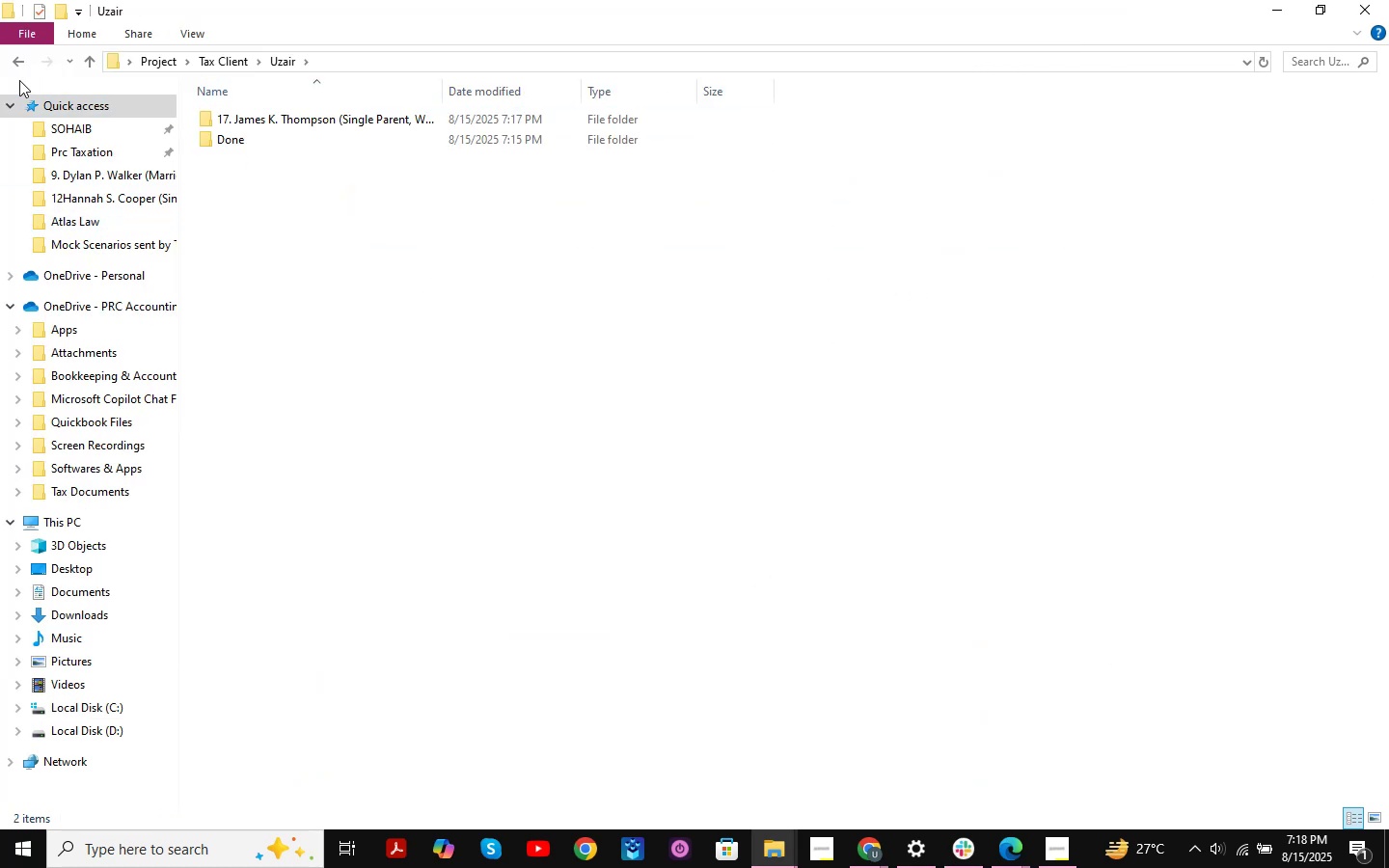 
left_click([14, 61])
 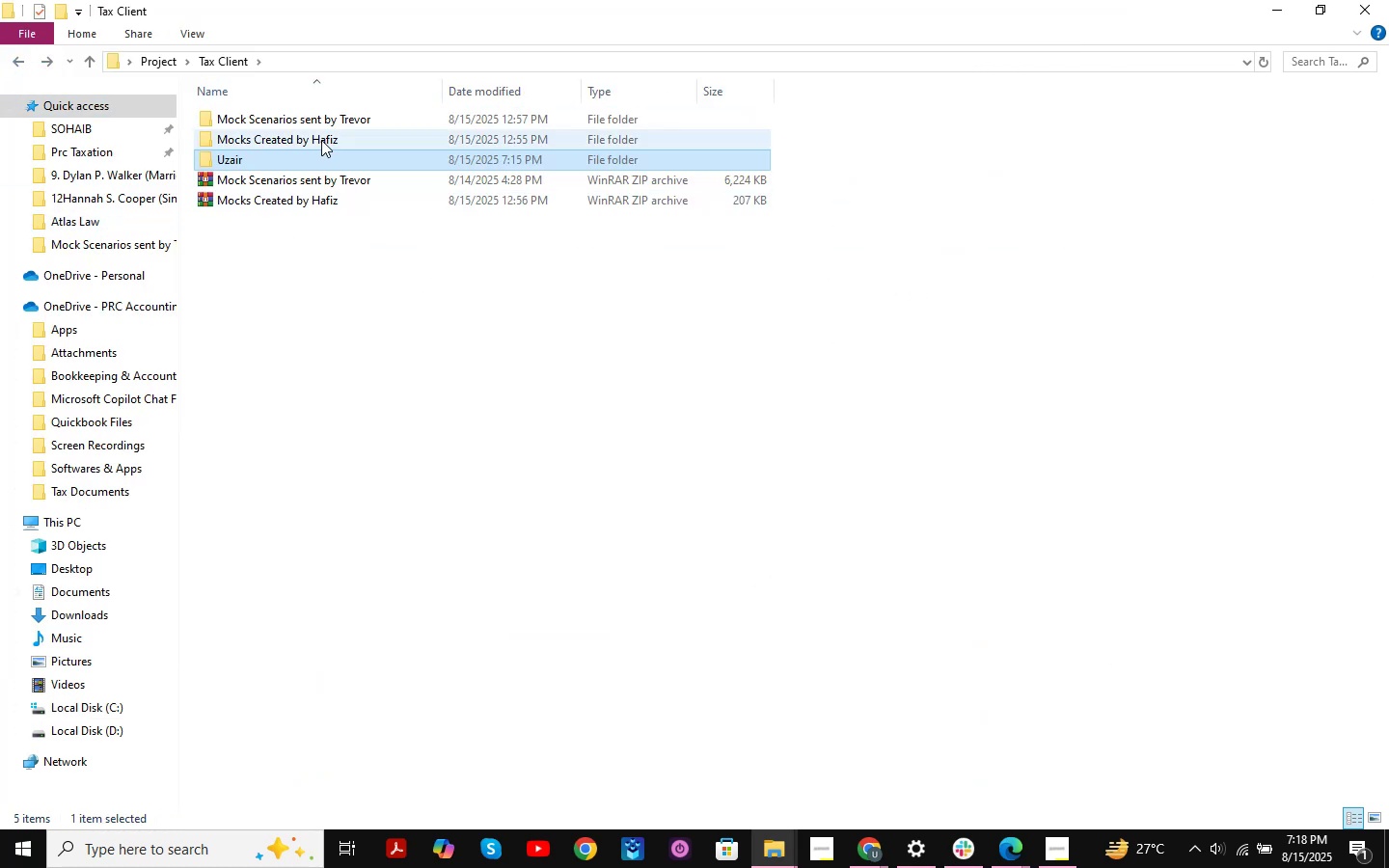 
left_click([322, 138])
 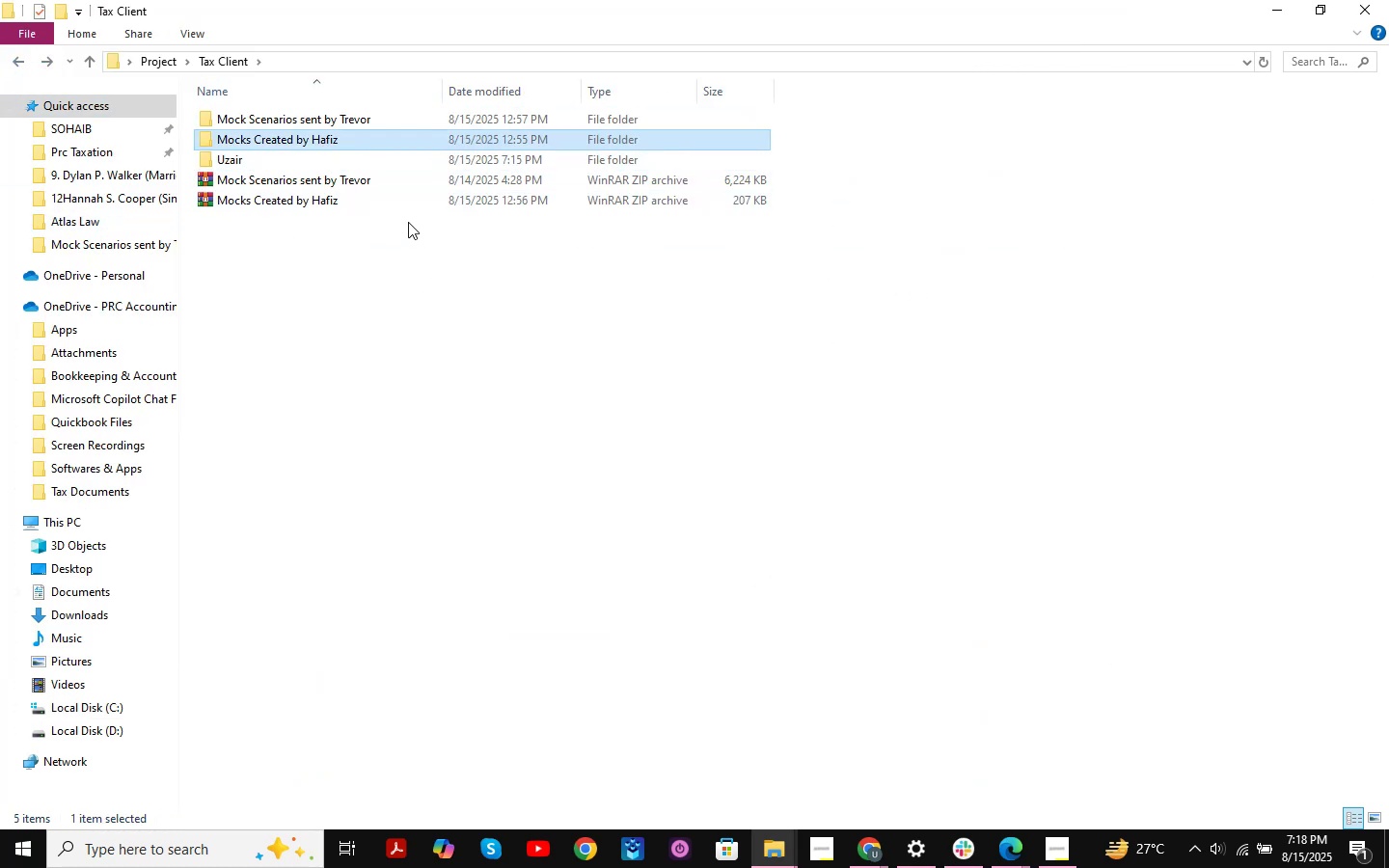 
hold_key(key=ControlLeft, duration=0.51)
left_click([408, 204])
 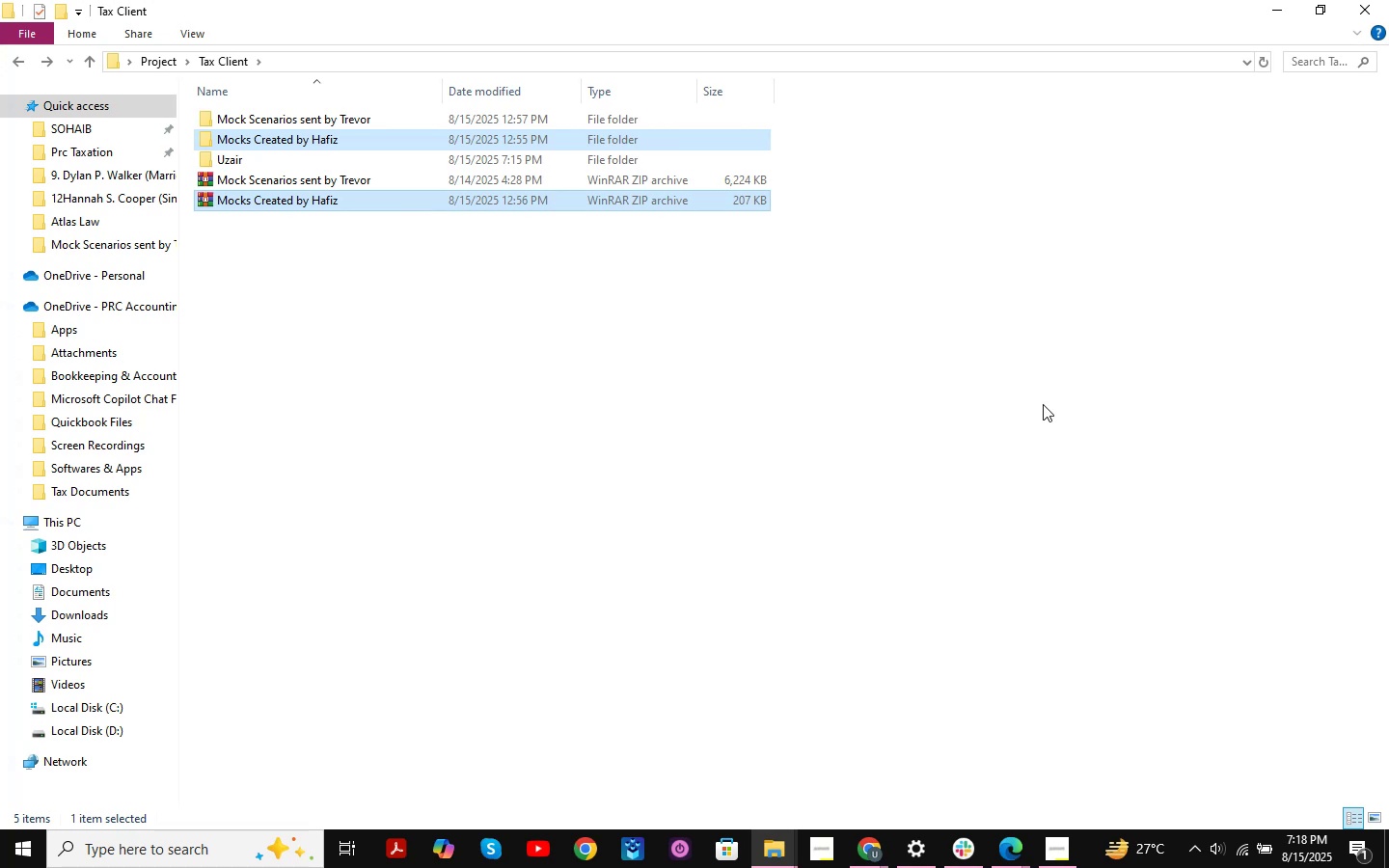 
key(Shift+Delete)
 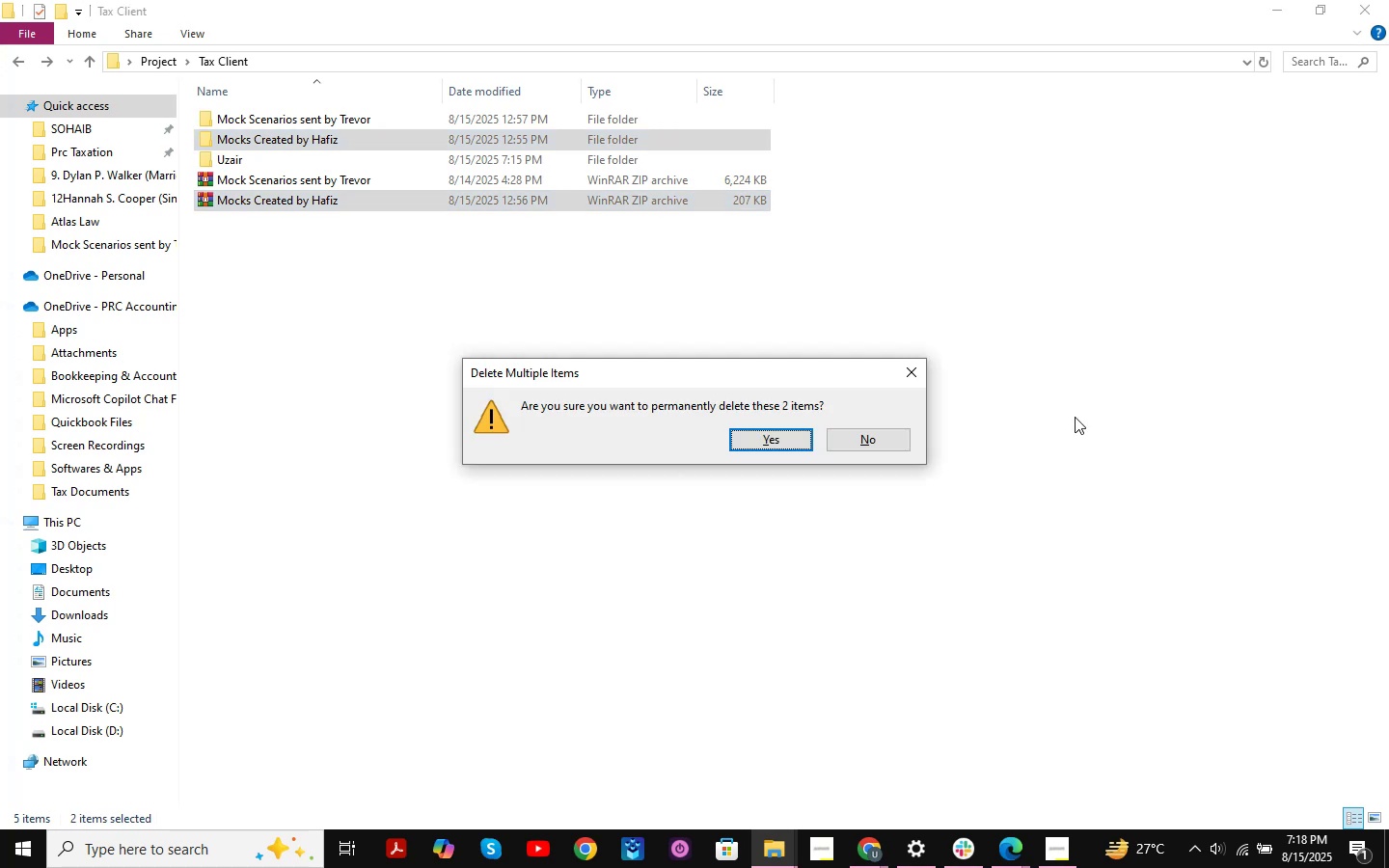 
key(Enter)
 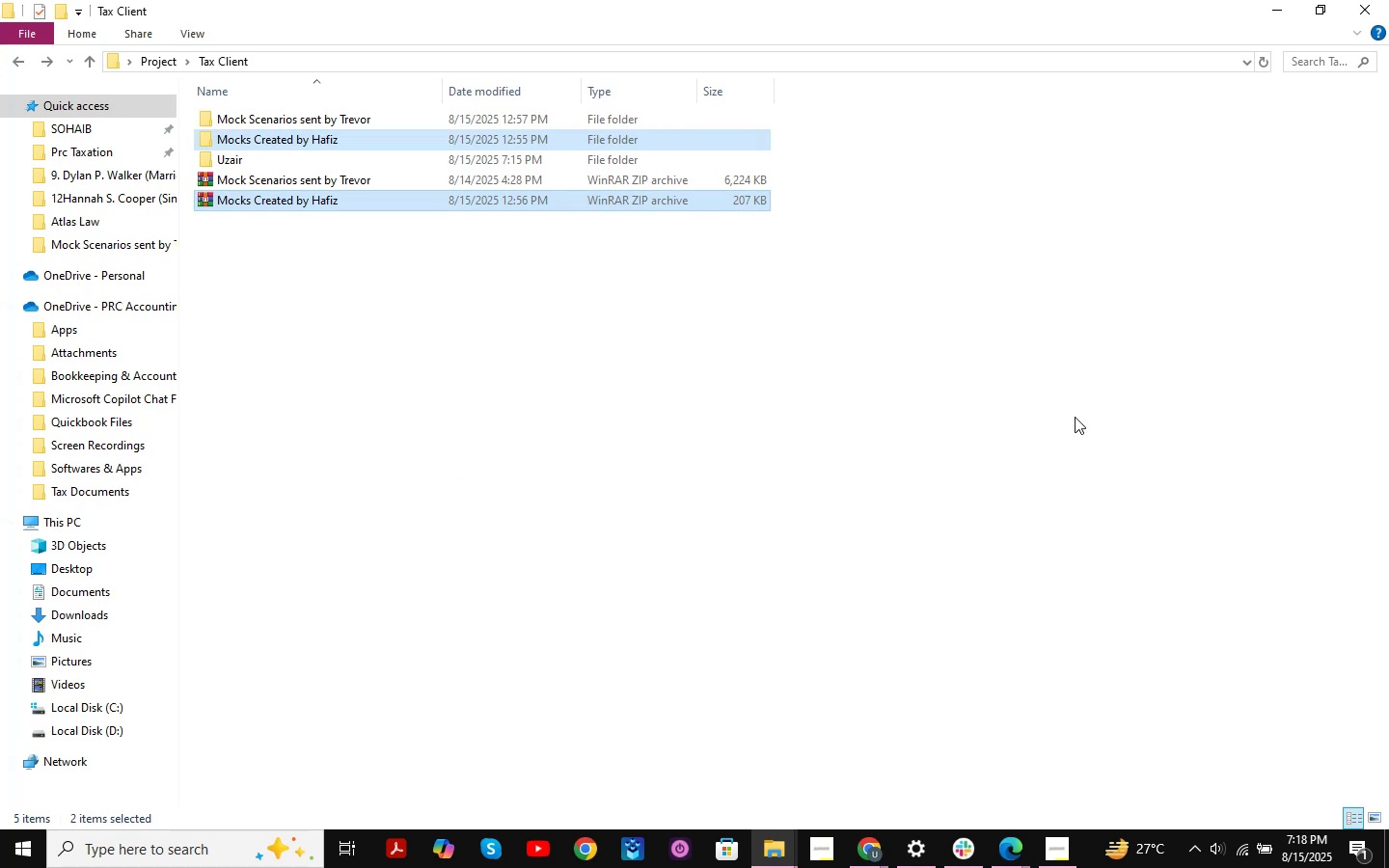 
scroll: coordinate [1075, 417], scroll_direction: down, amount: 1.0
 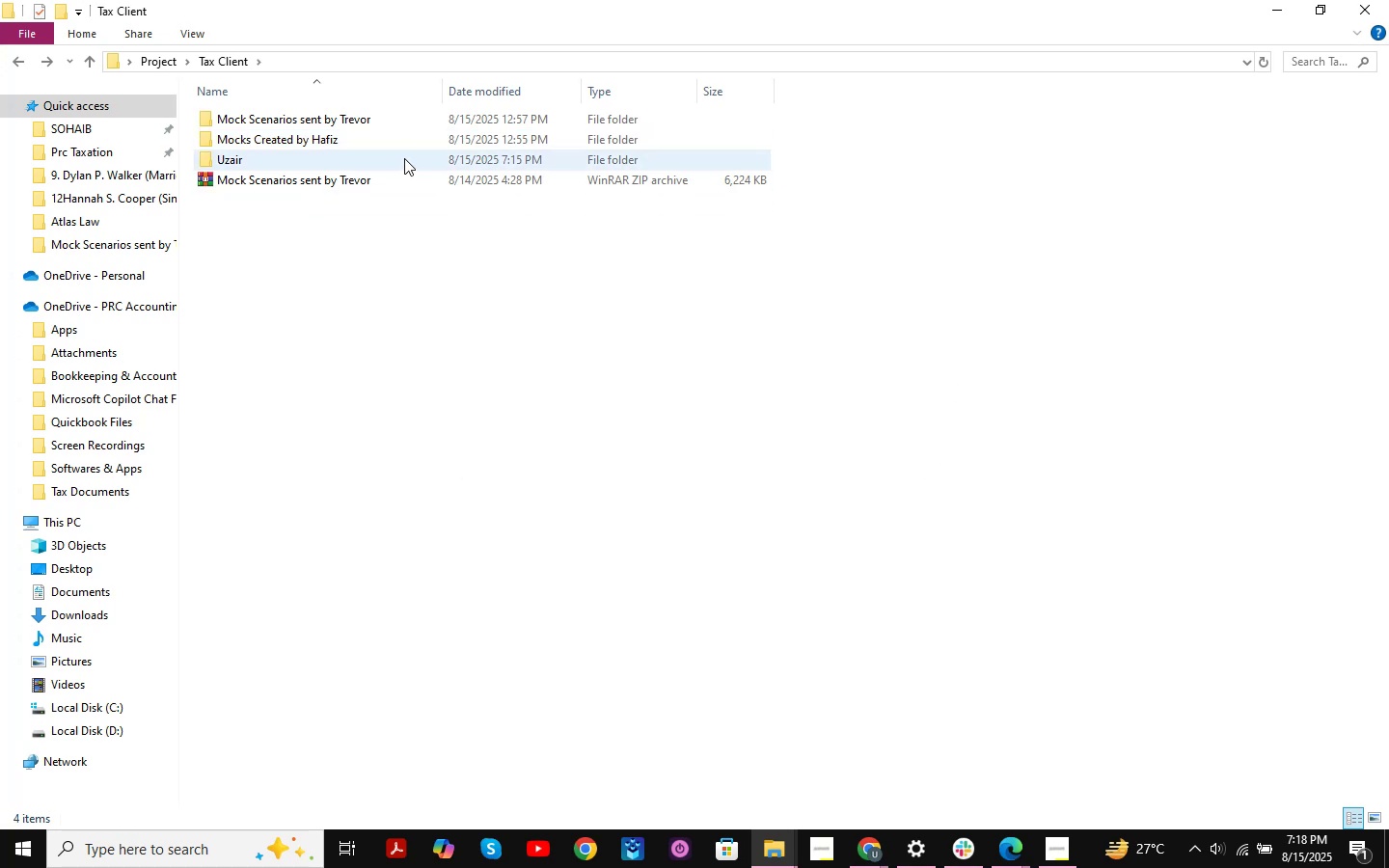 
double_click([403, 147])
 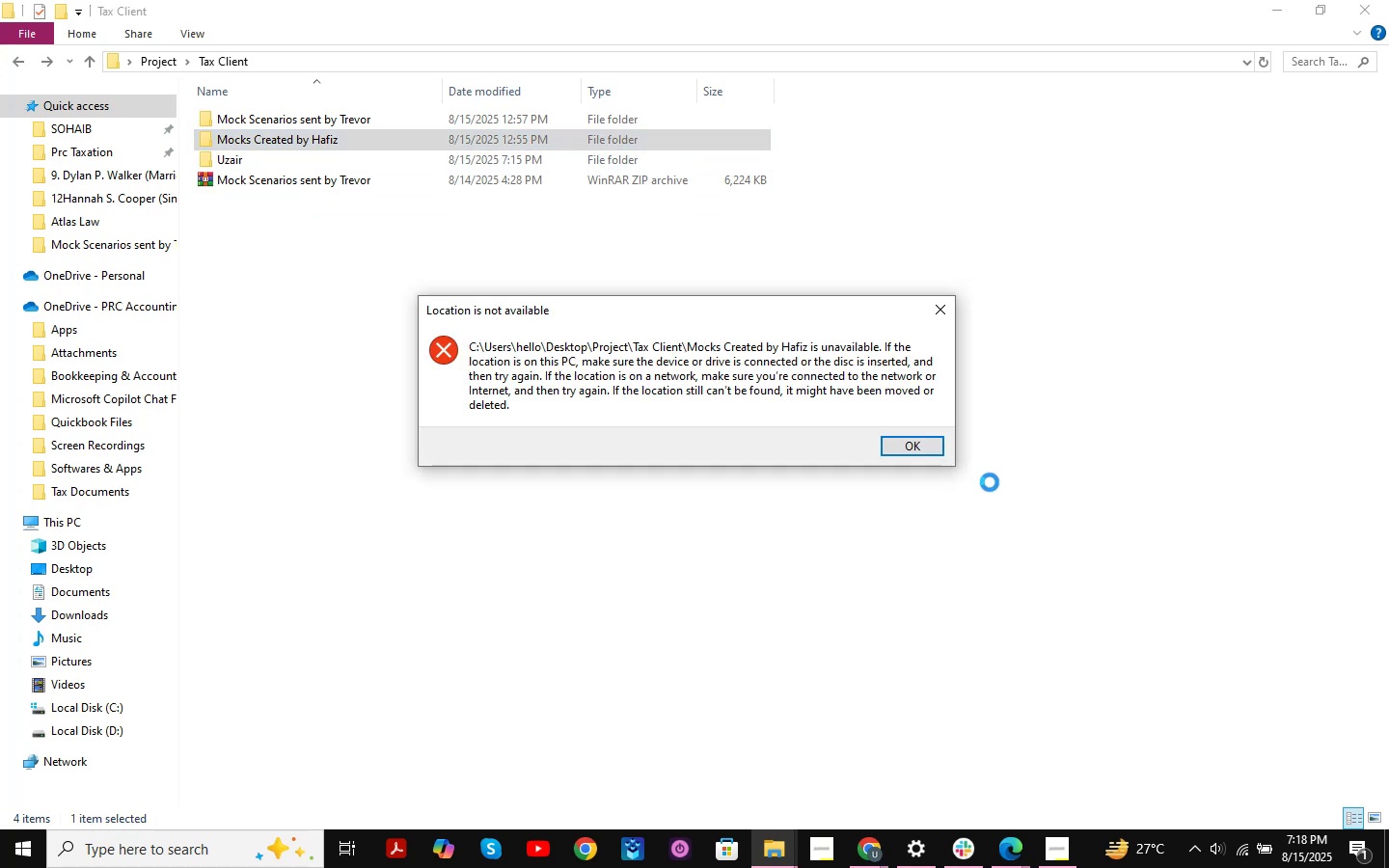 
left_click([927, 445])
 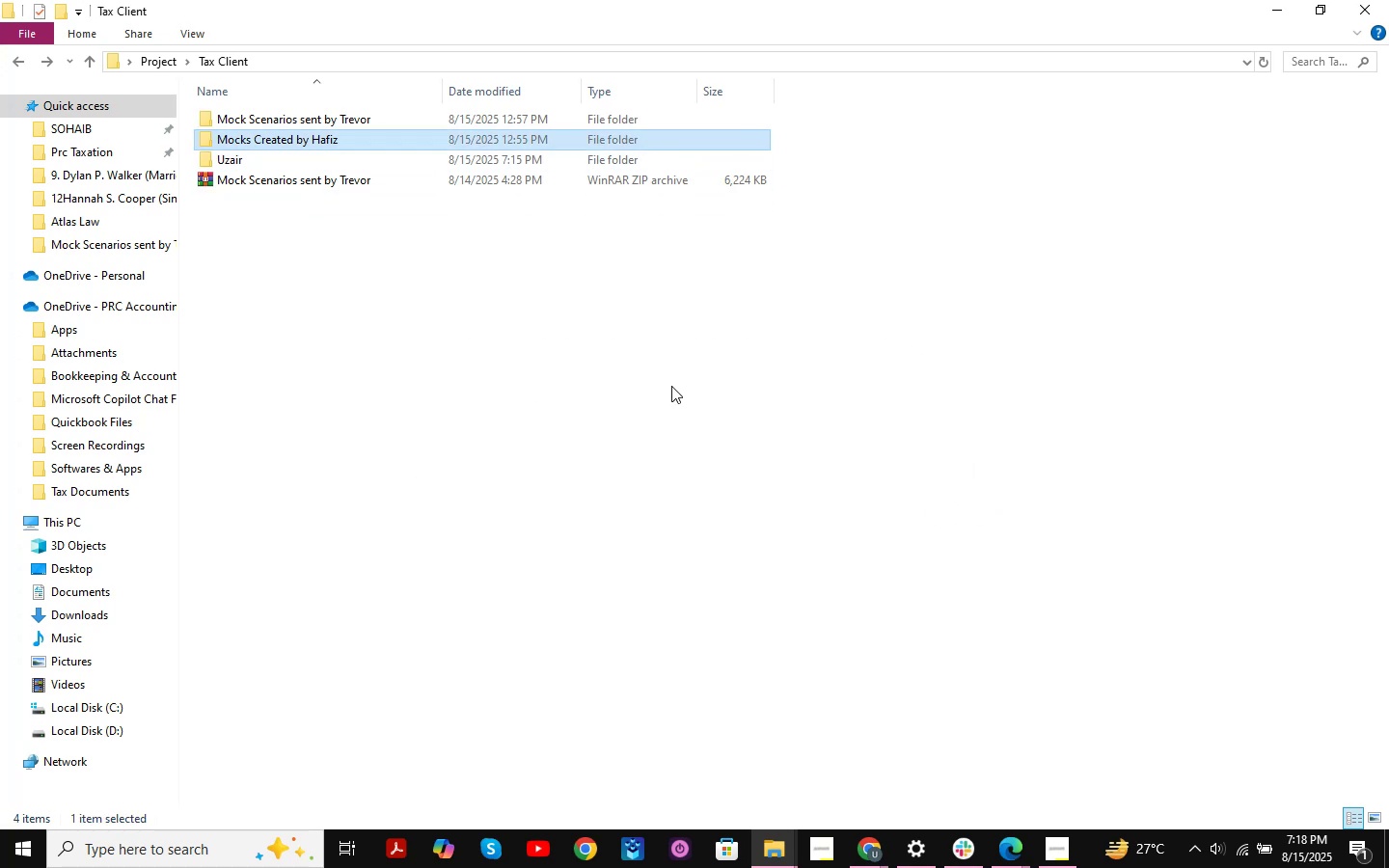 
right_click([658, 381])
 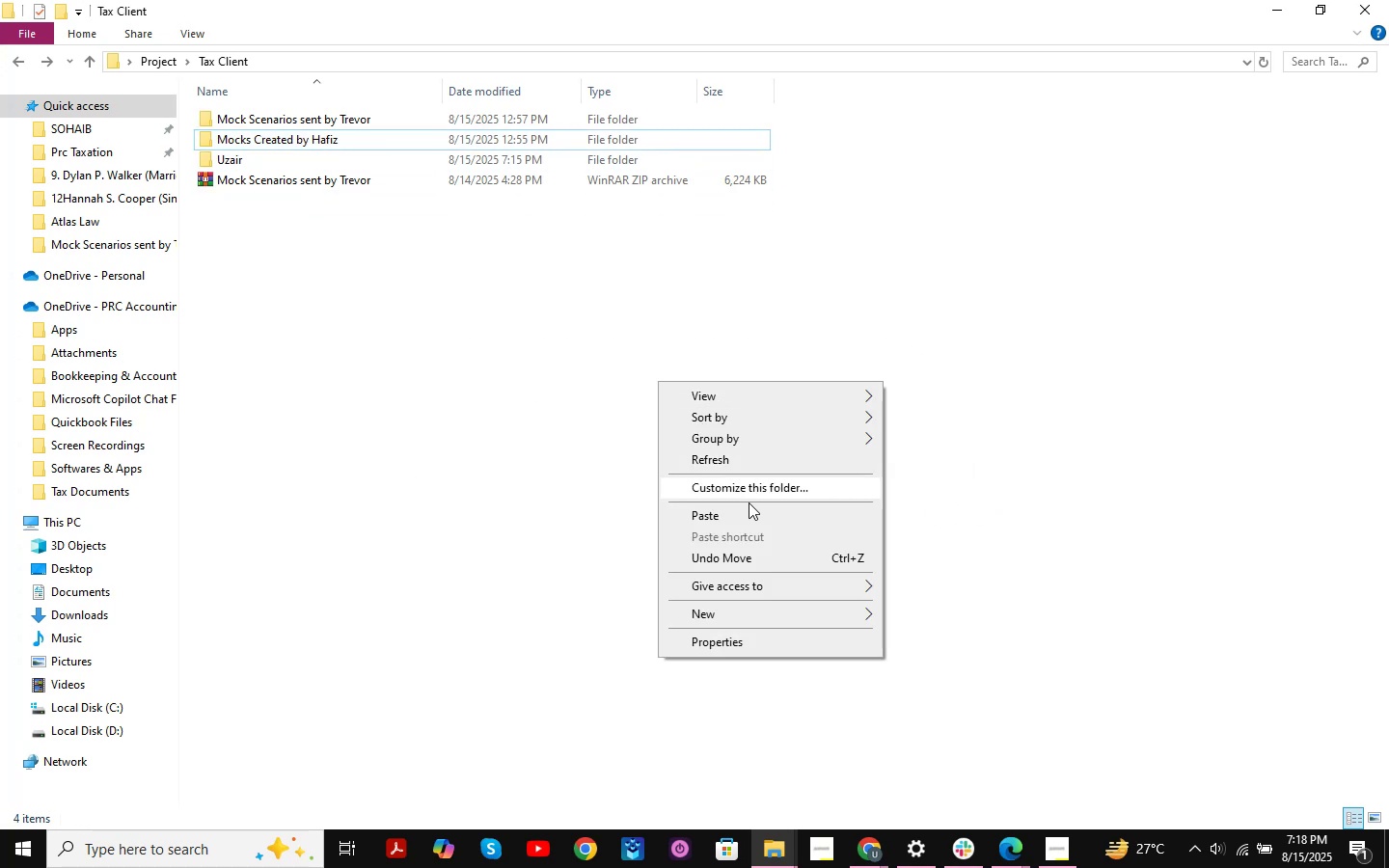 
left_click([743, 512])
 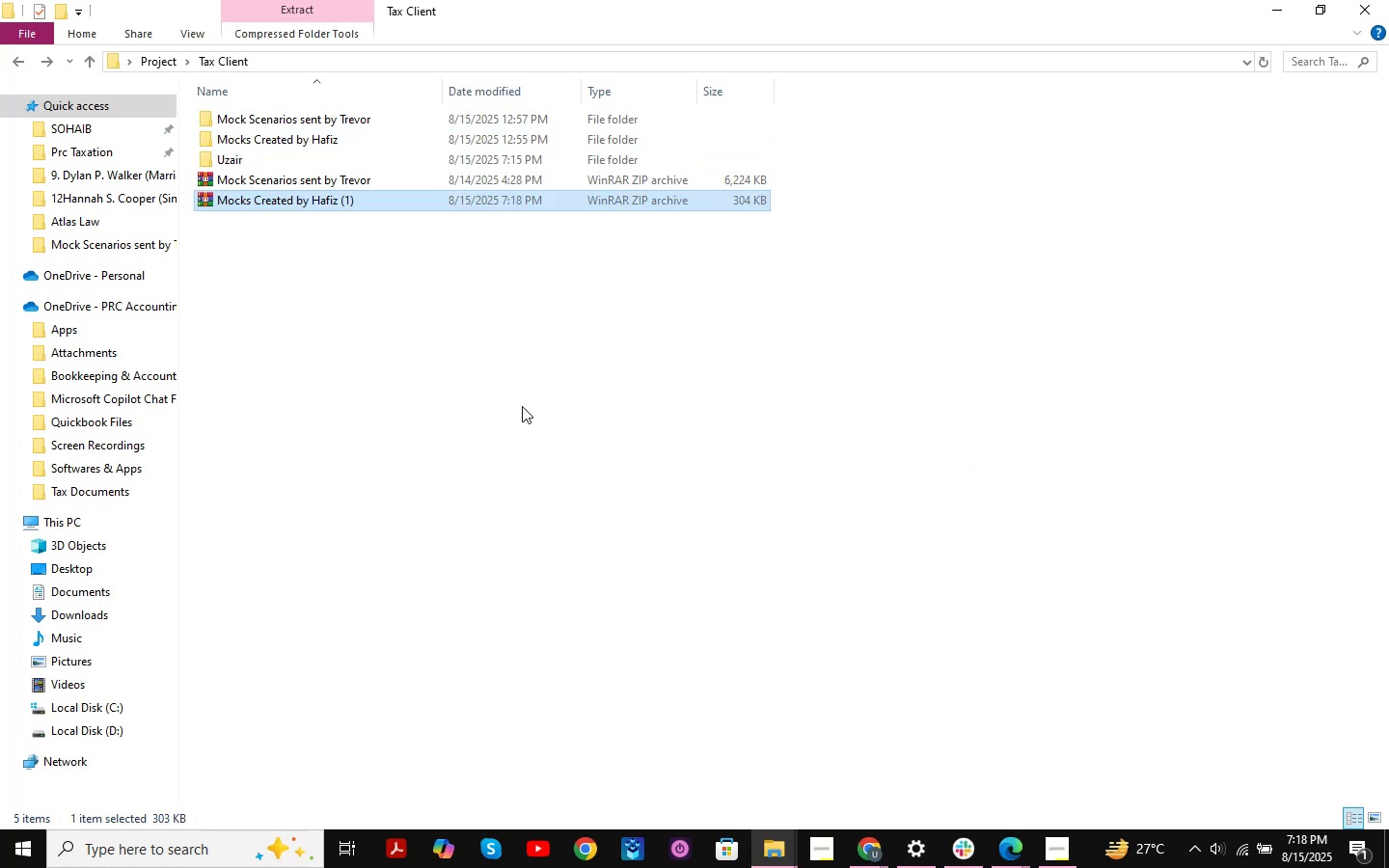 
left_click([478, 317])
 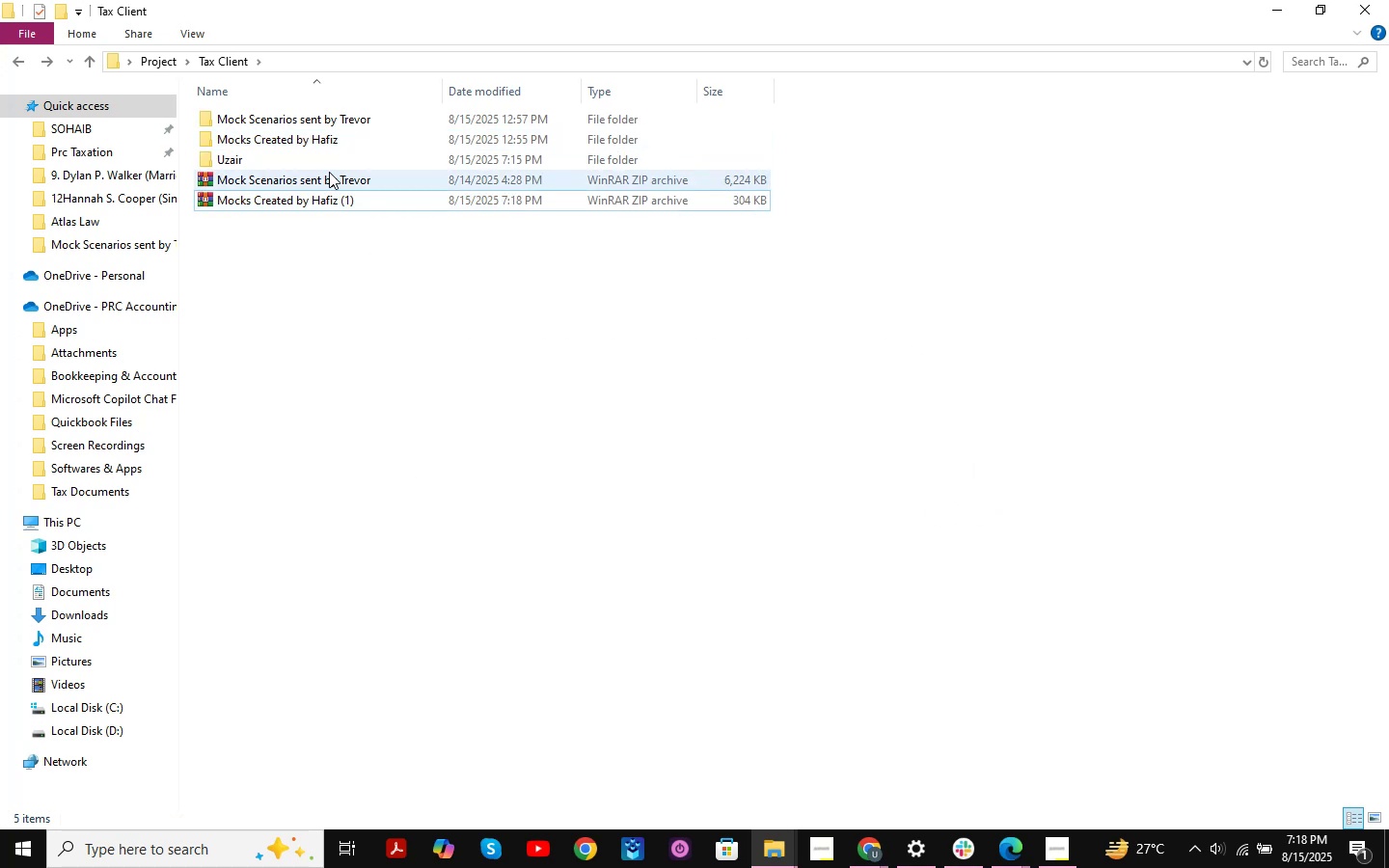 
left_click([329, 172])
 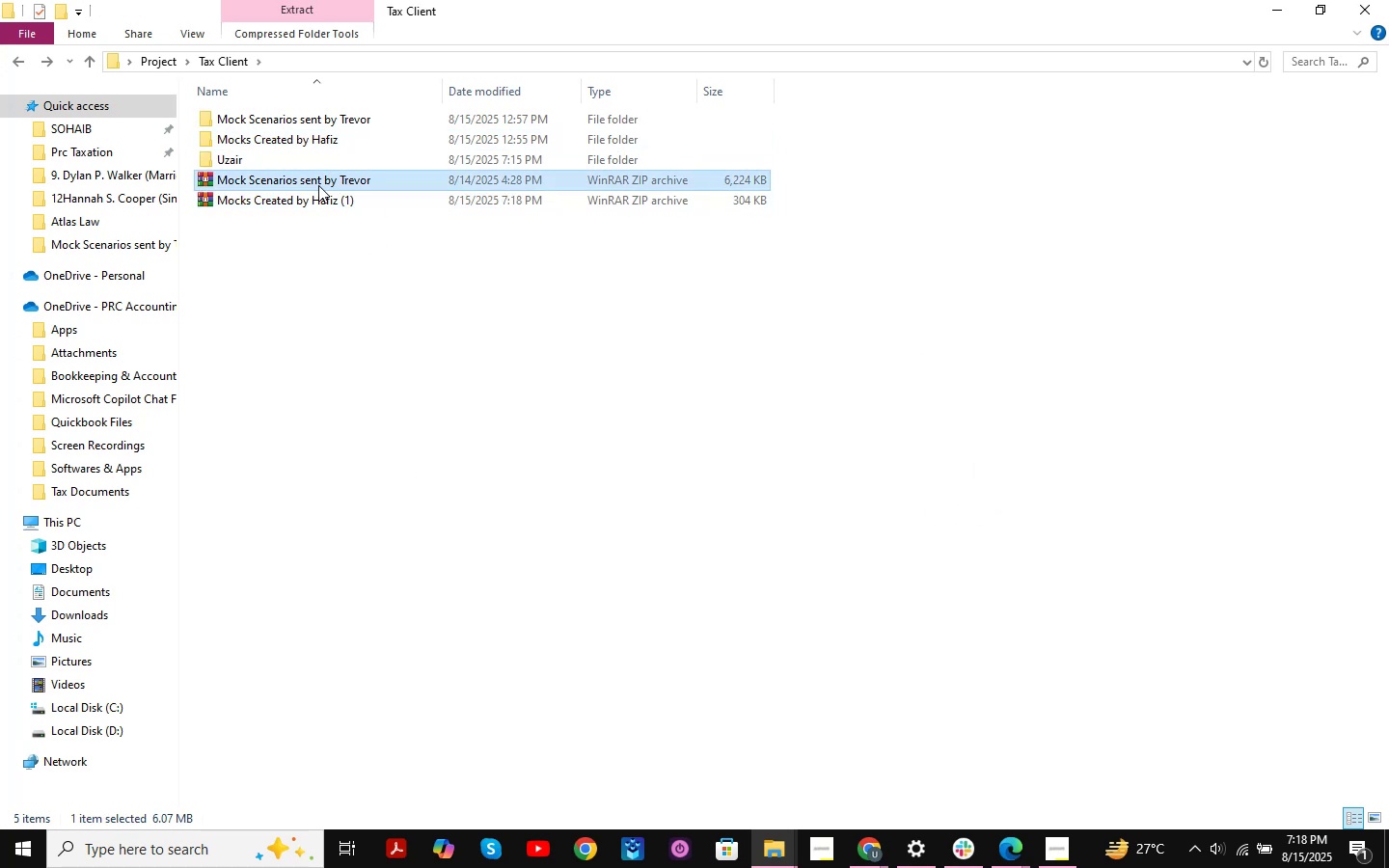 
left_click([316, 187])
 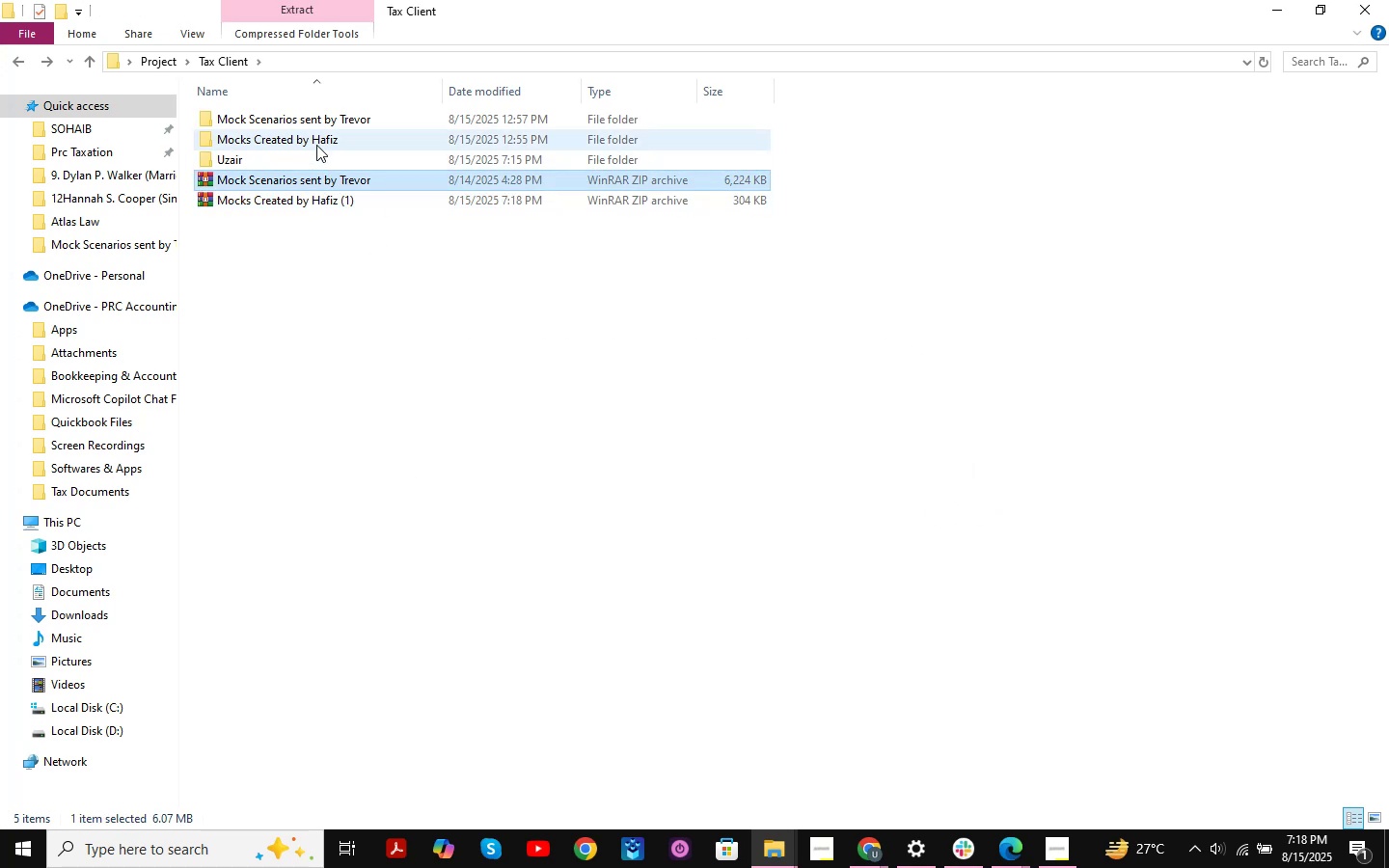 
double_click([316, 145])
 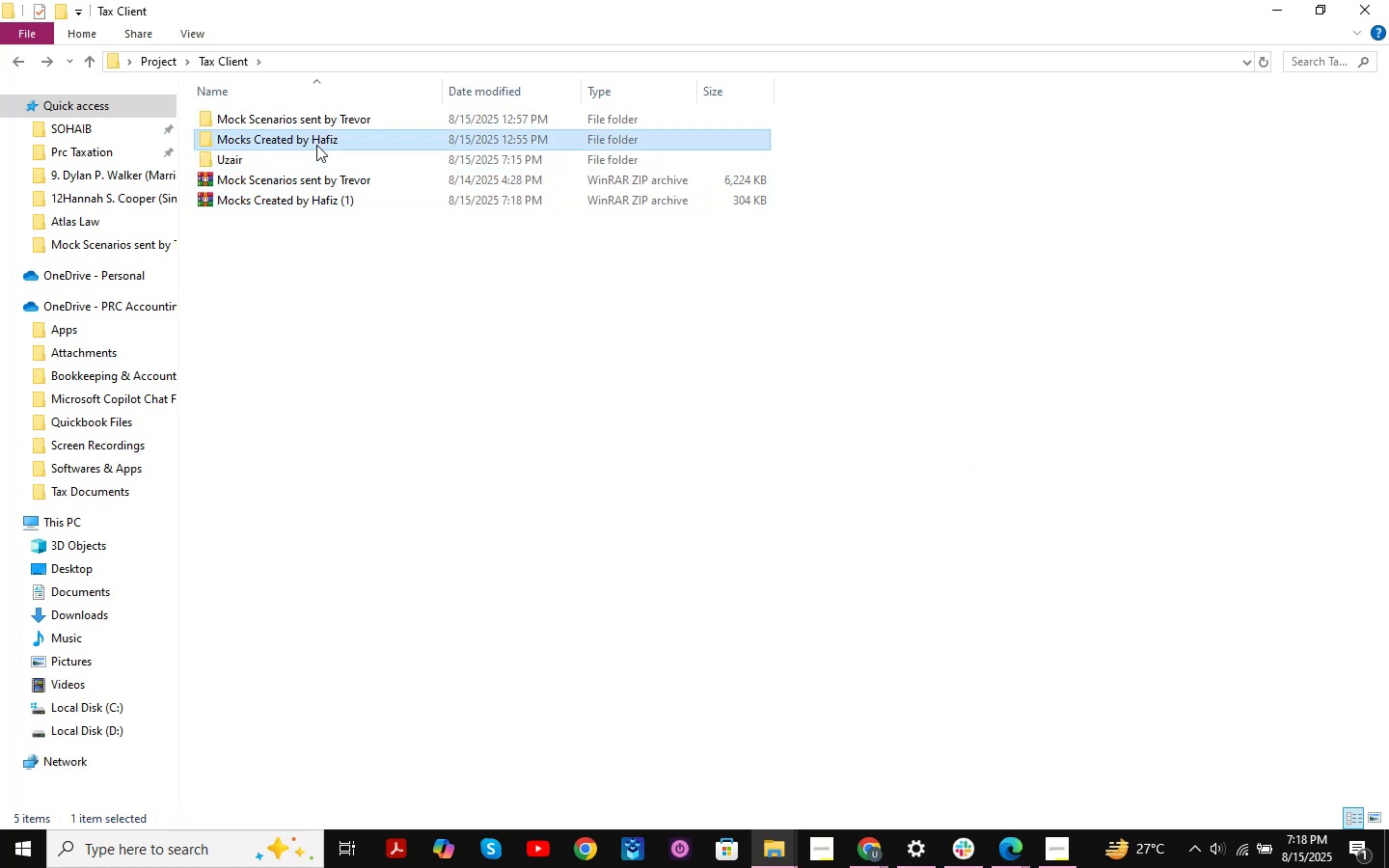 
triple_click([316, 145])
 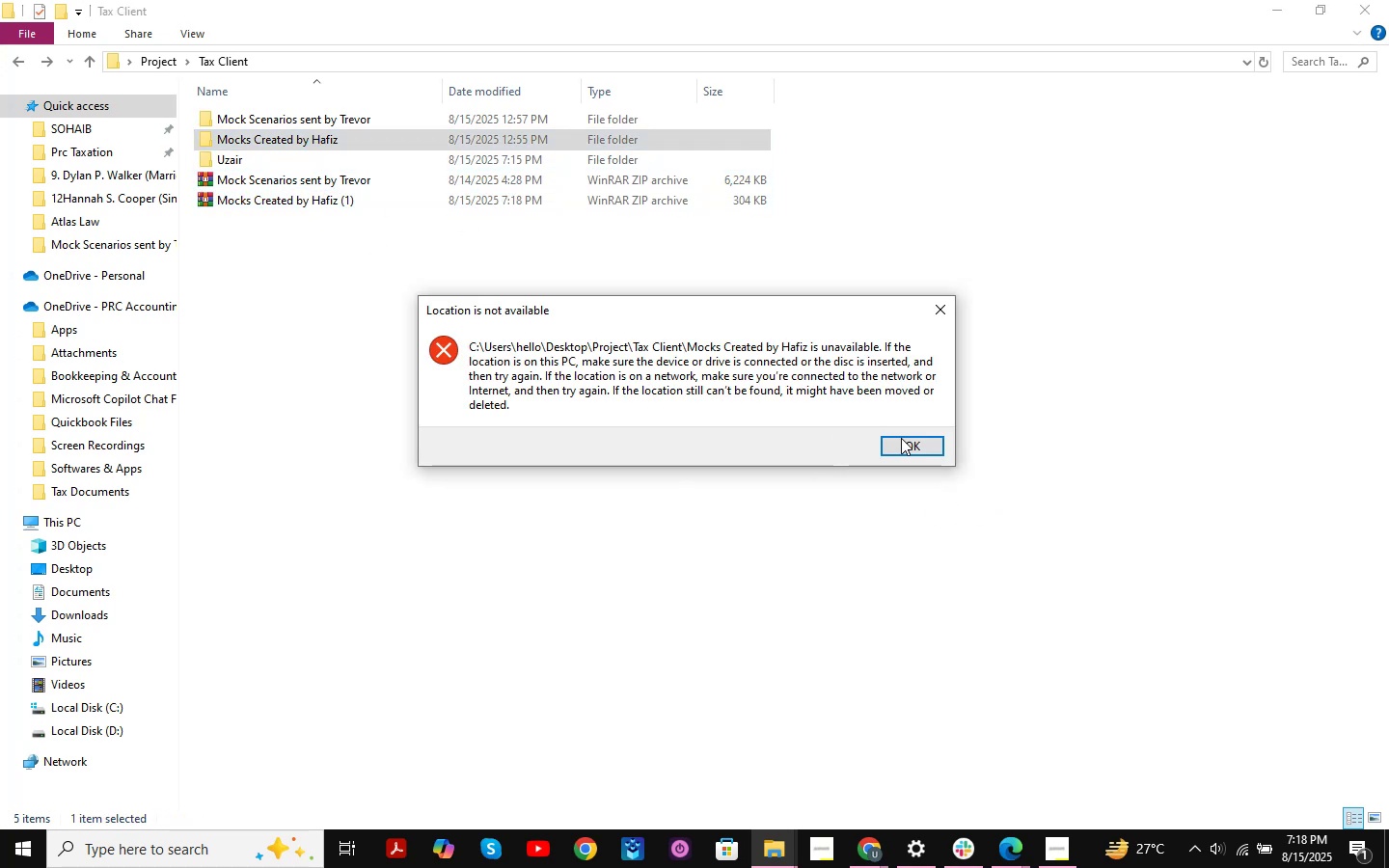 
double_click([750, 402])
 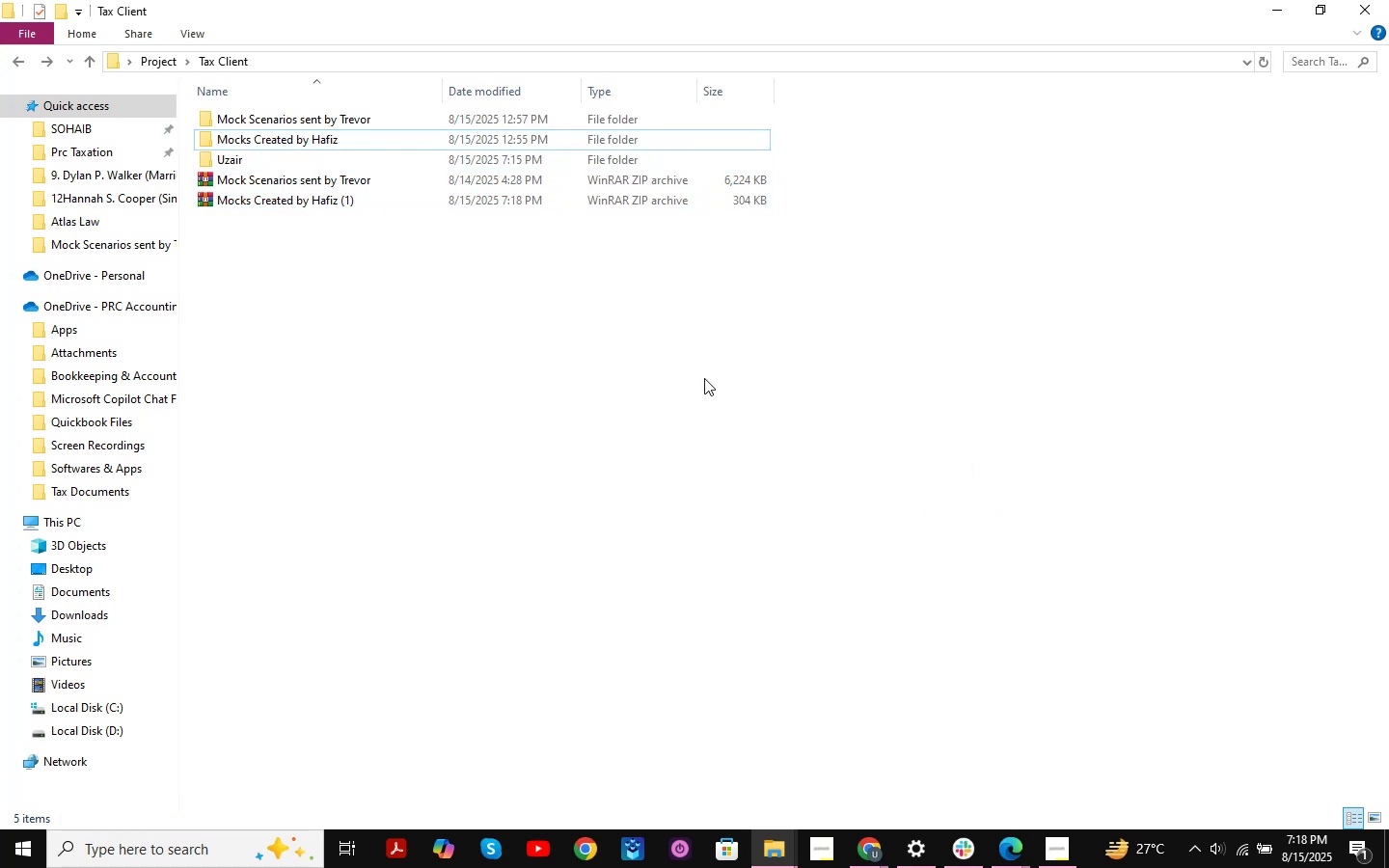 
key(Backspace)
 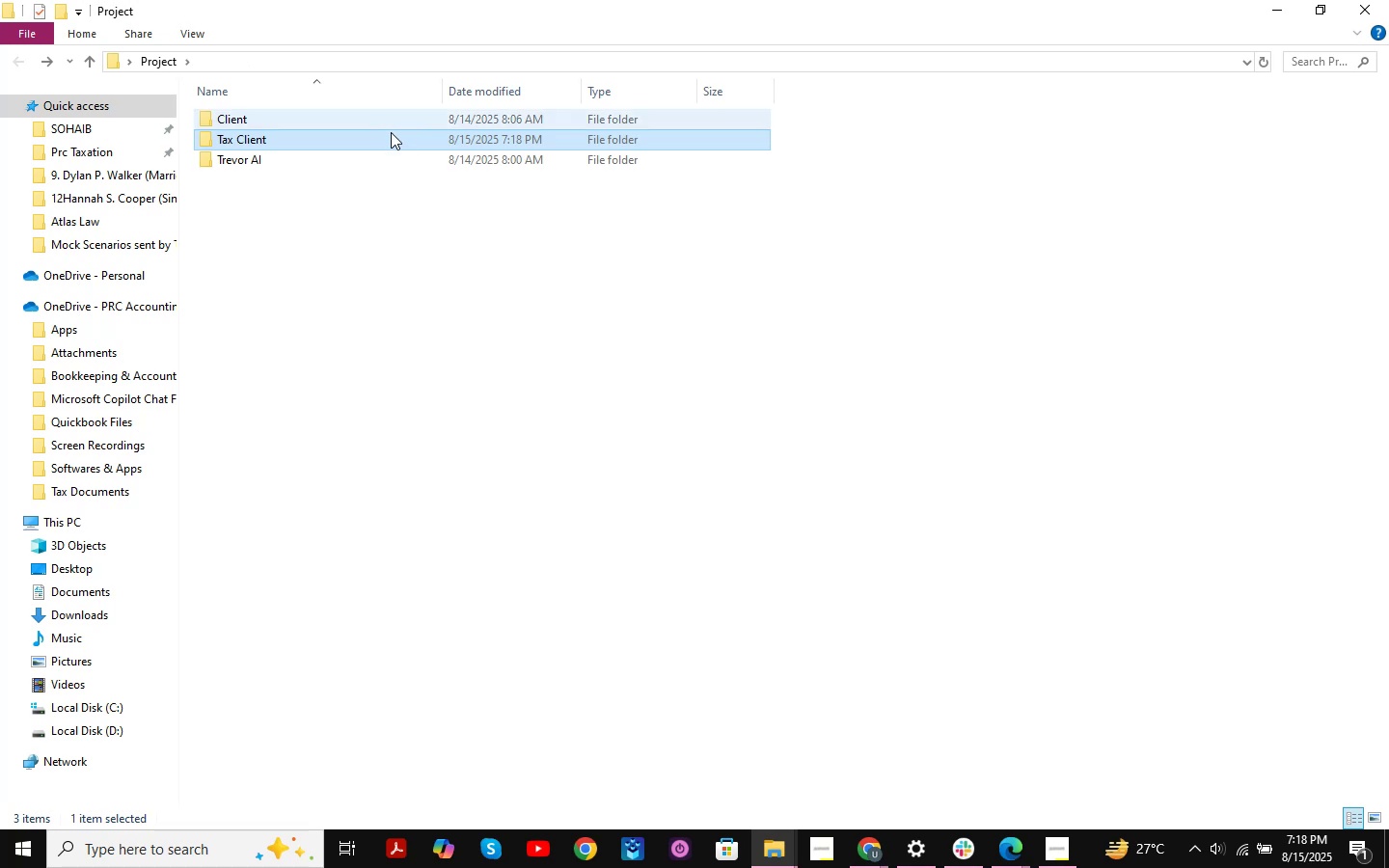 
double_click([389, 135])
 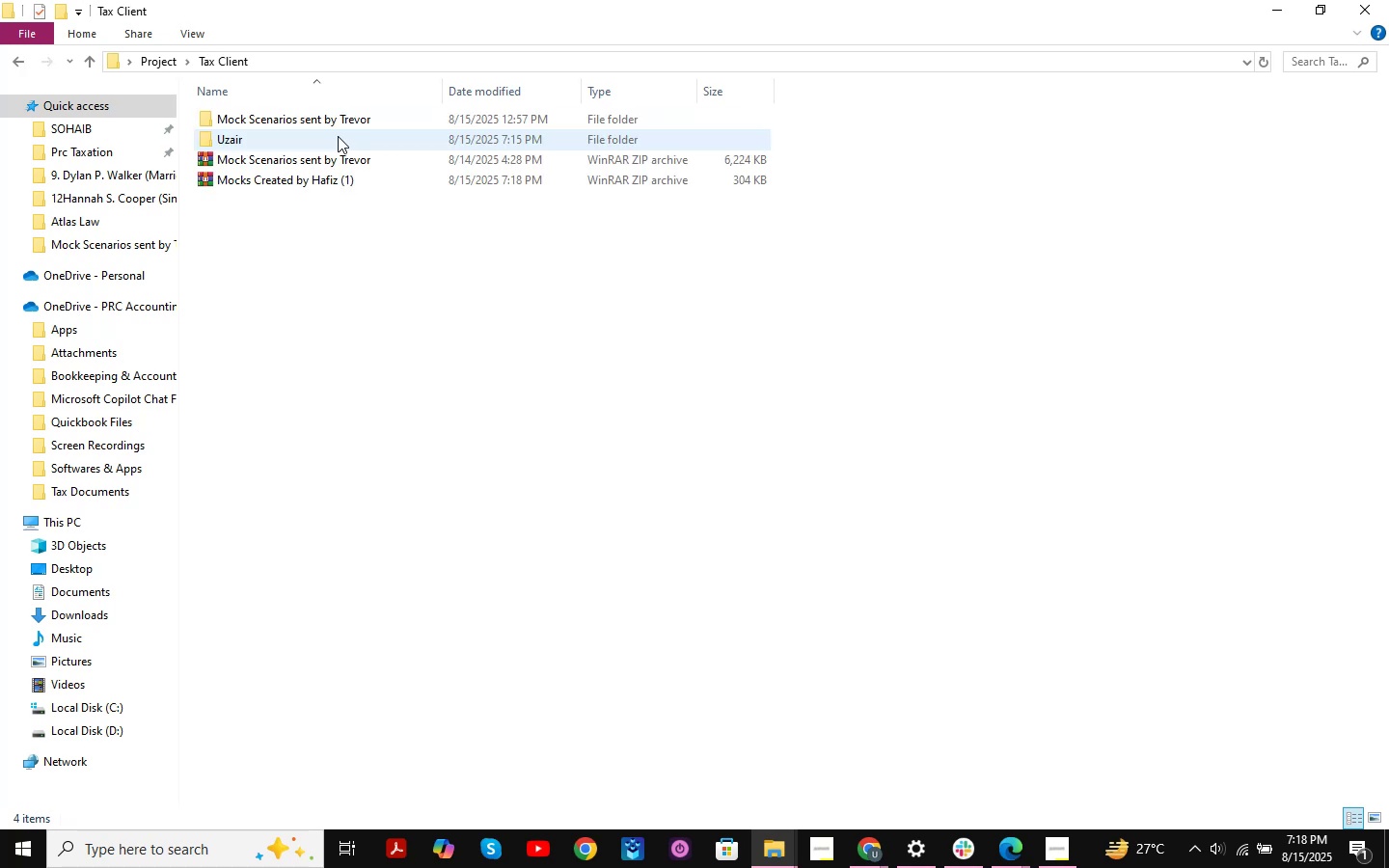 
triple_click([337, 135])
 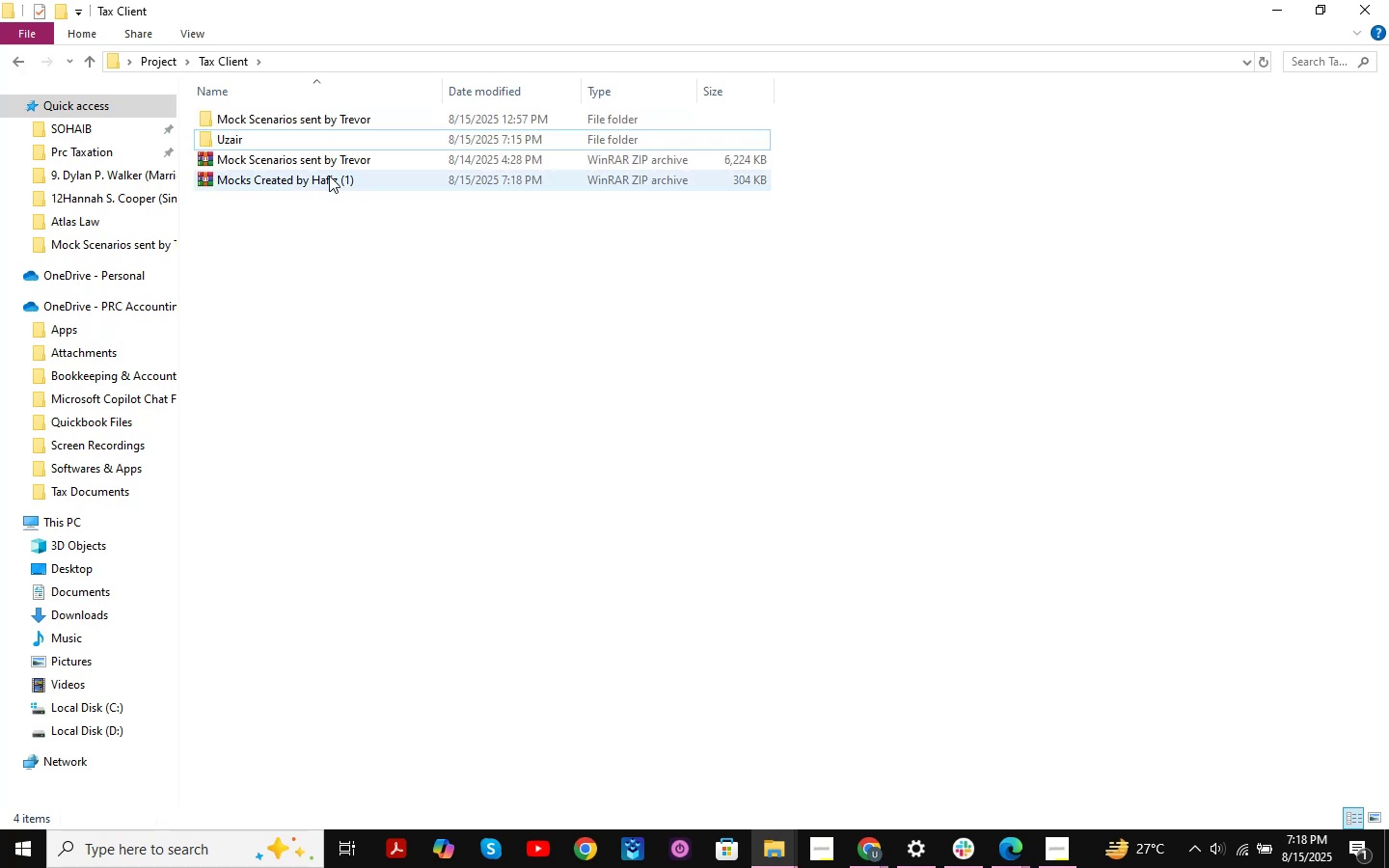 
double_click([327, 176])
 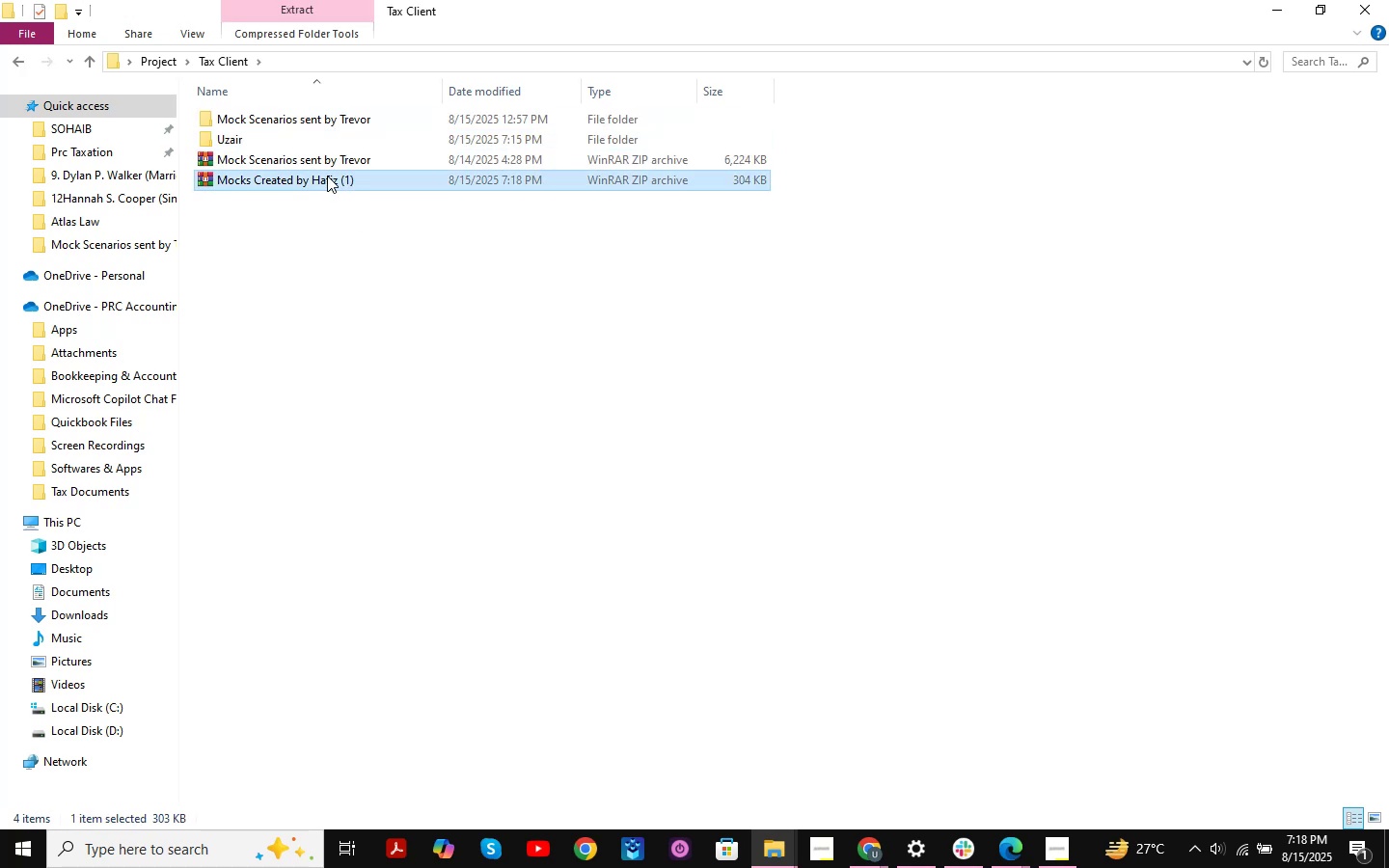 
right_click([326, 176])
 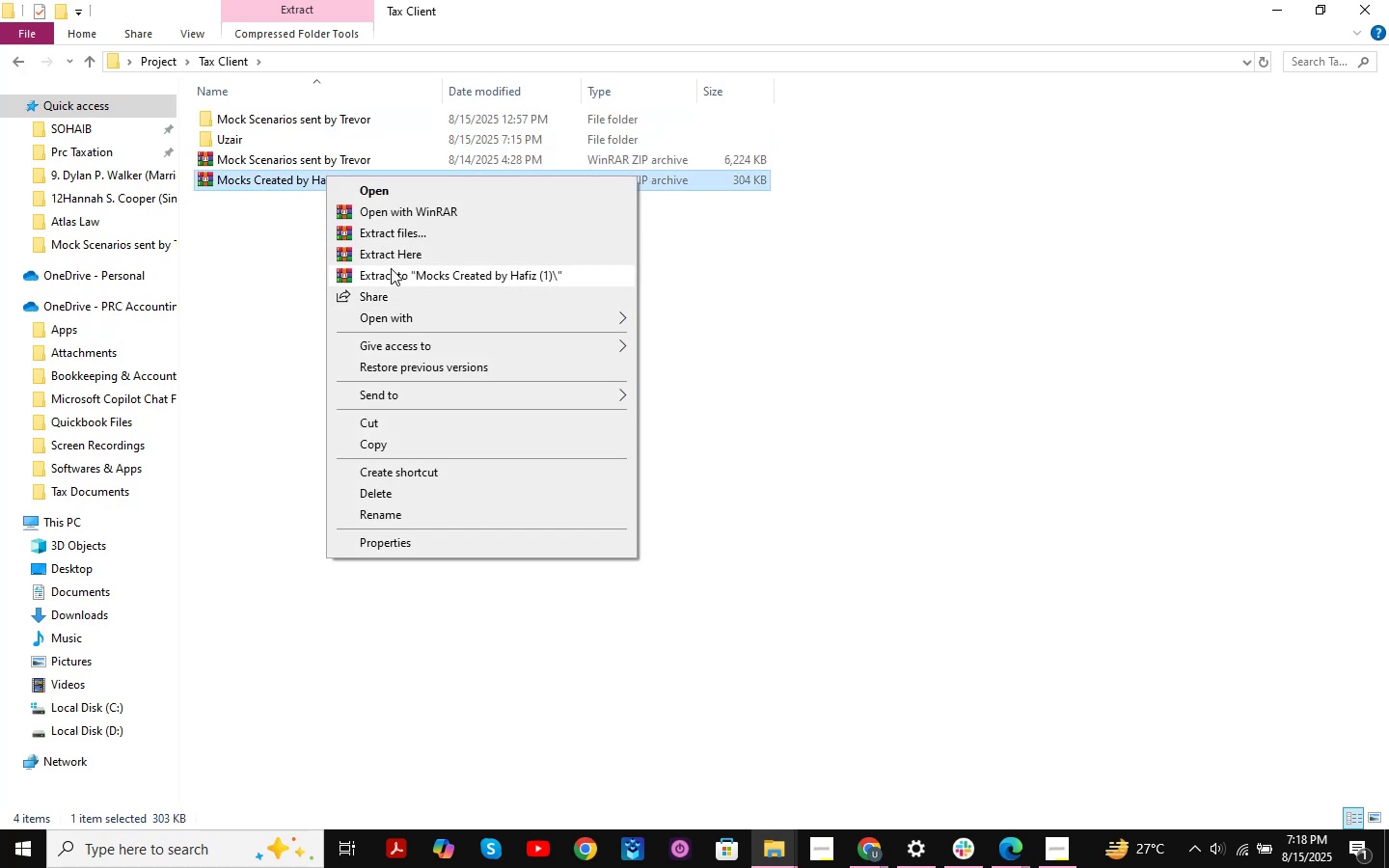 
left_click([397, 256])
 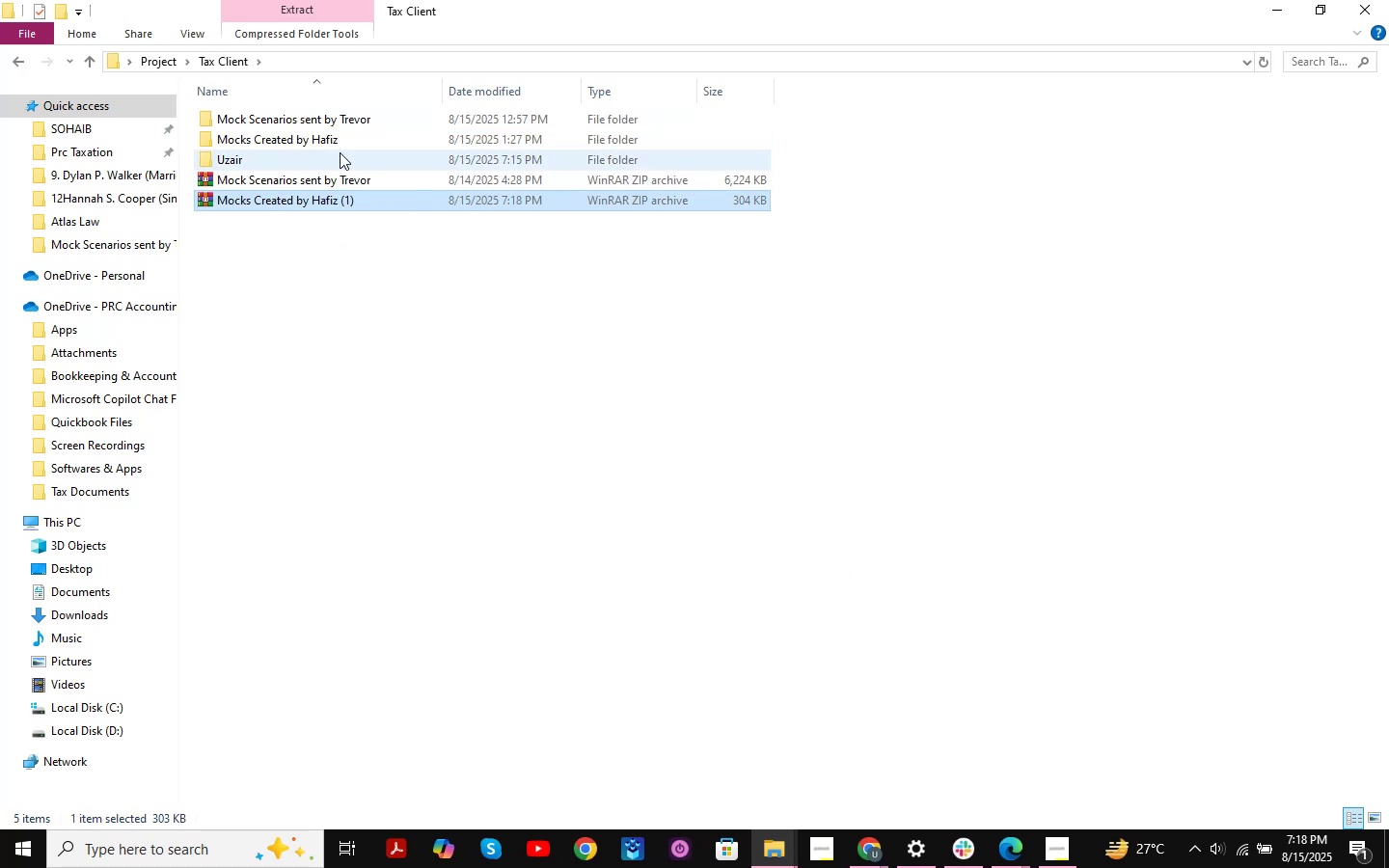 
double_click([336, 144])
 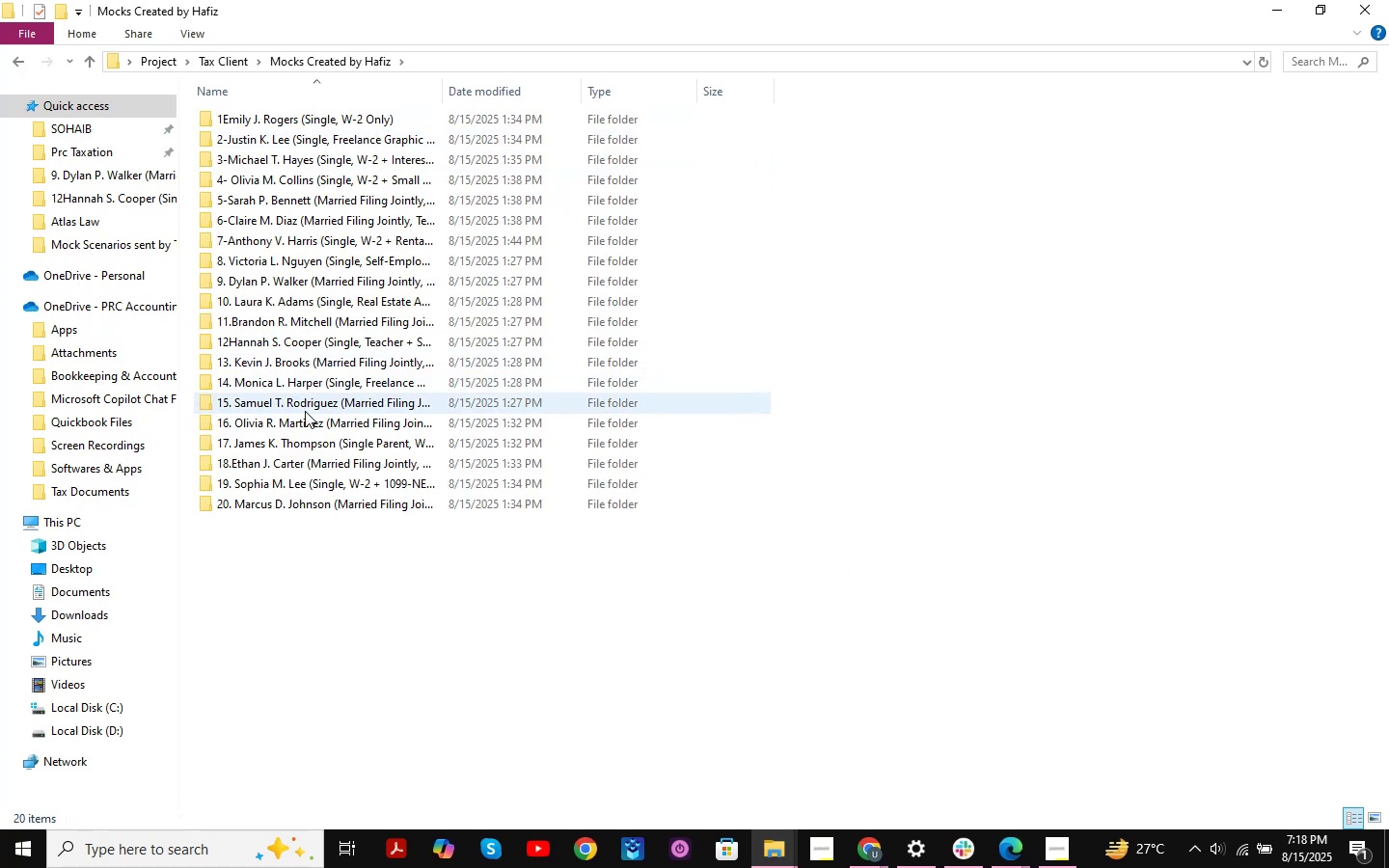 
left_click([303, 439])
 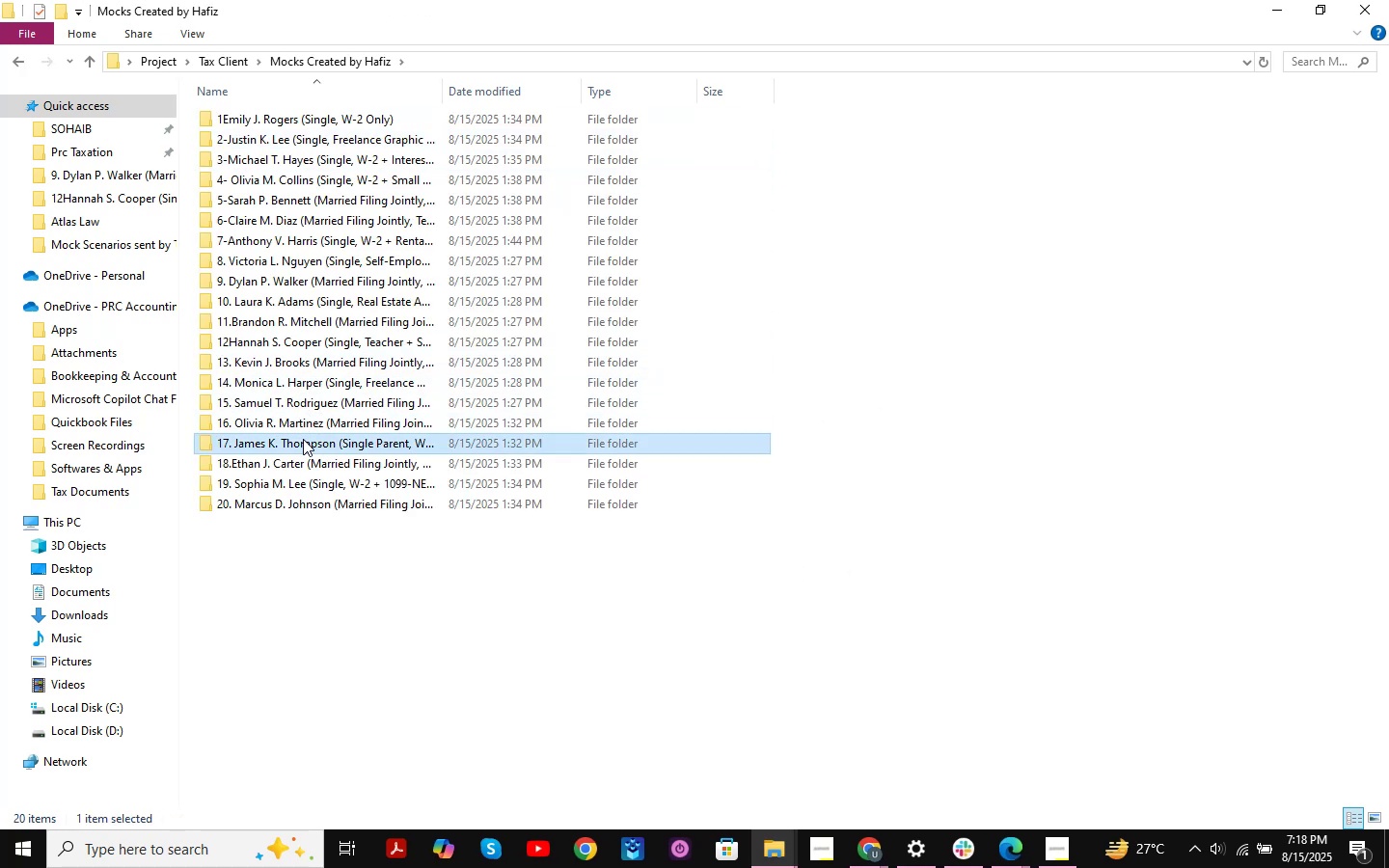 
right_click([303, 439])
 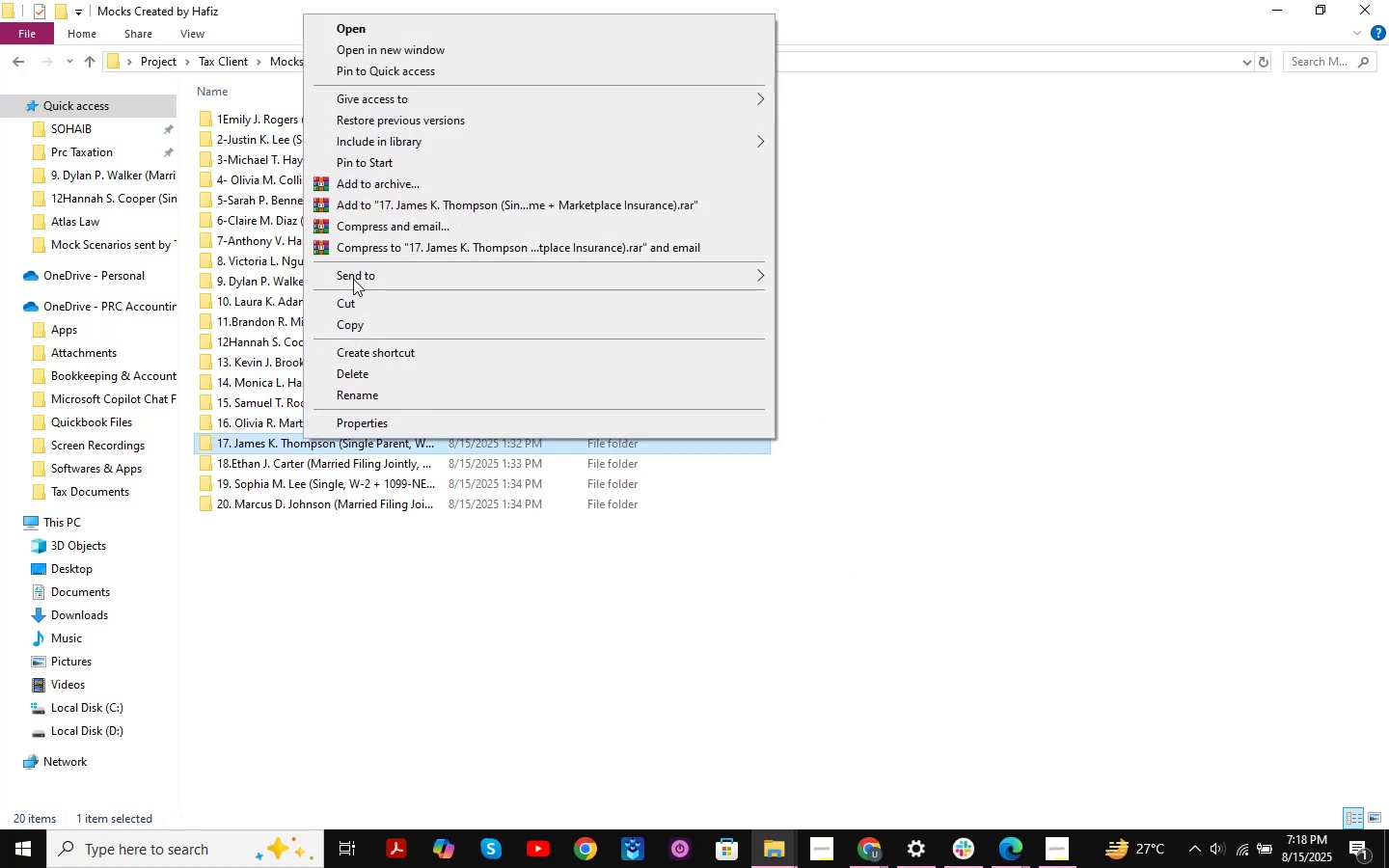 
left_click([353, 305])
 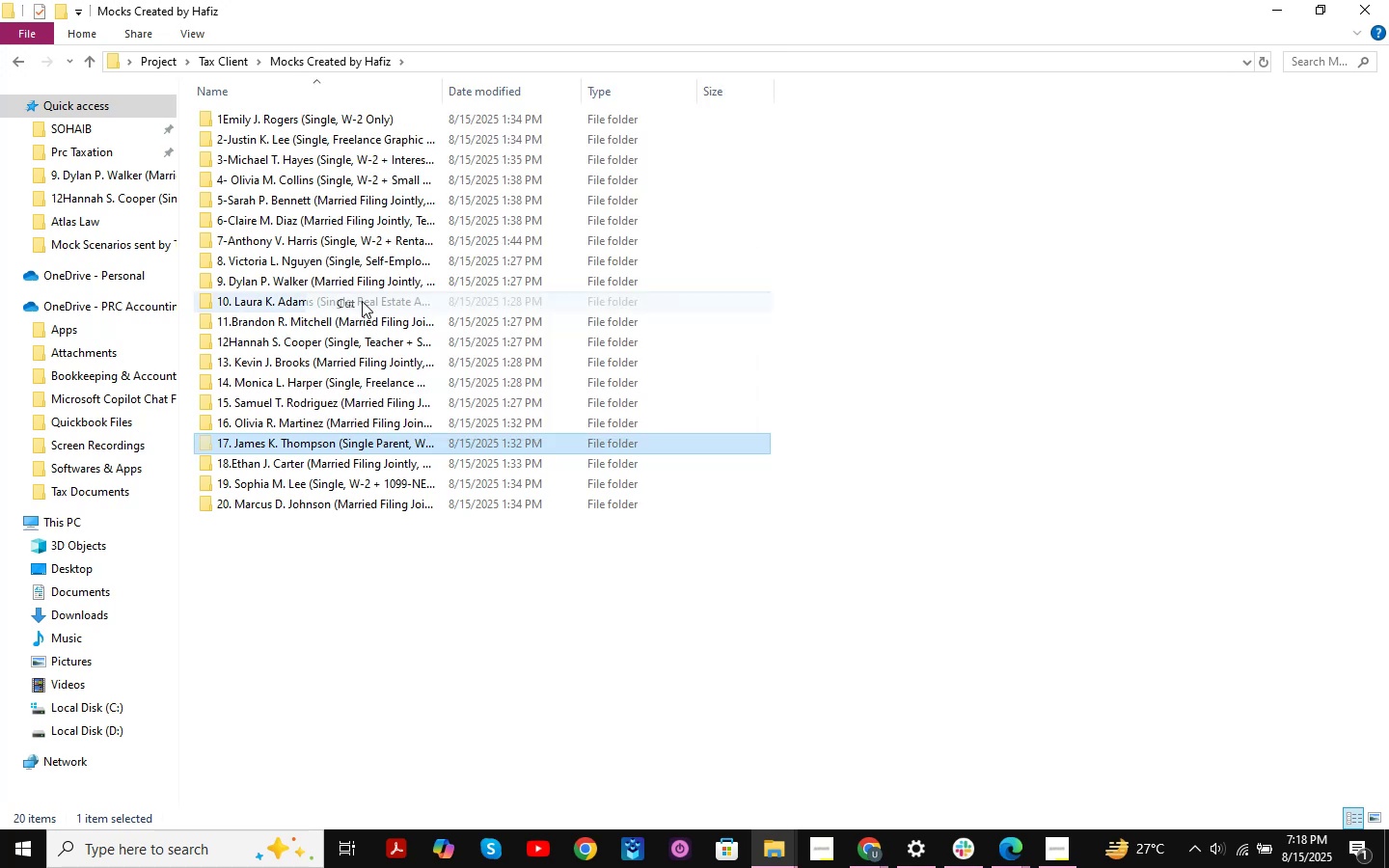 
key(Backspace)
 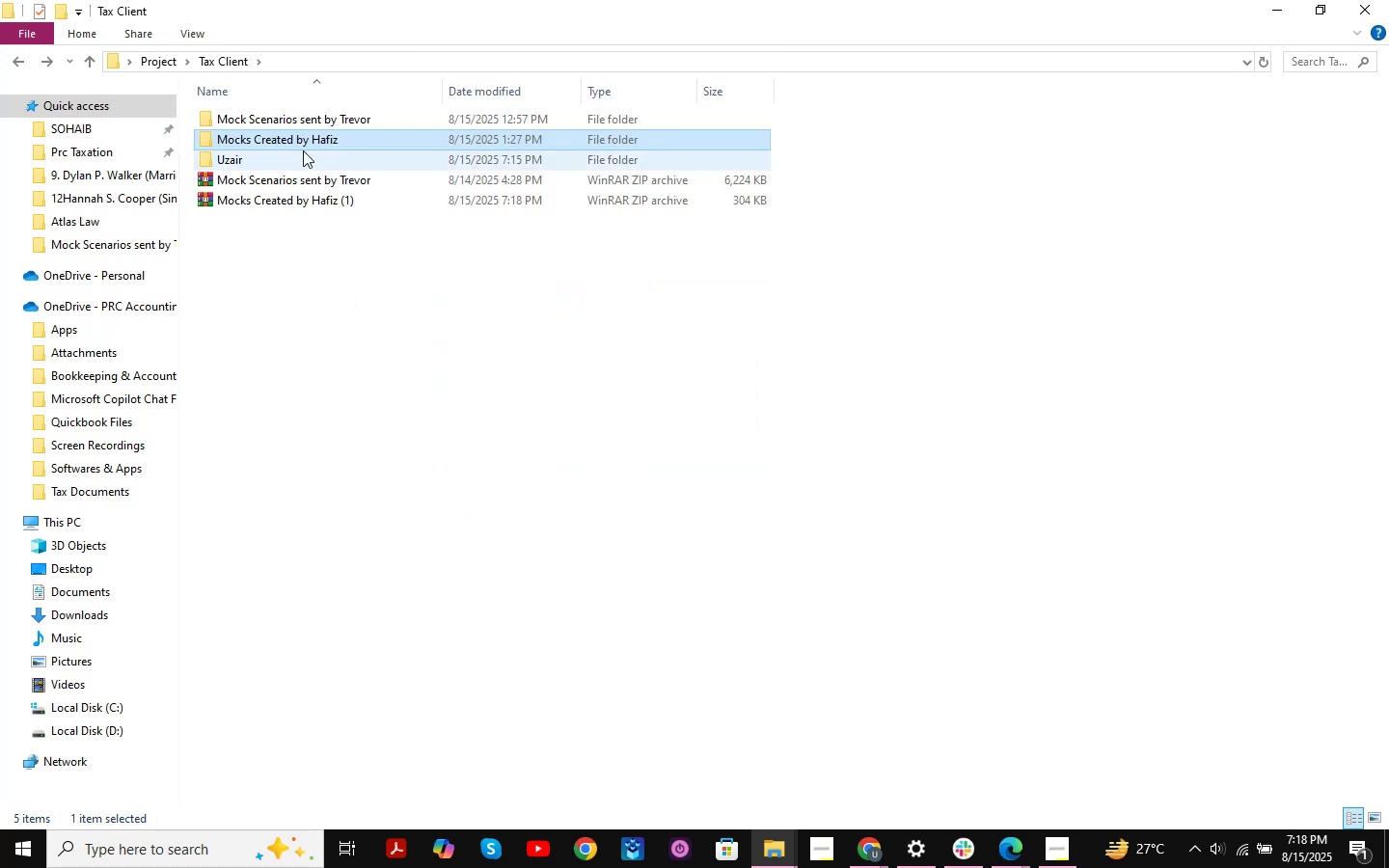 
double_click([301, 158])
 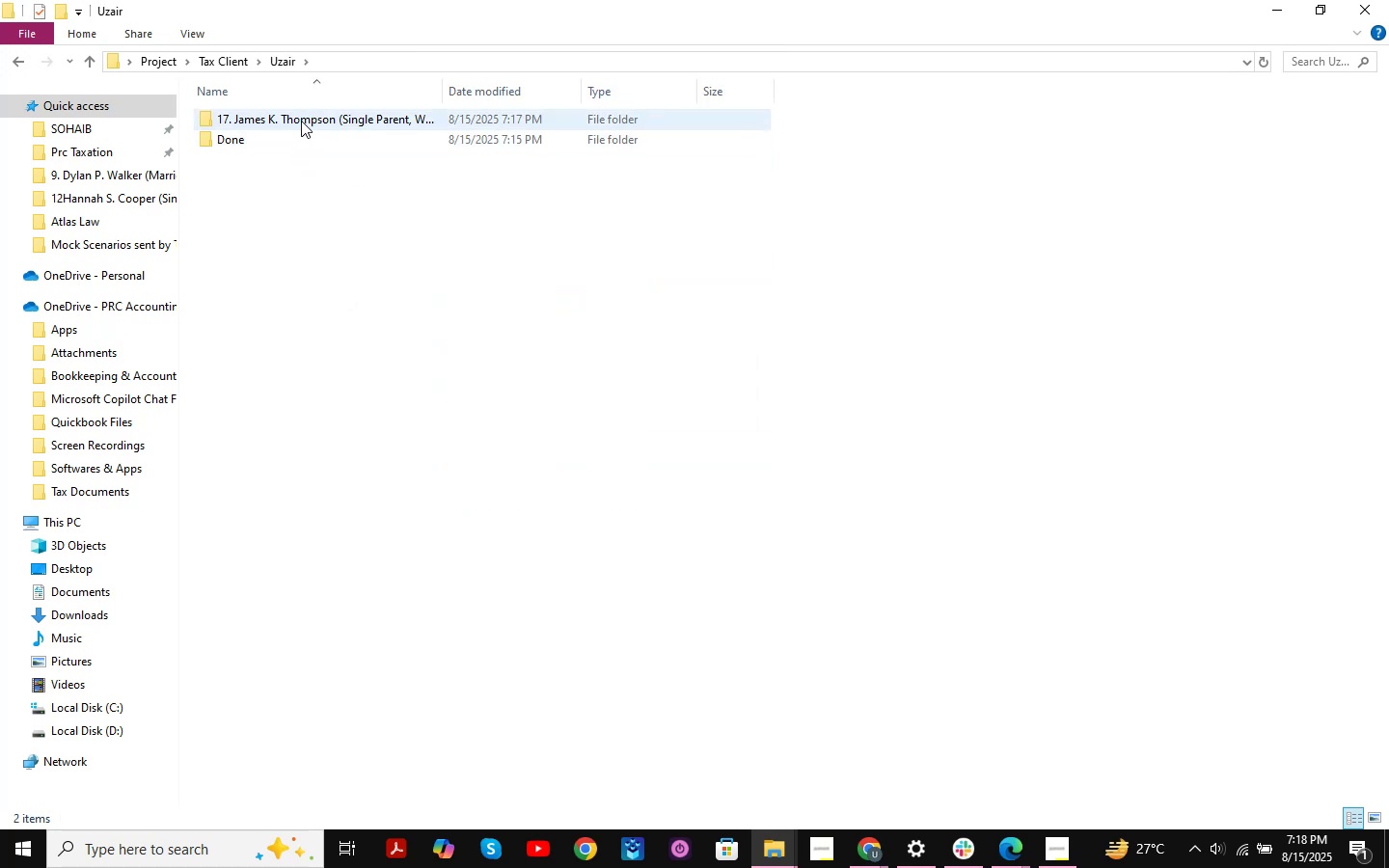 
left_click([302, 120])
 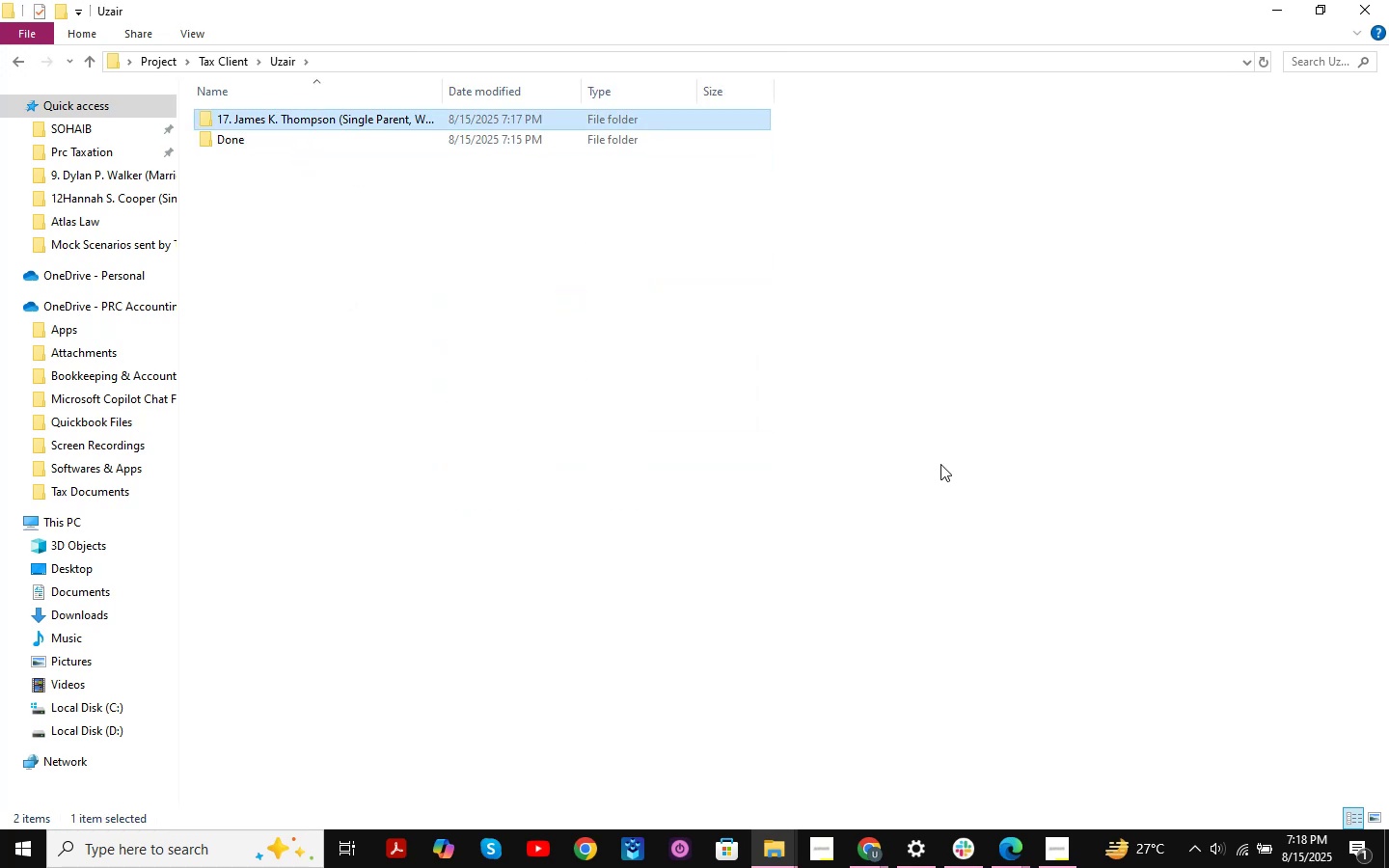 
key(Shift+Delete)
 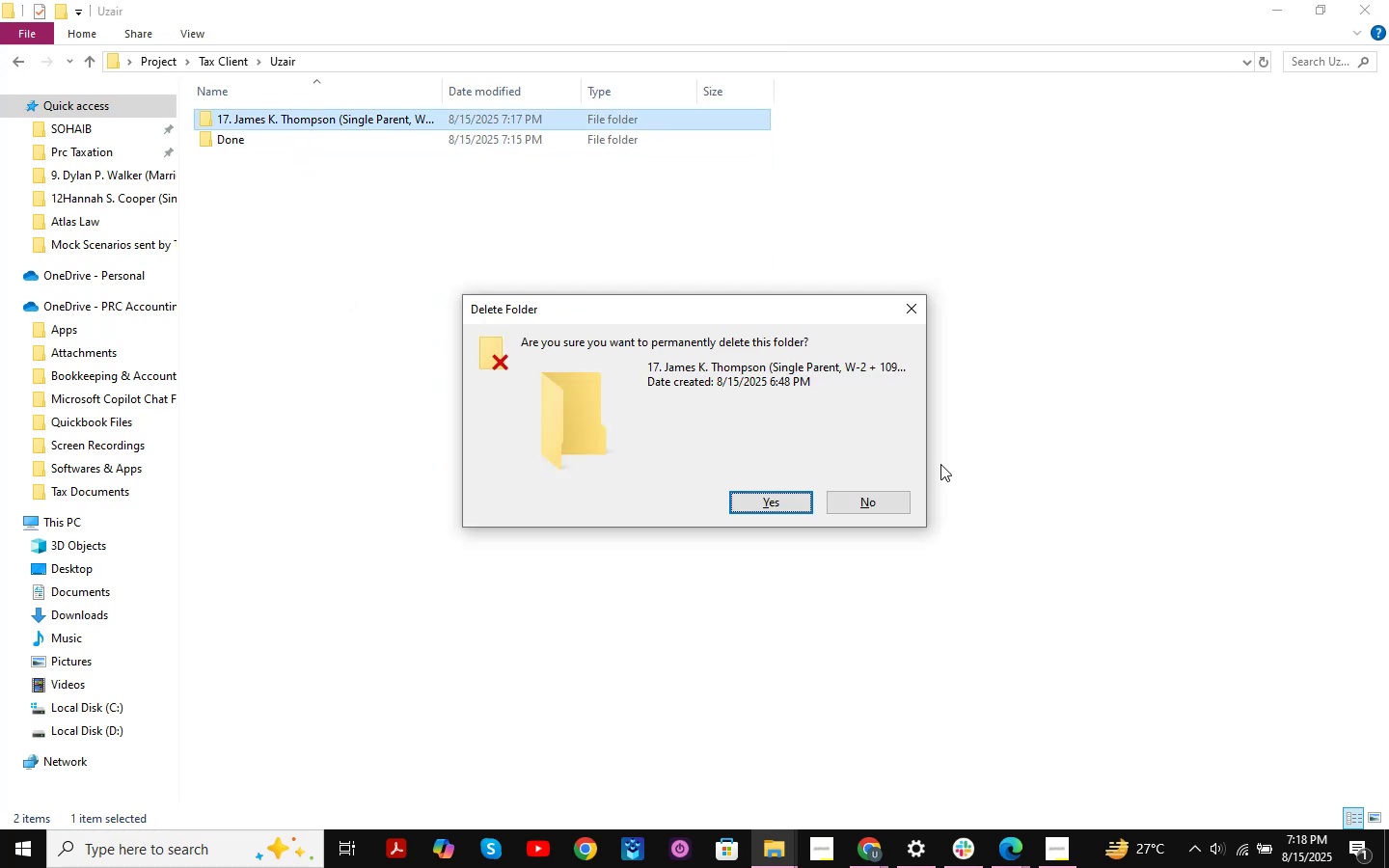 
key(Enter)
 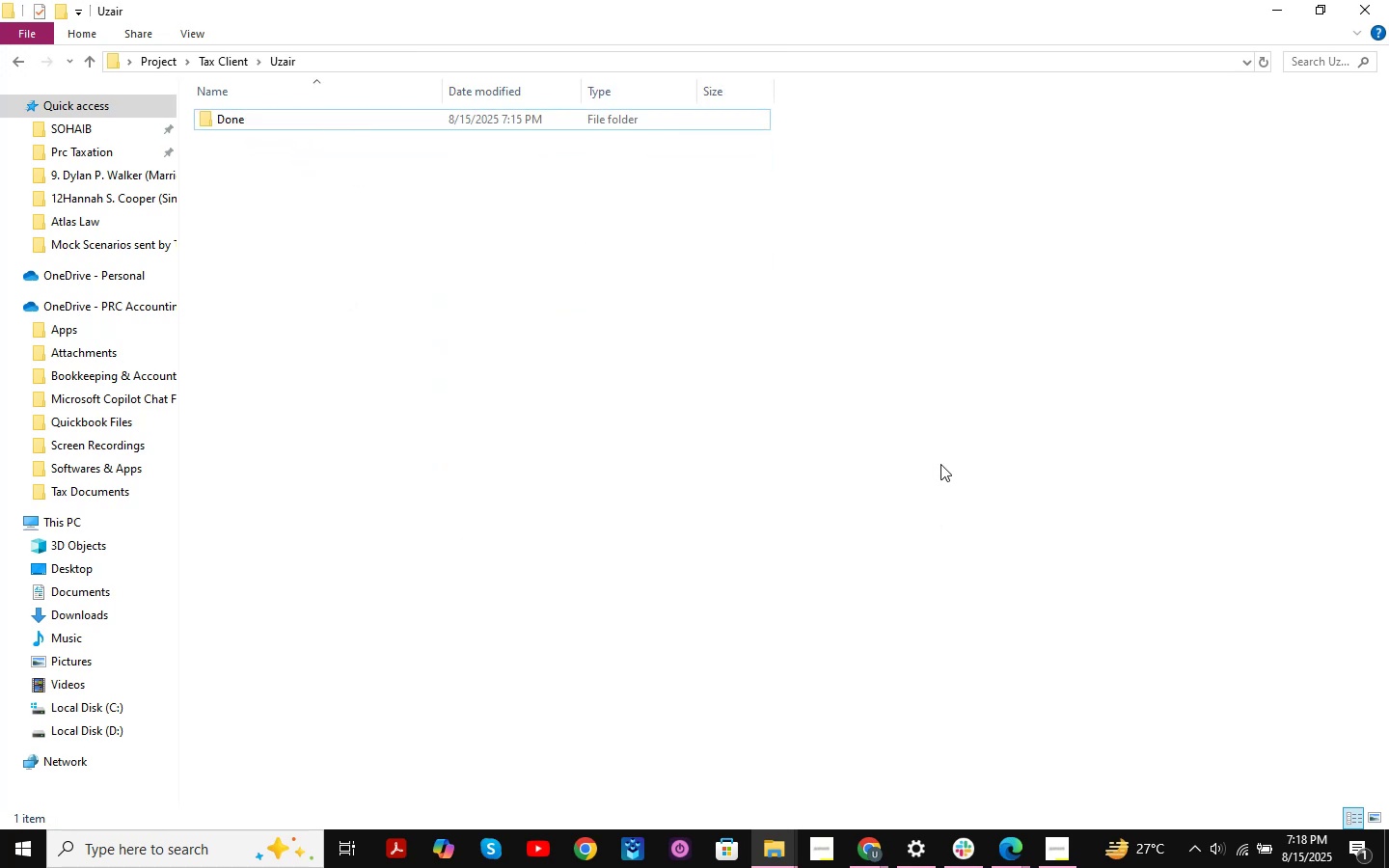 
right_click([940, 464])
 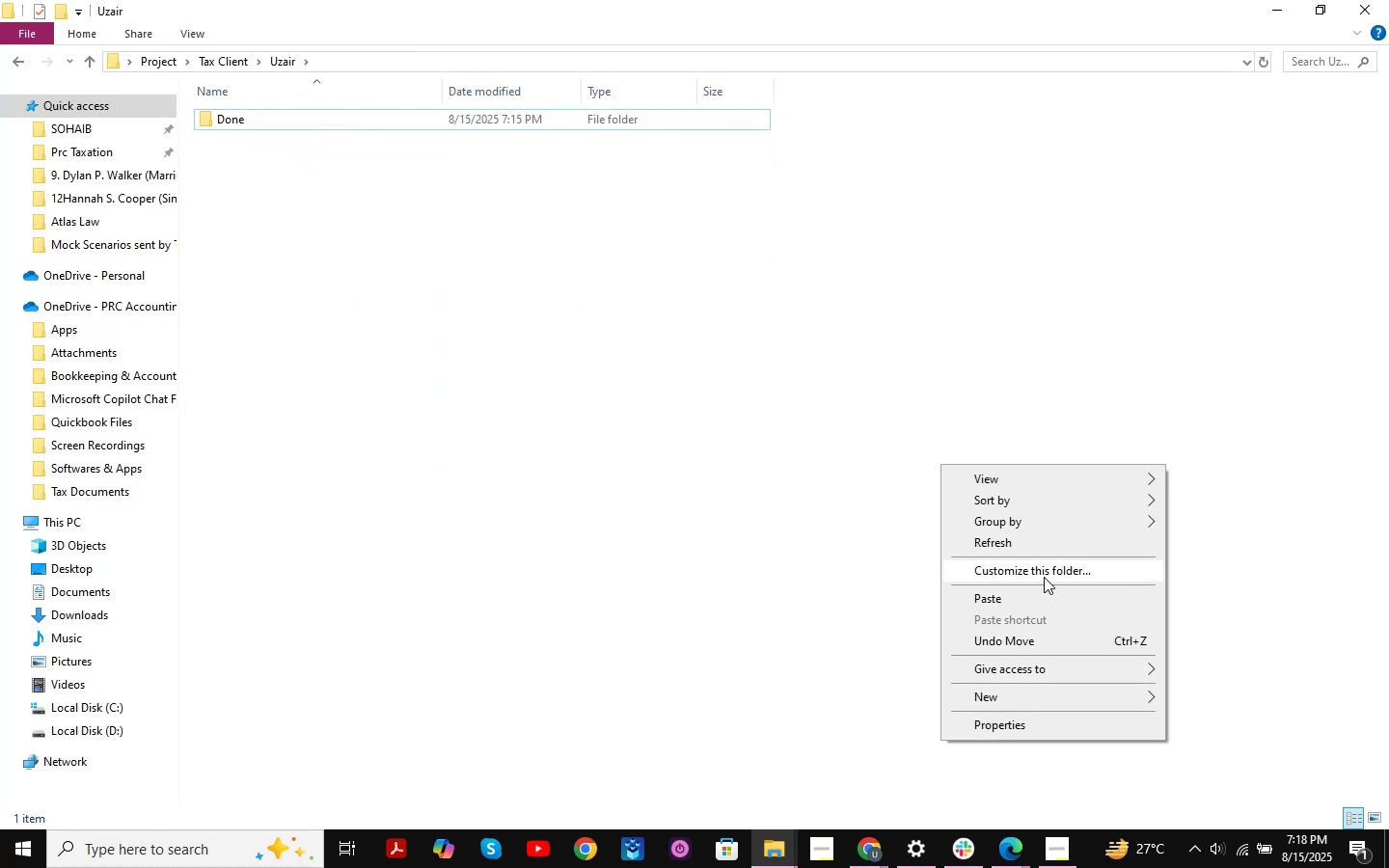 
left_click([1043, 588])
 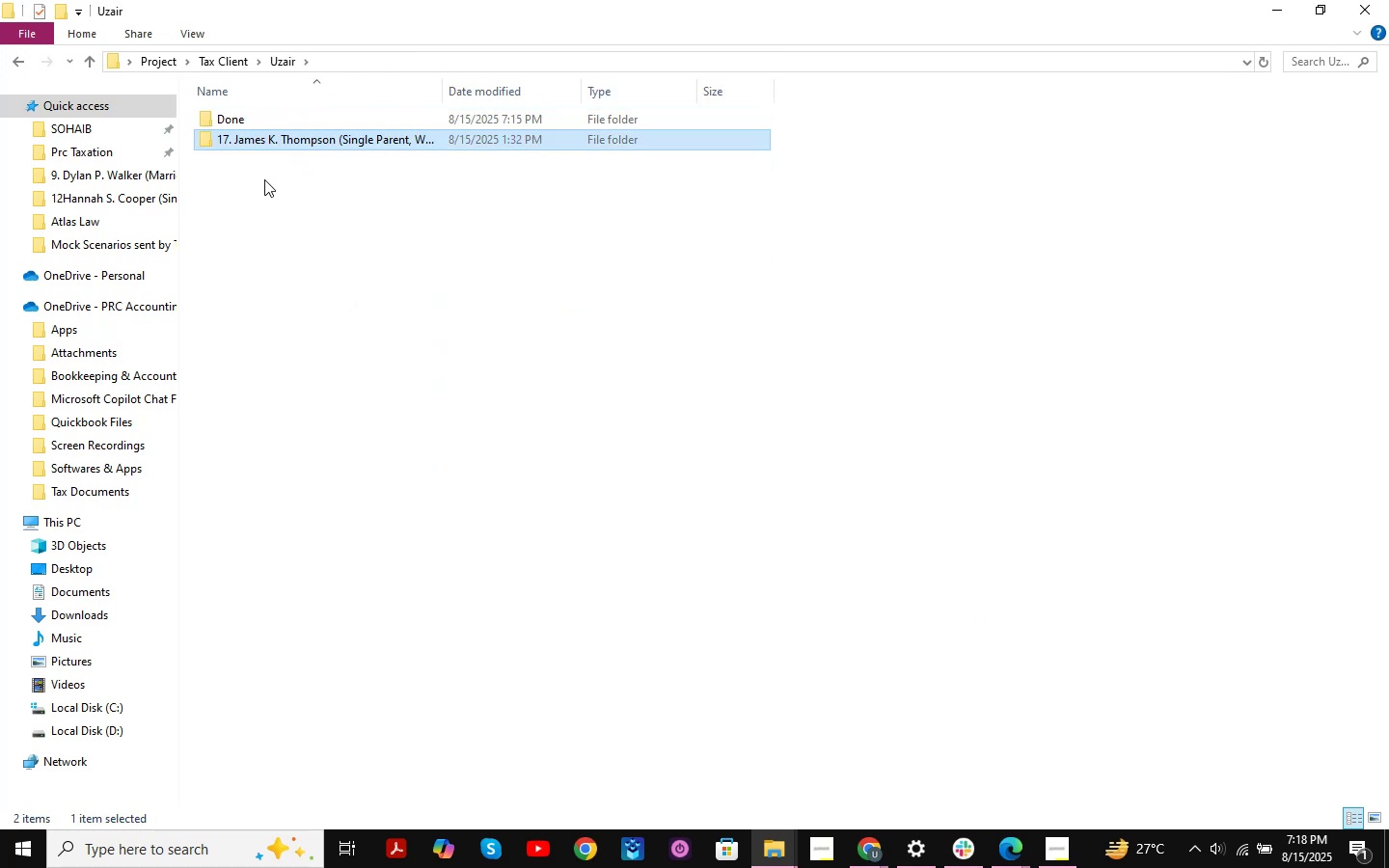 
double_click([274, 143])
 